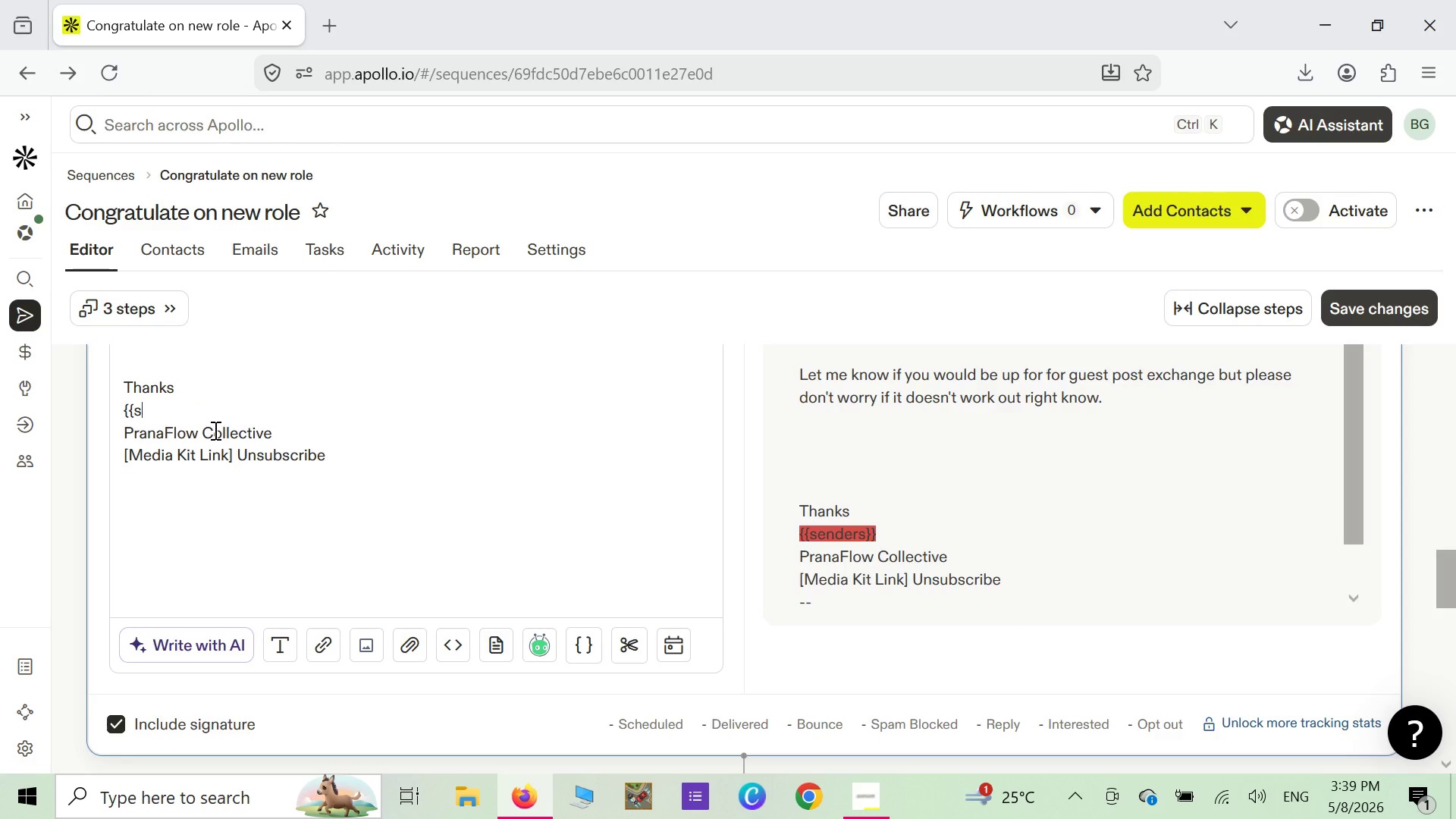 
key(Backspace)
 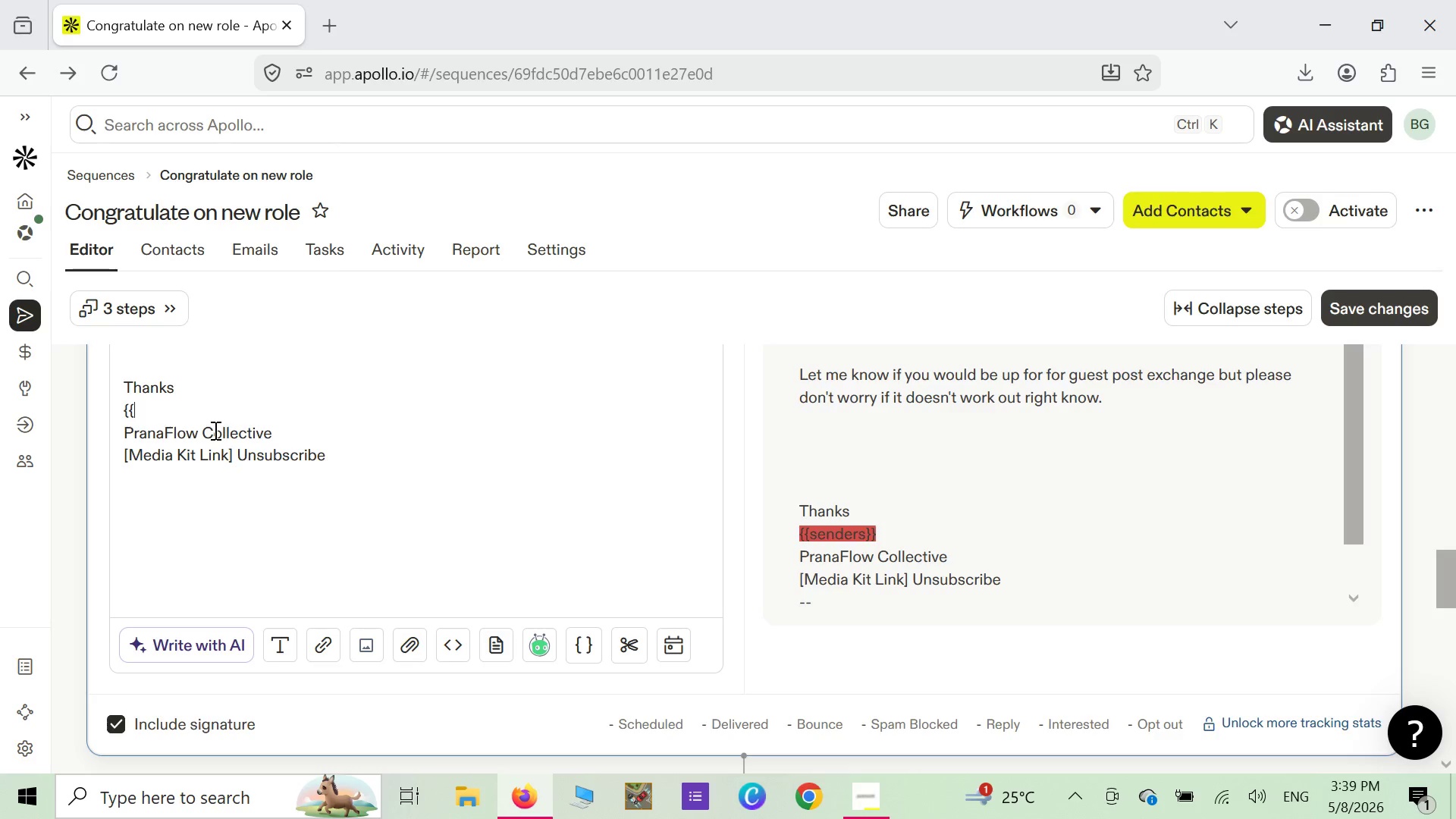 
key(Backspace)
 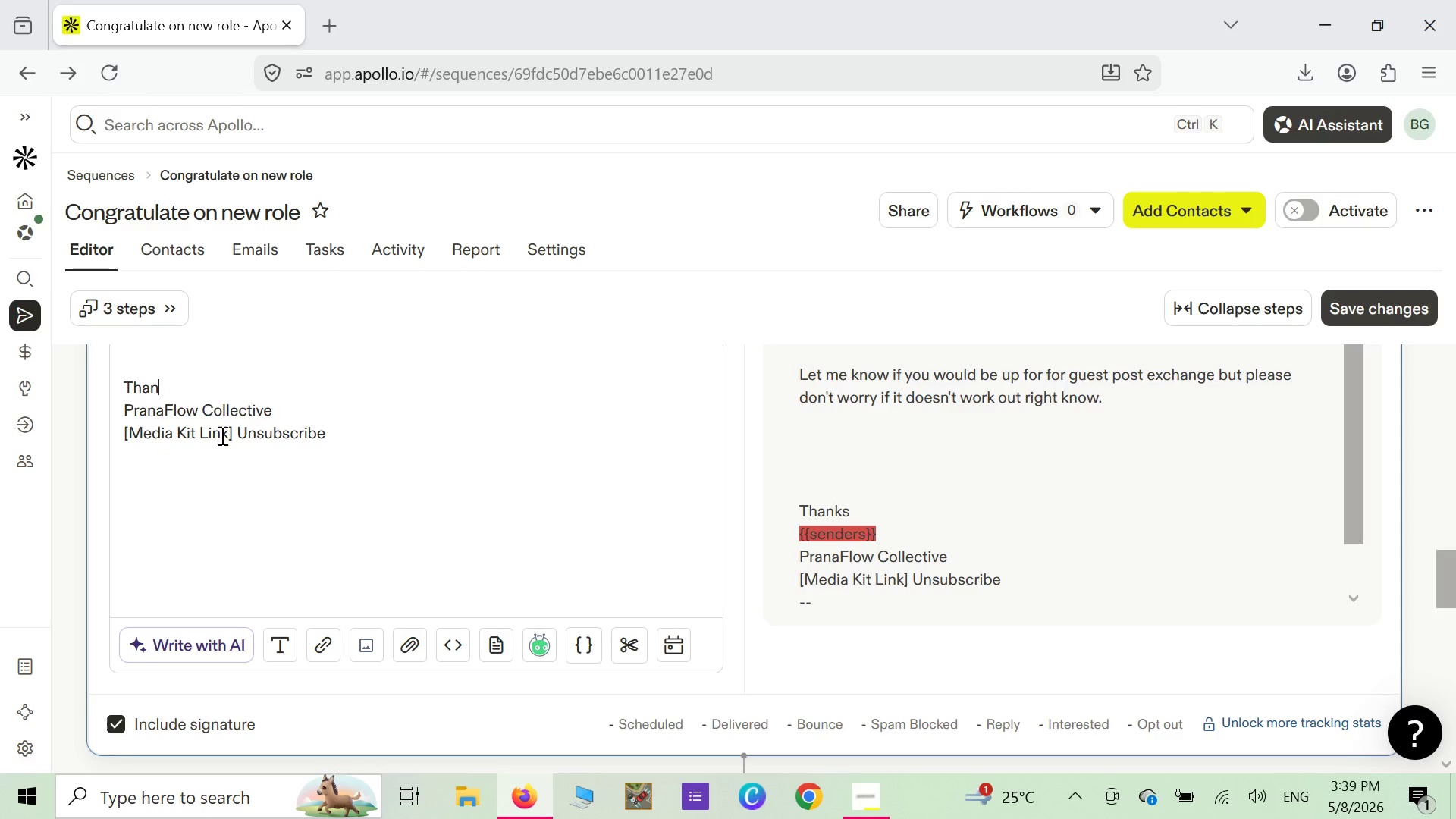 
type(ks )
 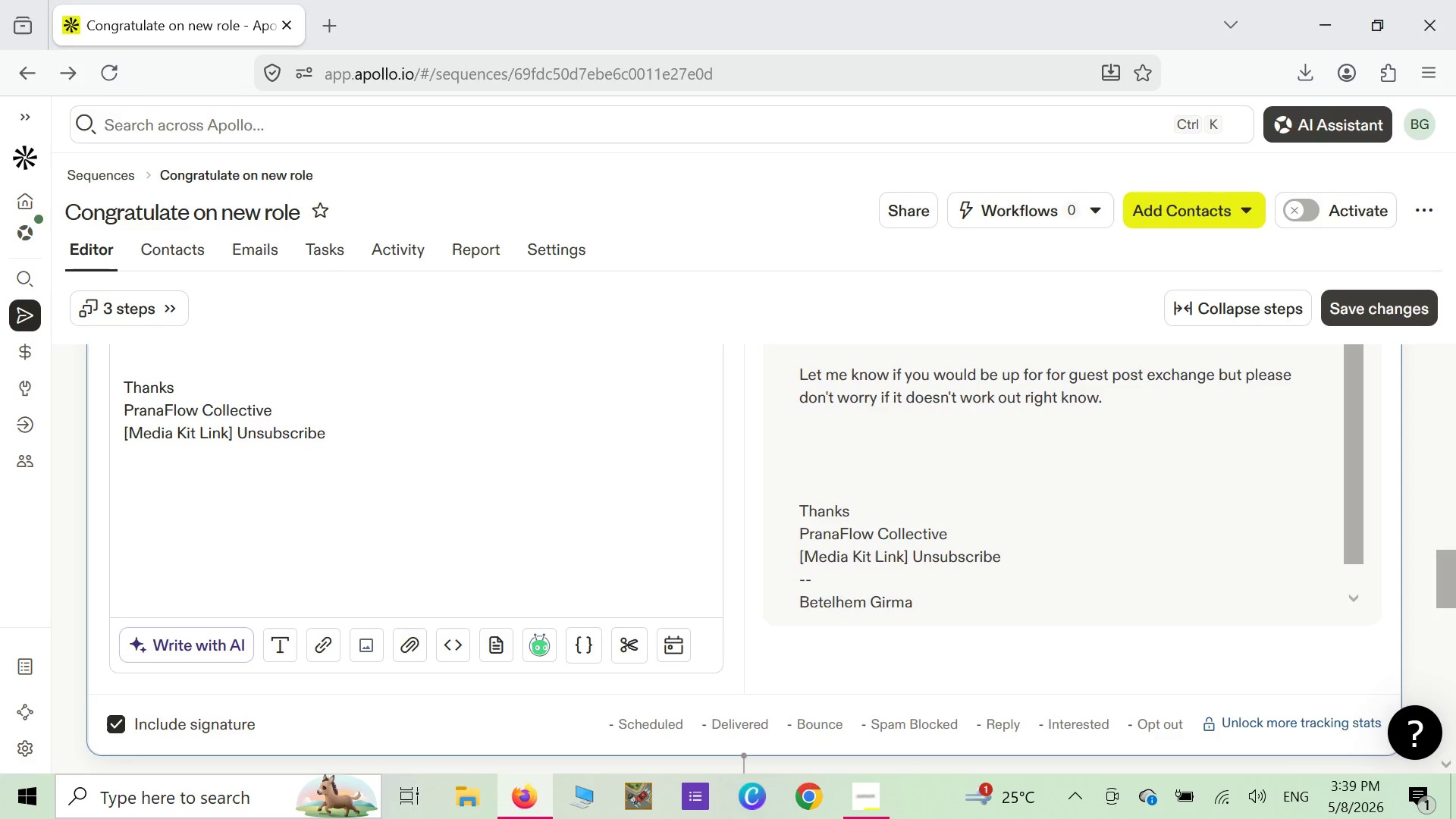 
key(Enter)
 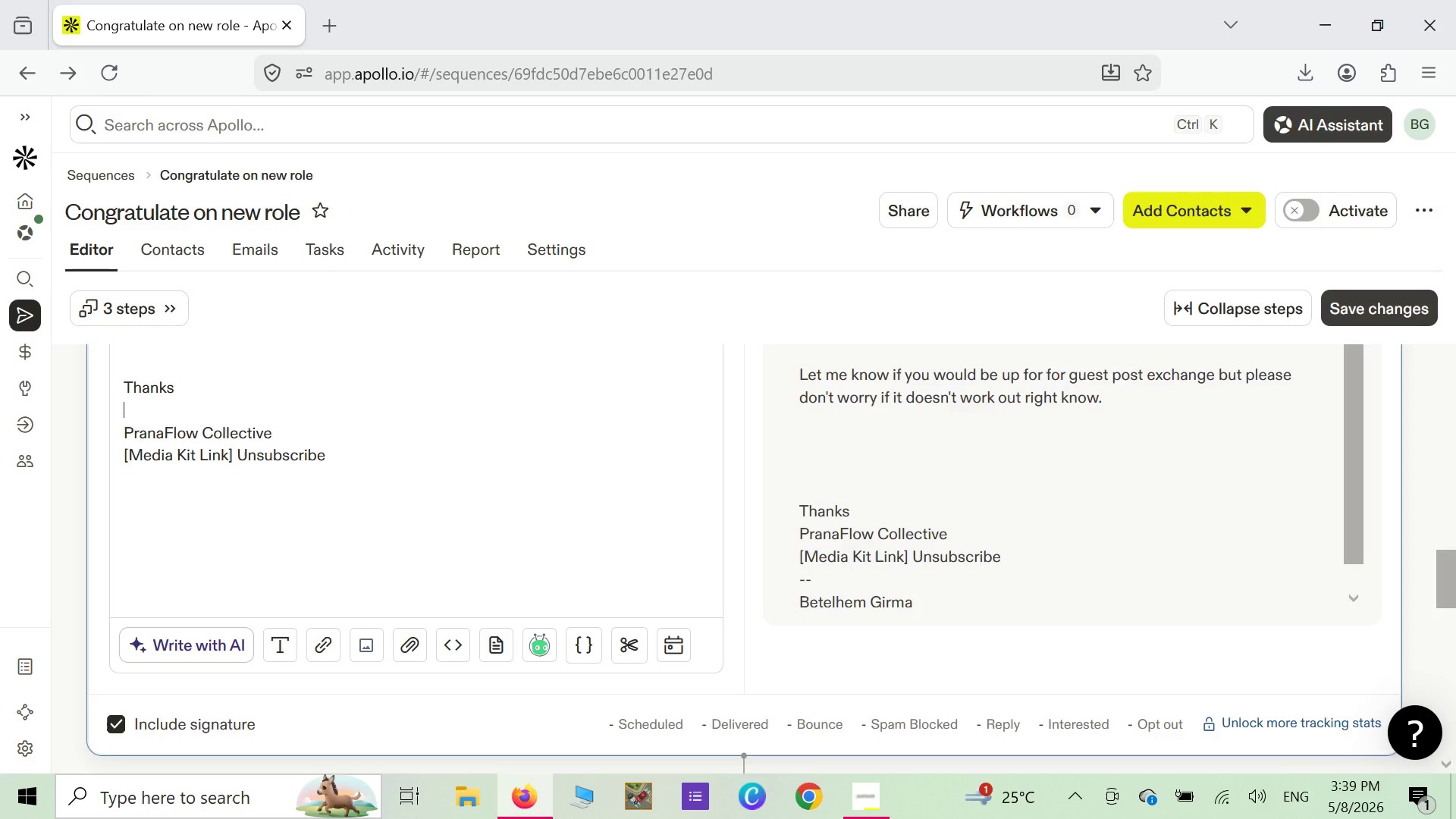 
key(Shift+ShiftLeft)
 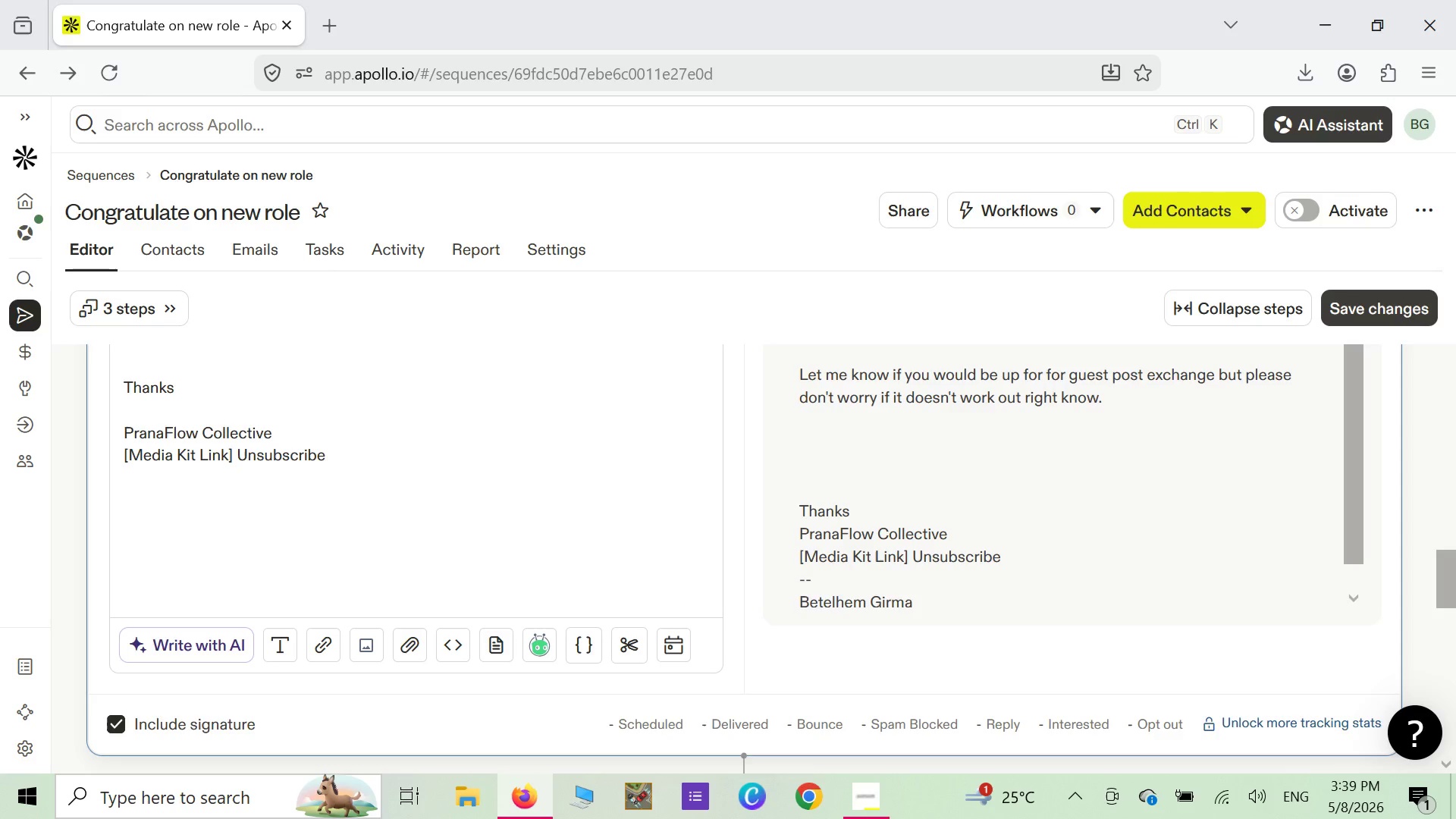 
key(Shift+BracketLeft)
 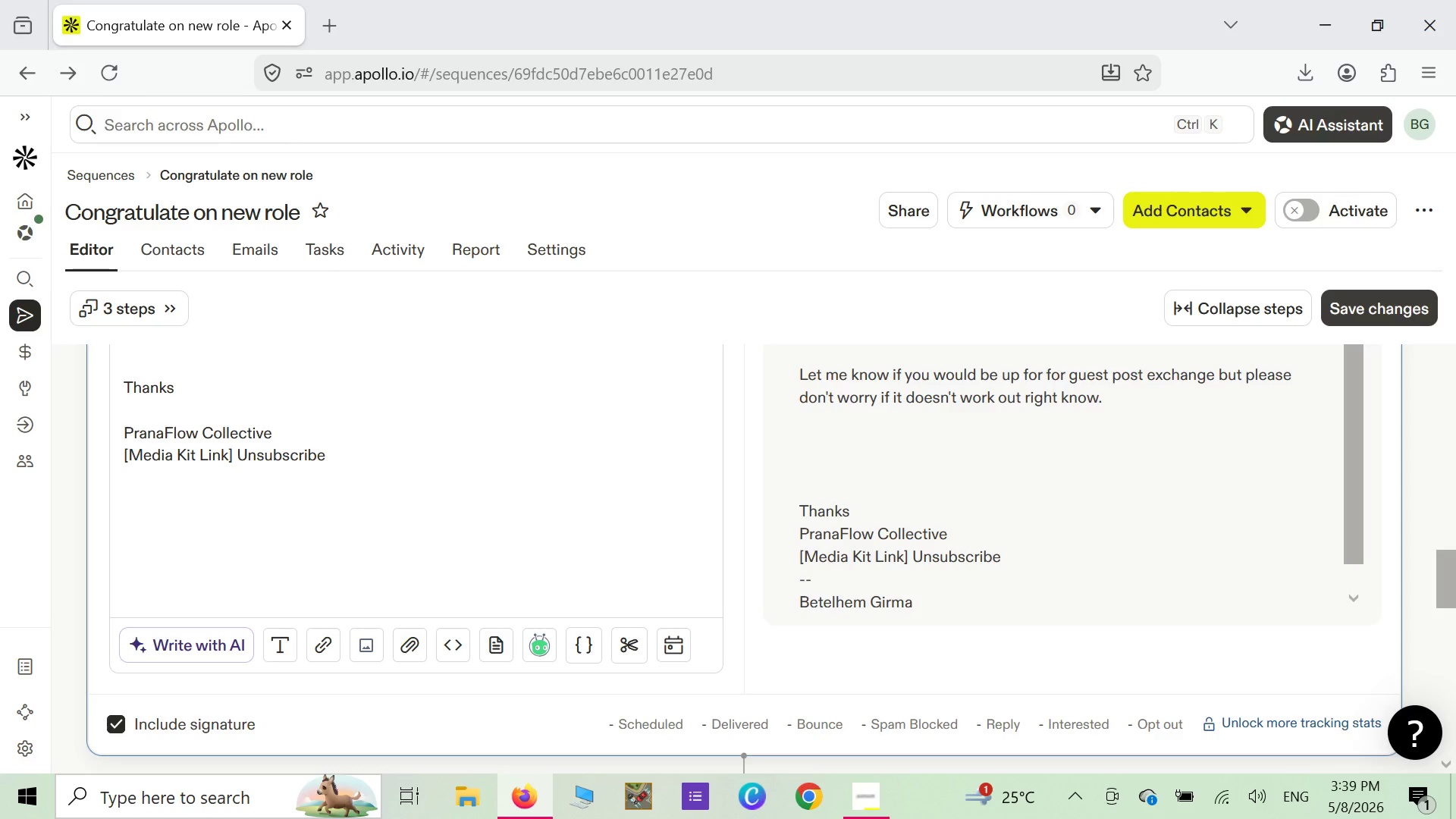 
key(Shift+ShiftLeft)
 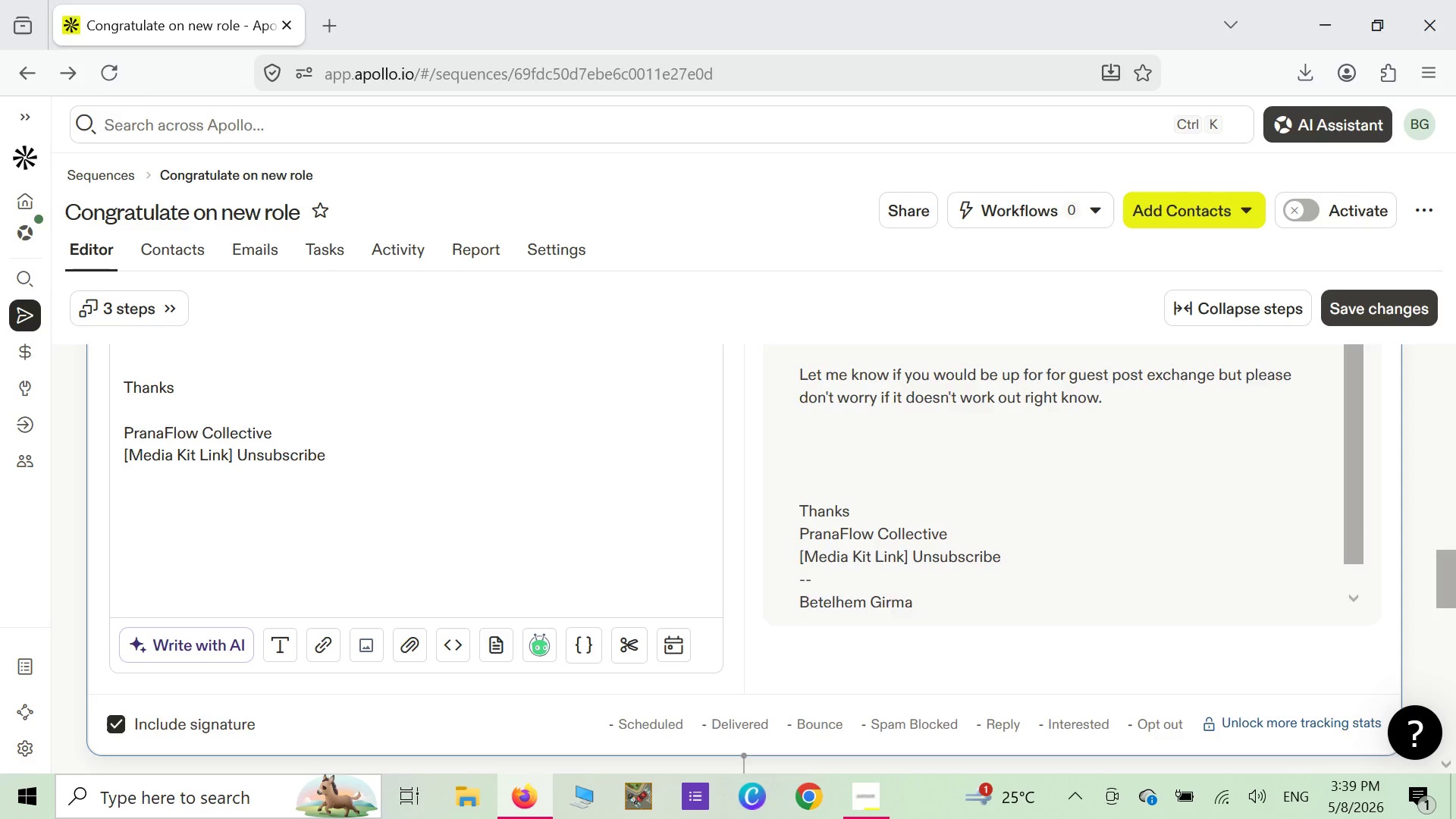 
key(Shift+BracketLeft)
 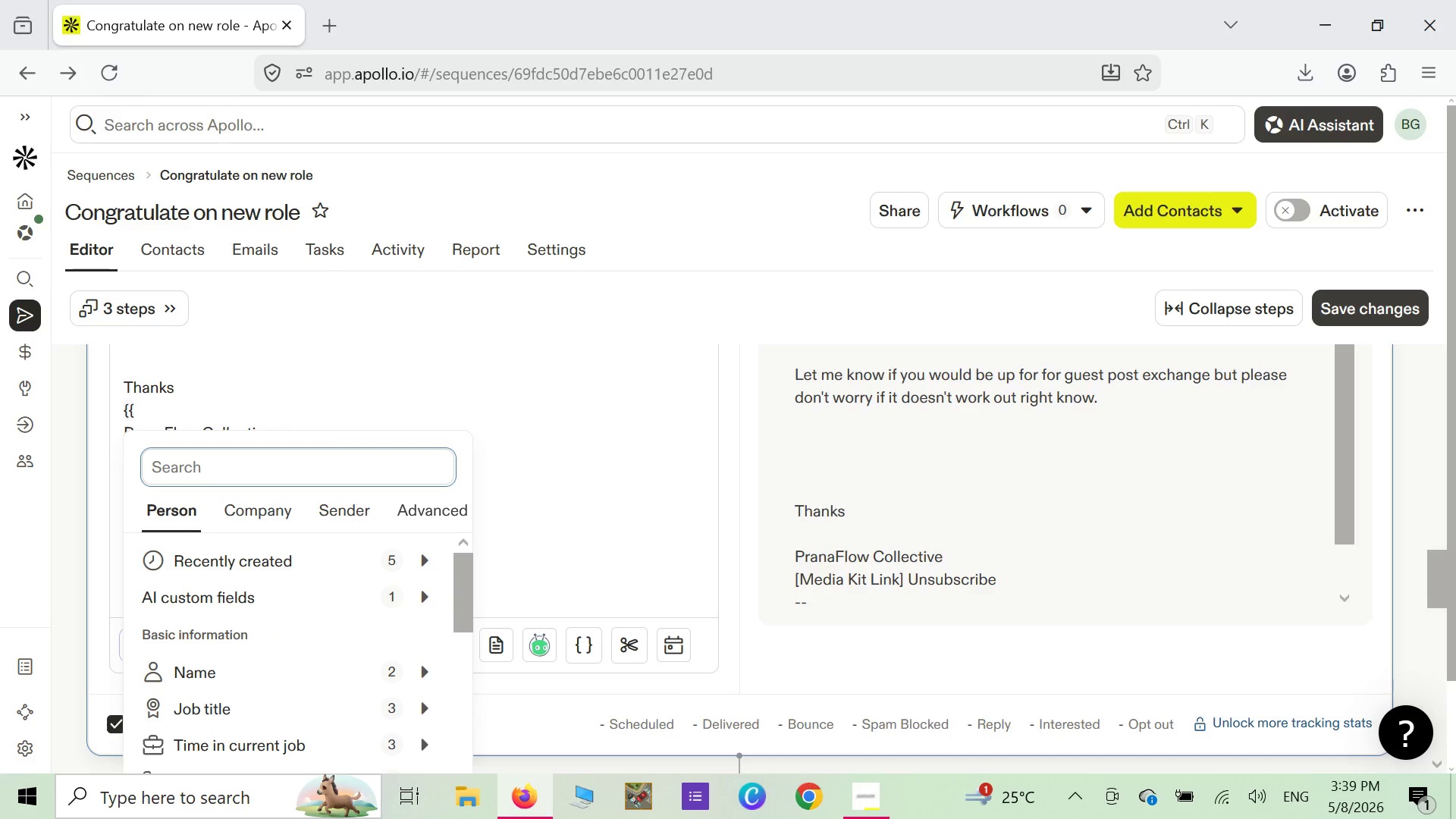 
wait(8.12)
 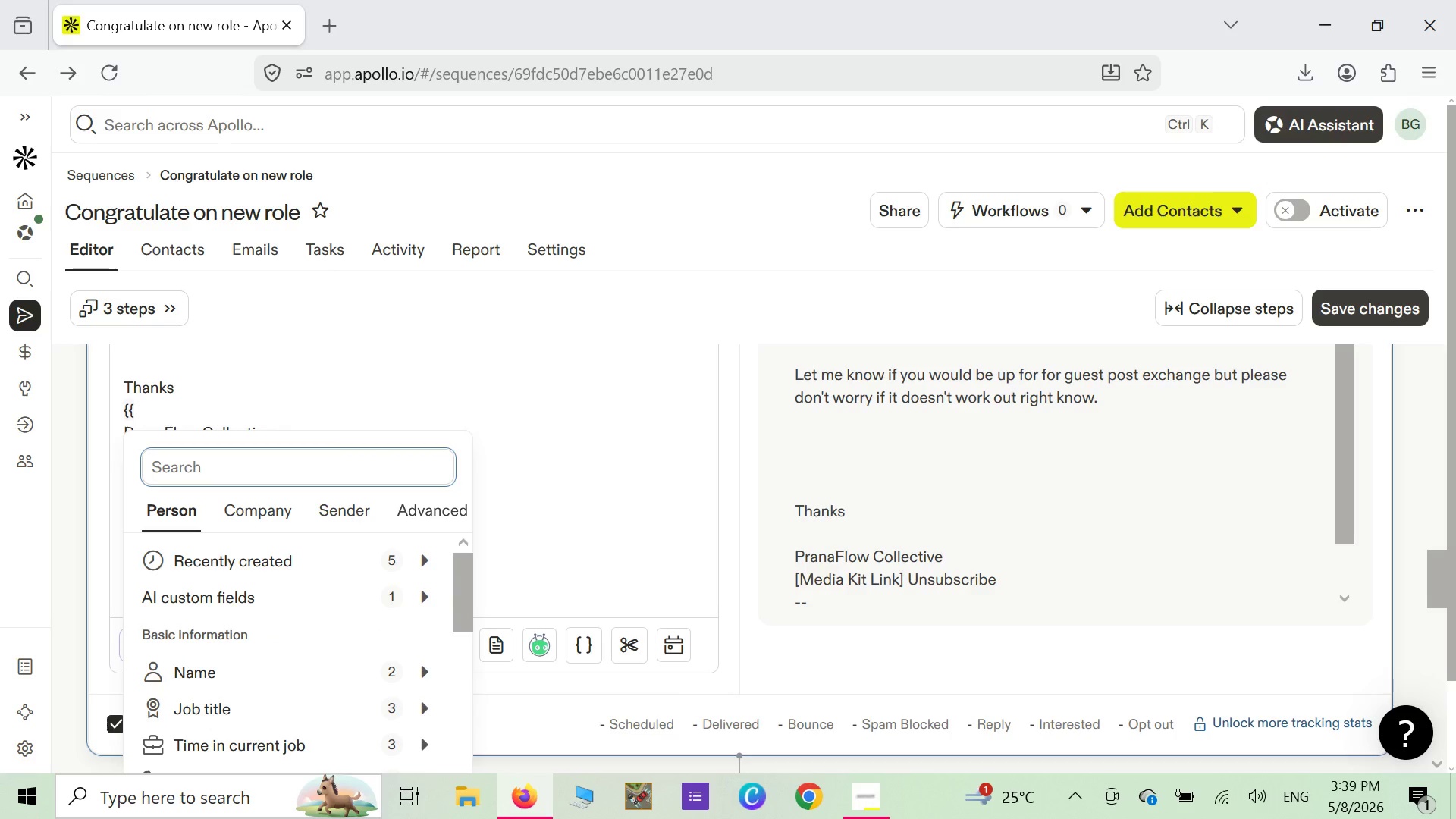 
scroll: coordinate [345, 617], scroll_direction: down, amount: 8.0
 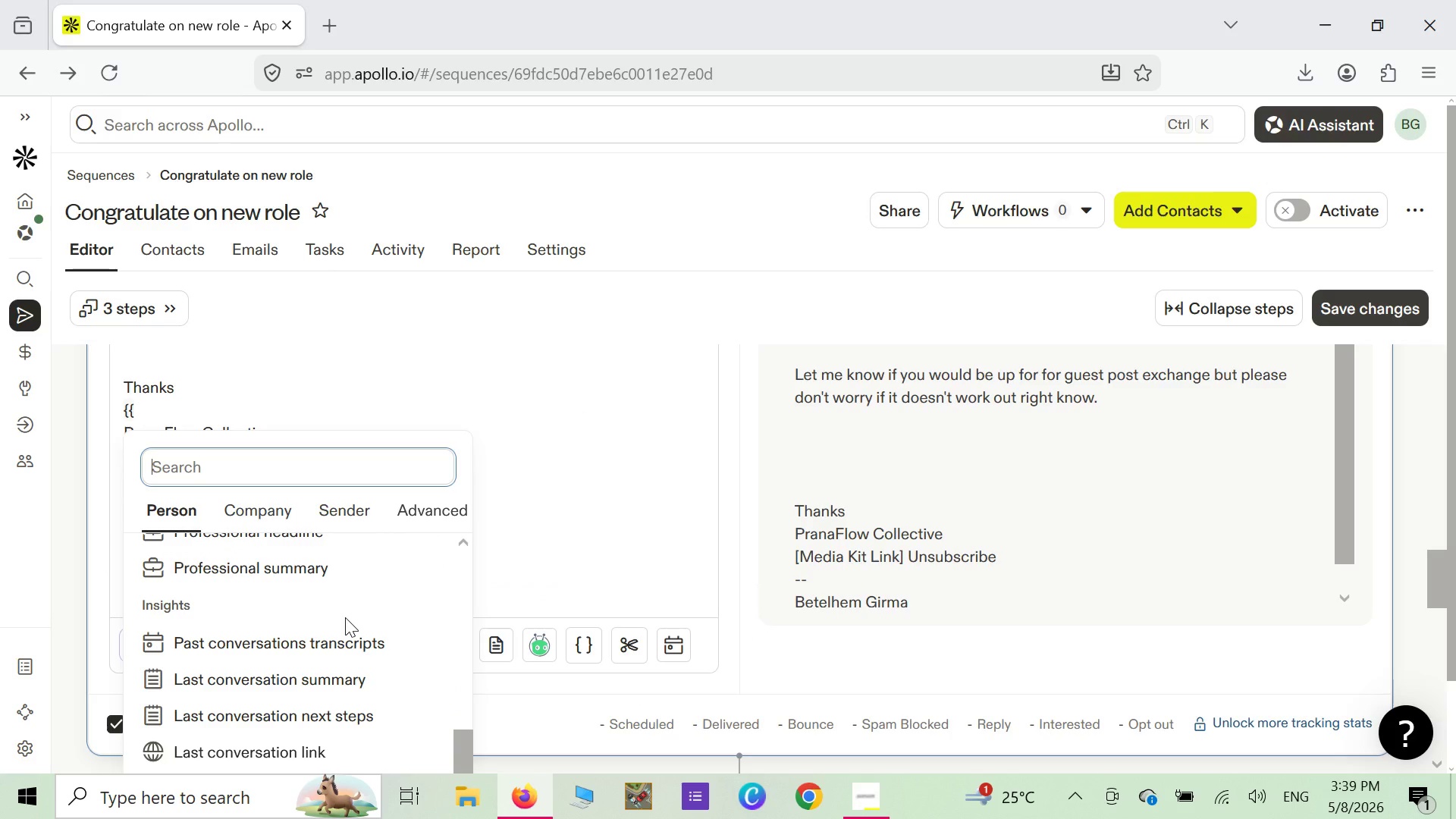 
scroll: coordinate [345, 617], scroll_direction: down, amount: 1.0
 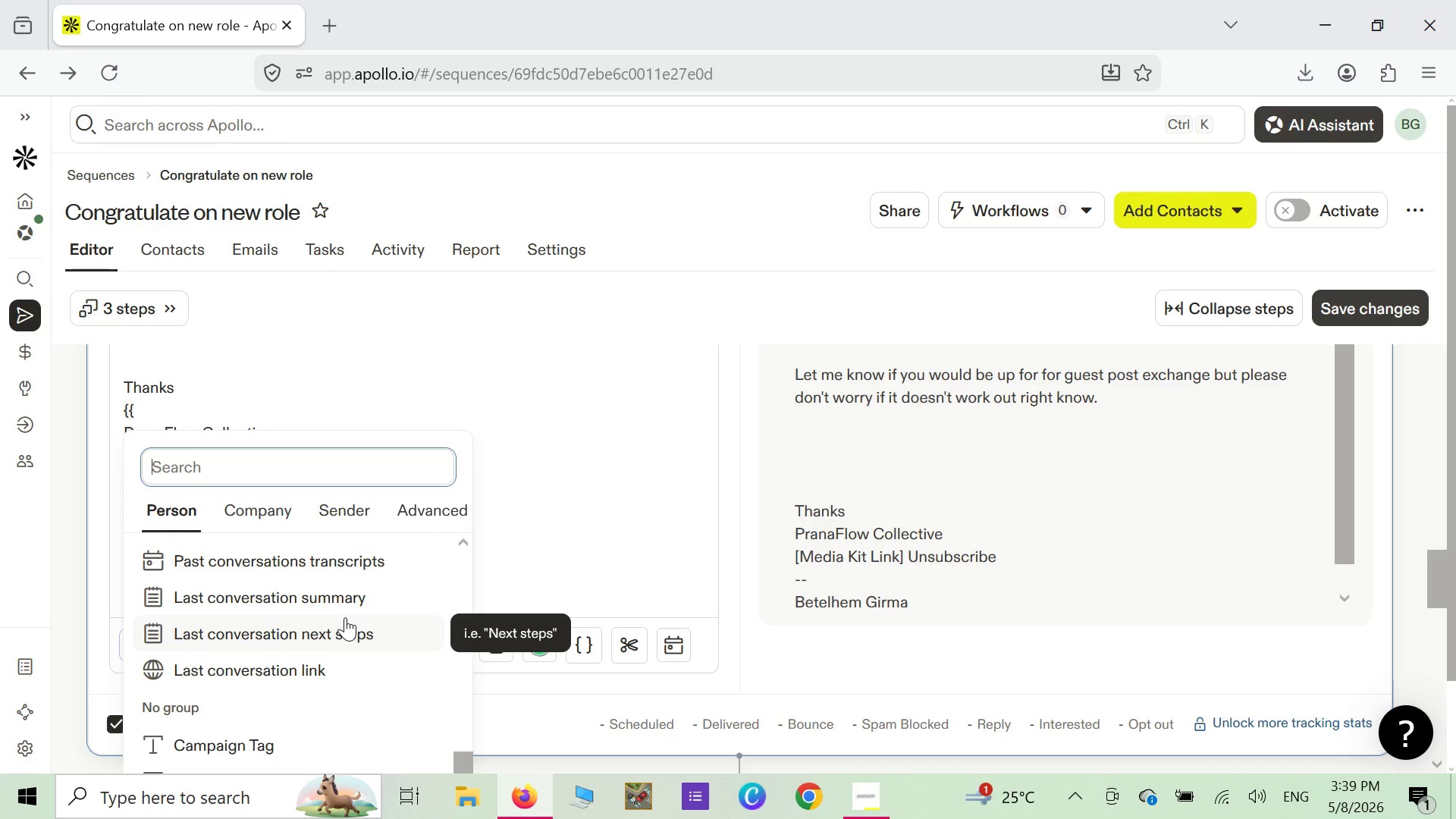 
scroll: coordinate [345, 617], scroll_direction: up, amount: 1.0
 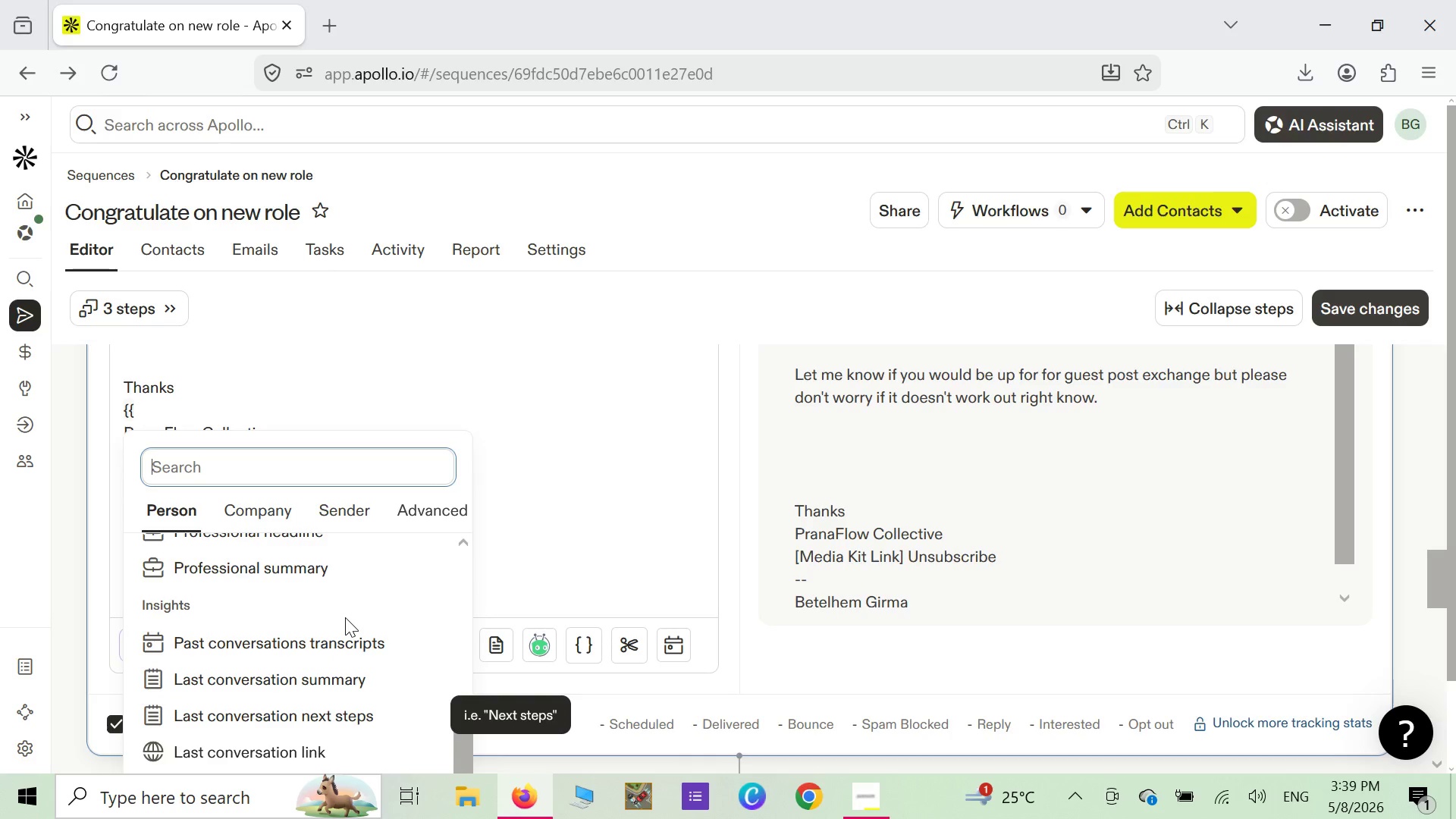 
scroll: coordinate [312, 692], scroll_direction: down, amount: 12.0
 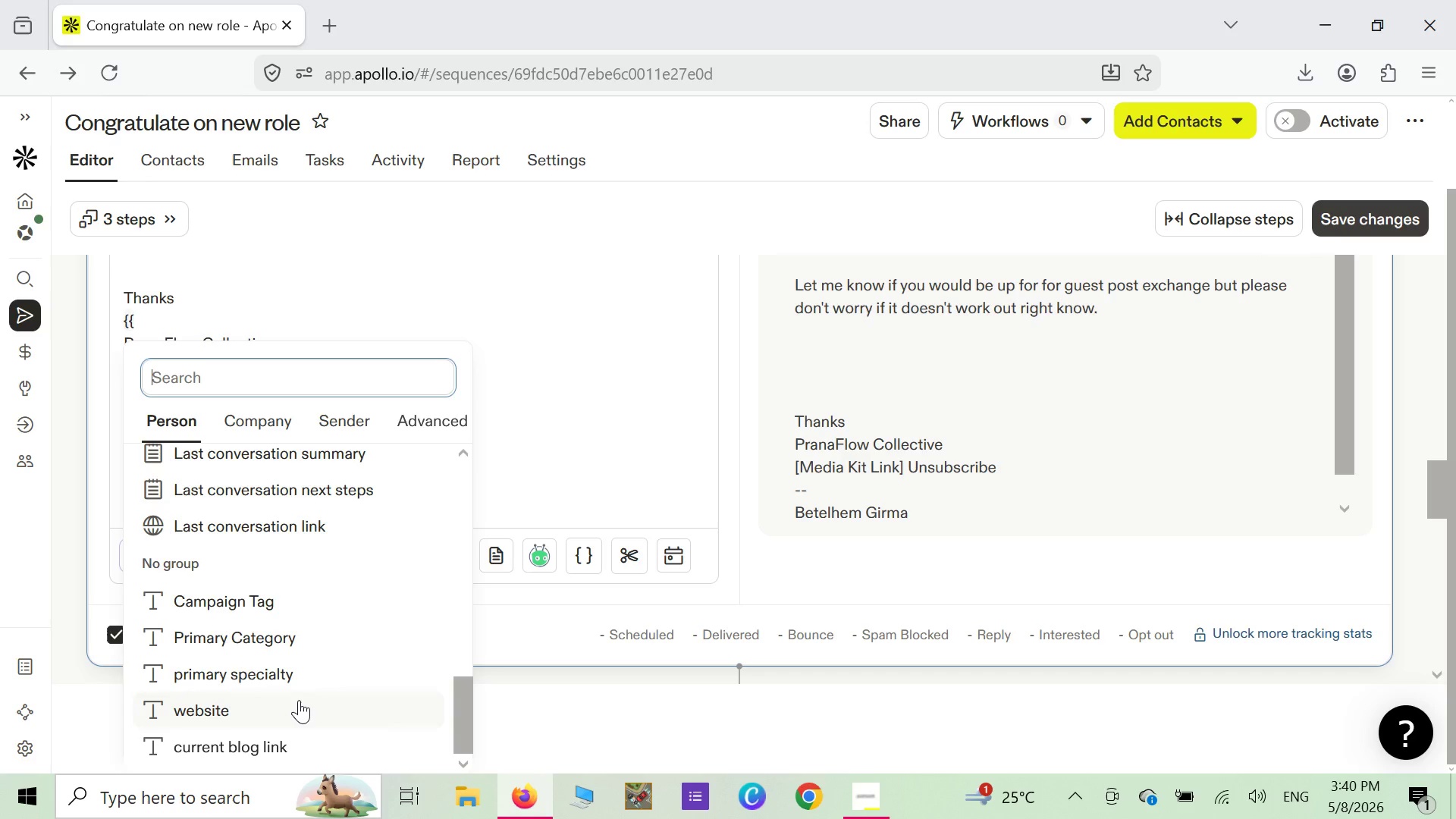 
wait(10.16)
 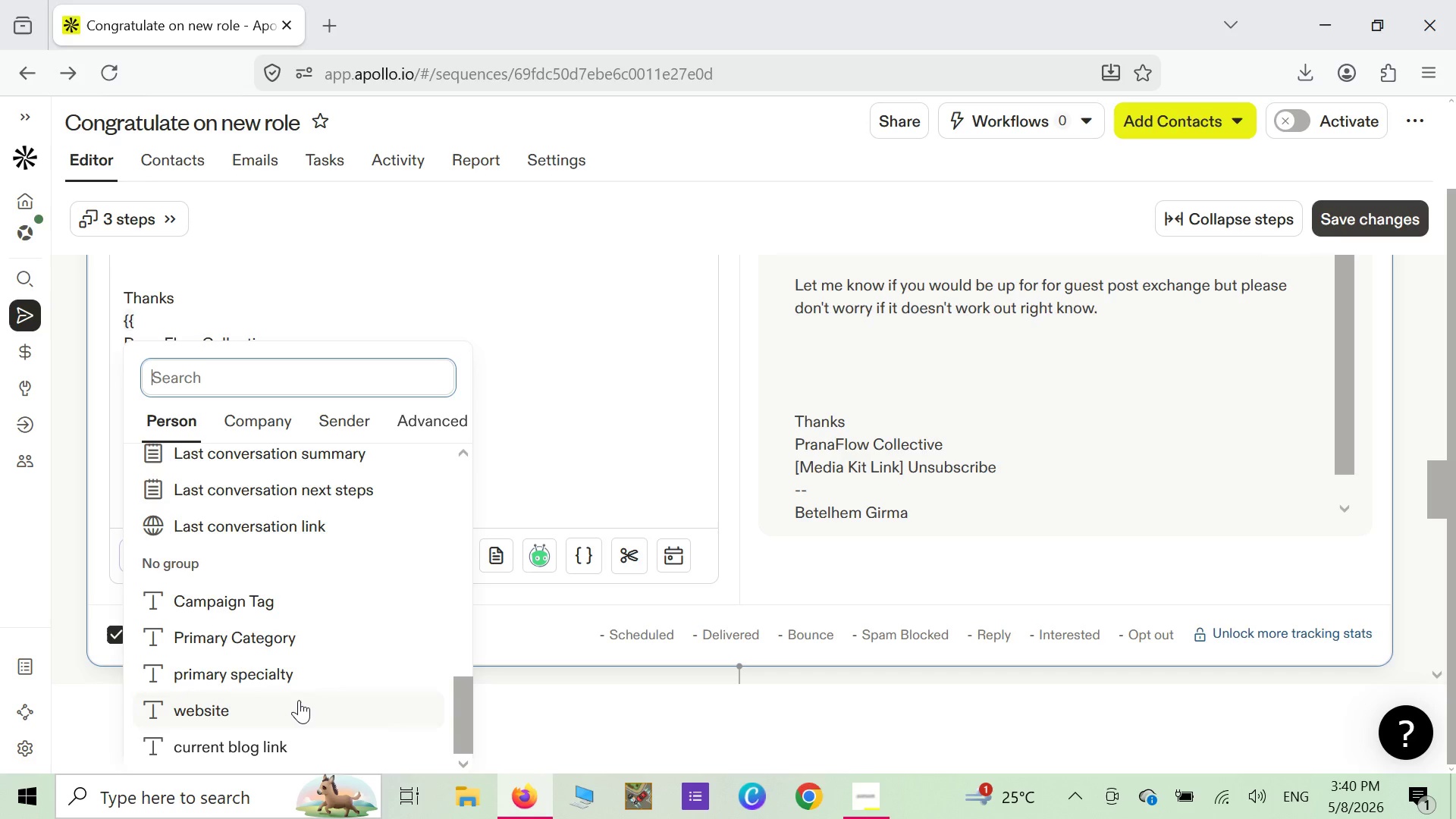 
scroll: coordinate [340, 595], scroll_direction: up, amount: 3.0
 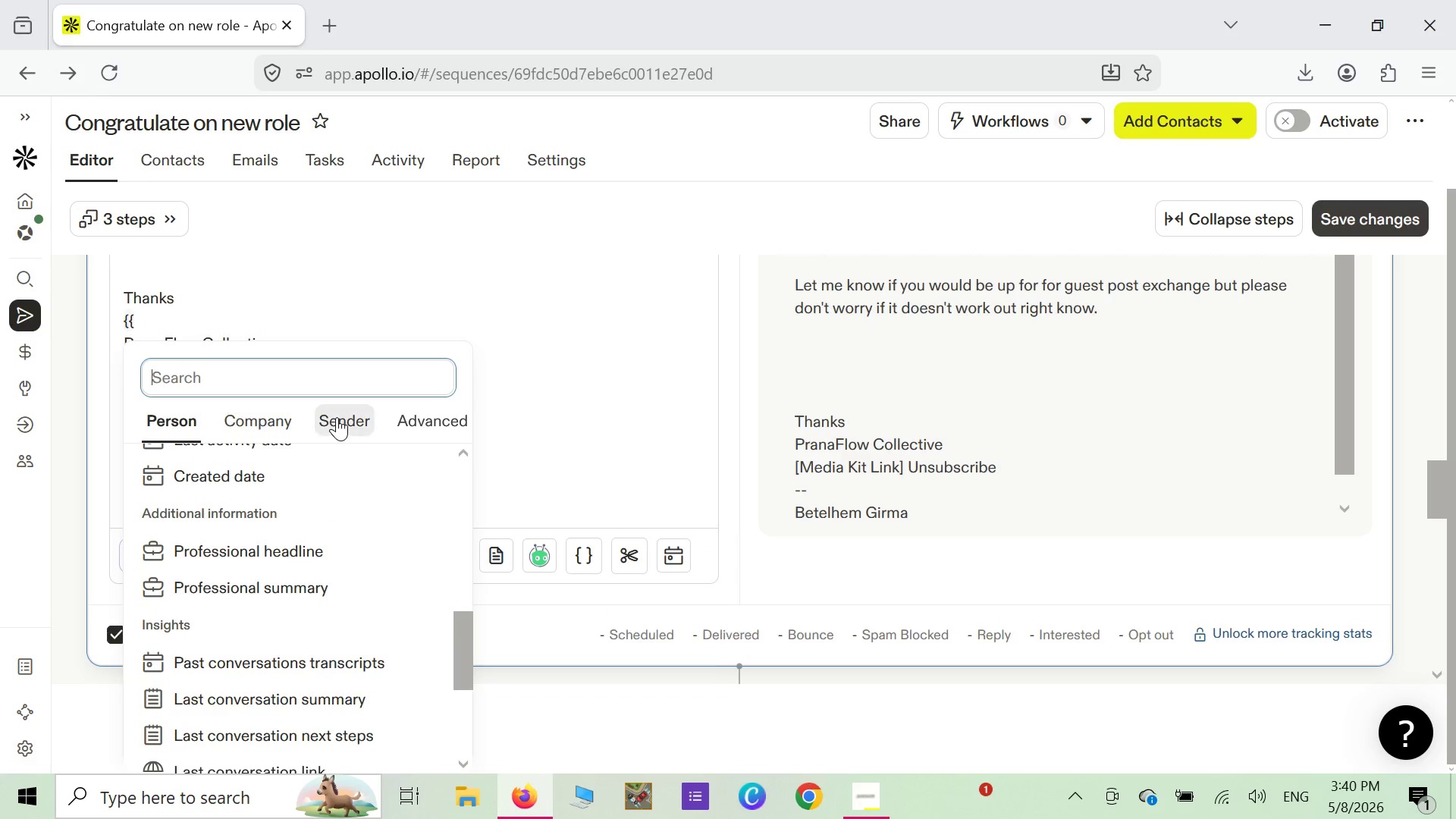 
left_click([337, 416])
 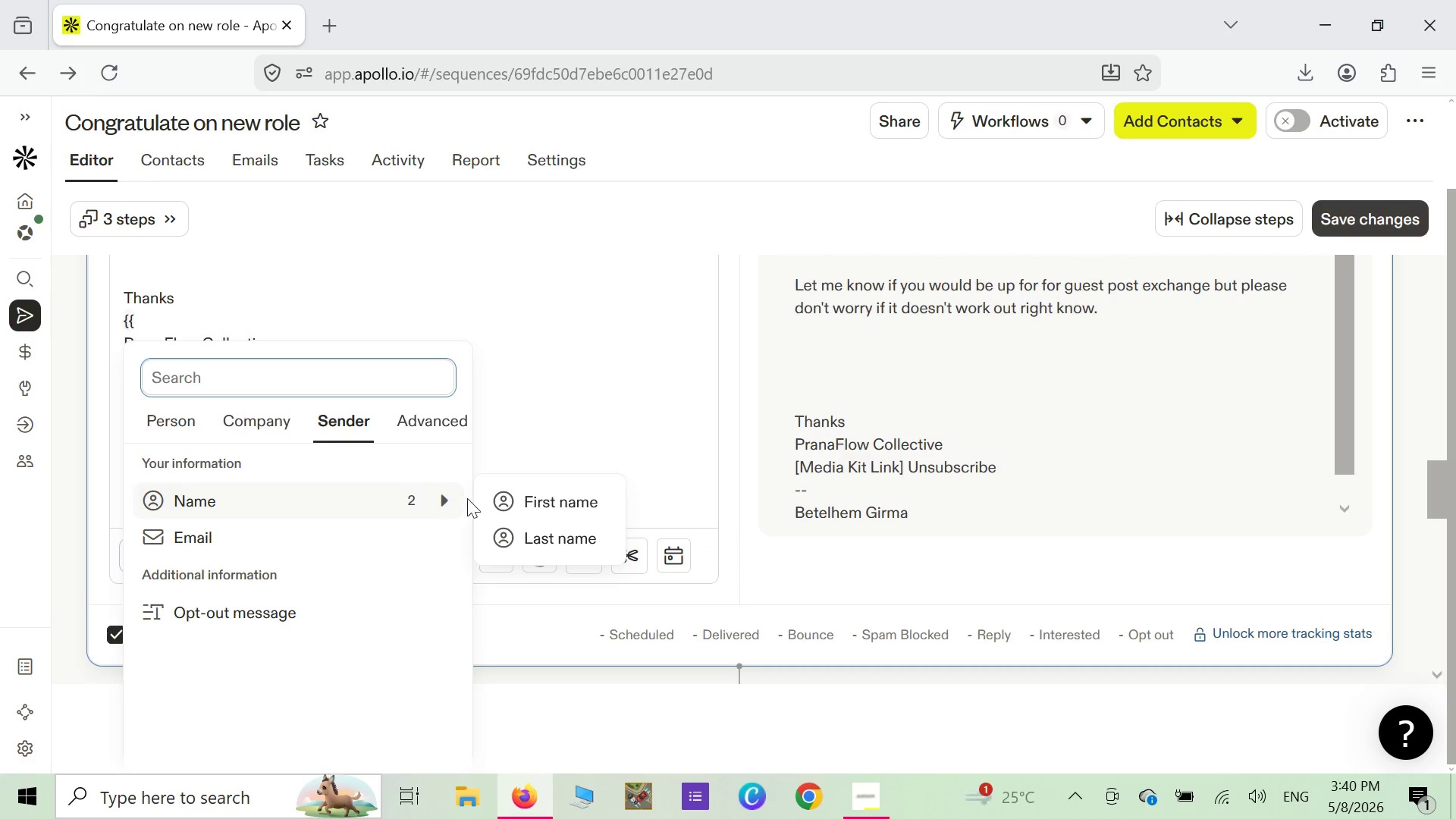 
left_click([507, 497])
 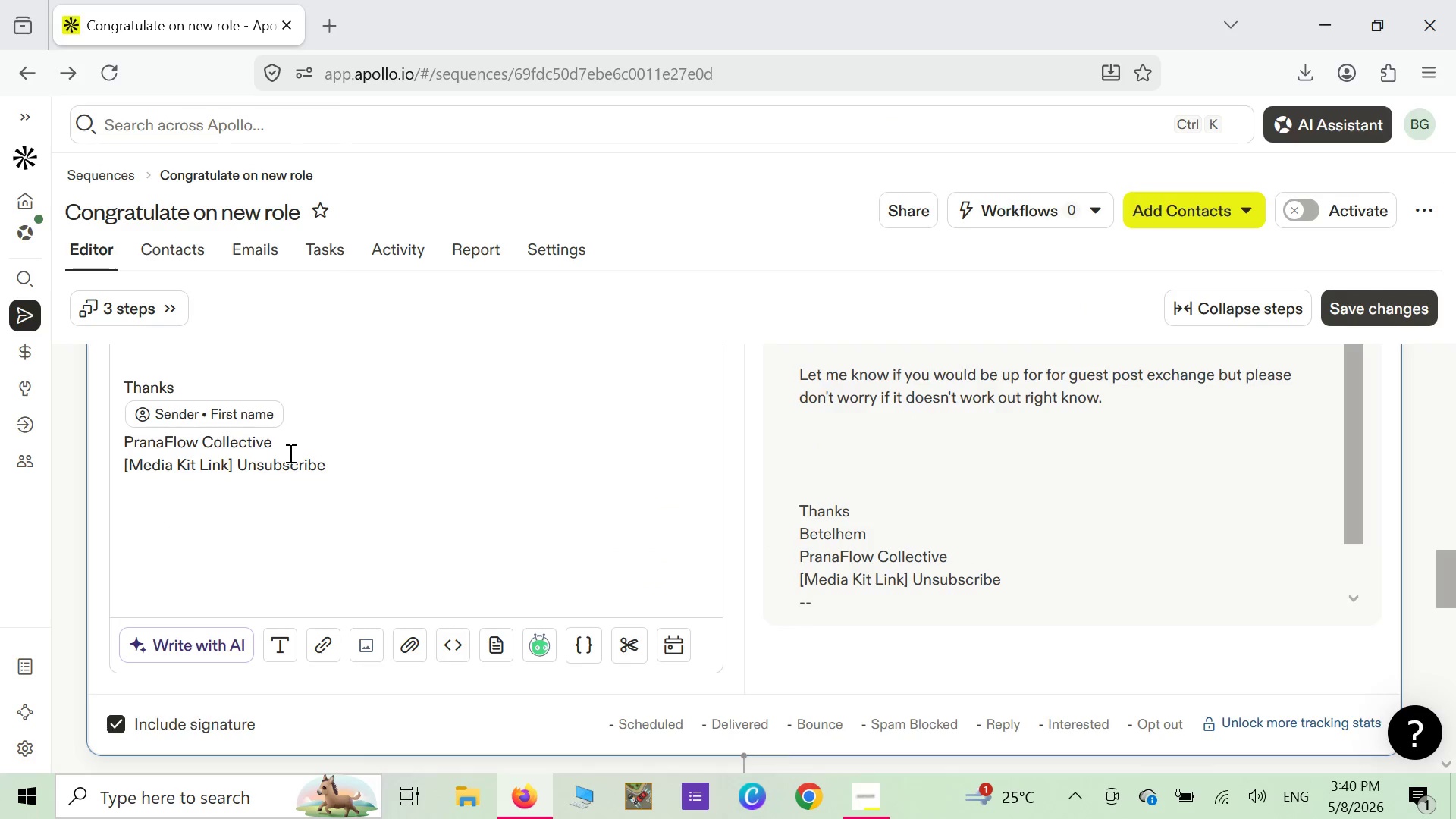 
wait(8.75)
 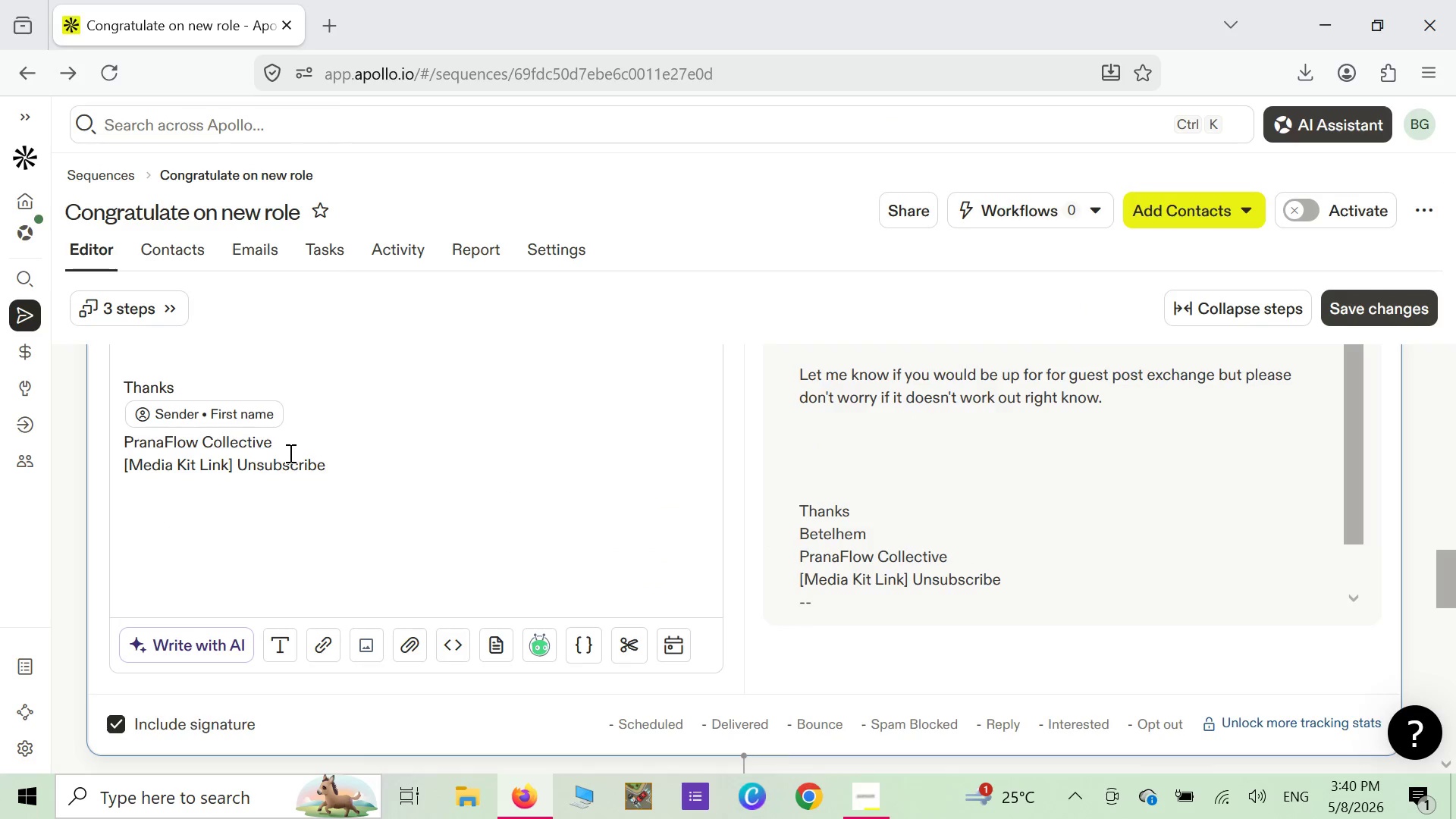 
type(betelhem)
 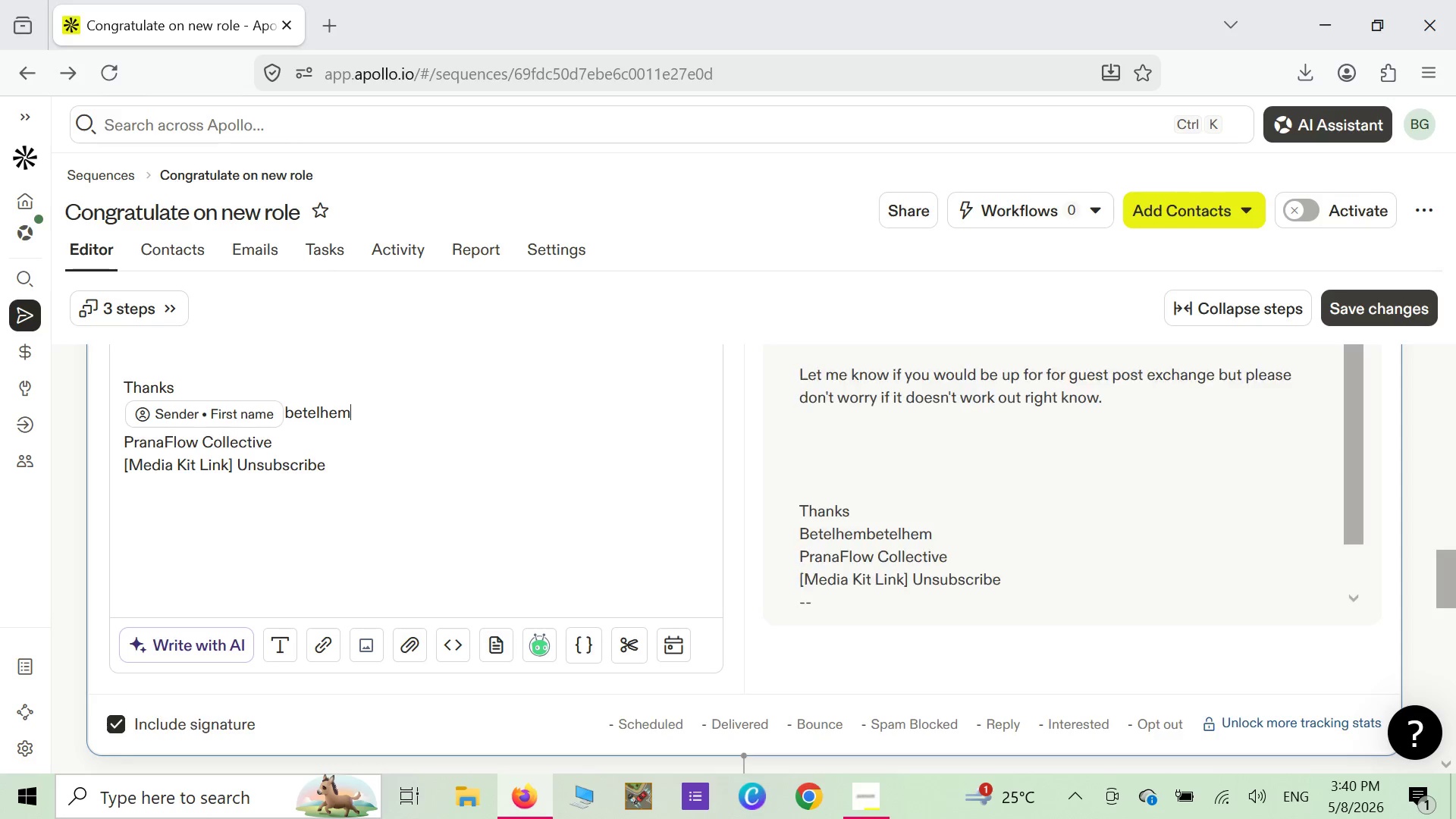 
key(Enter)
 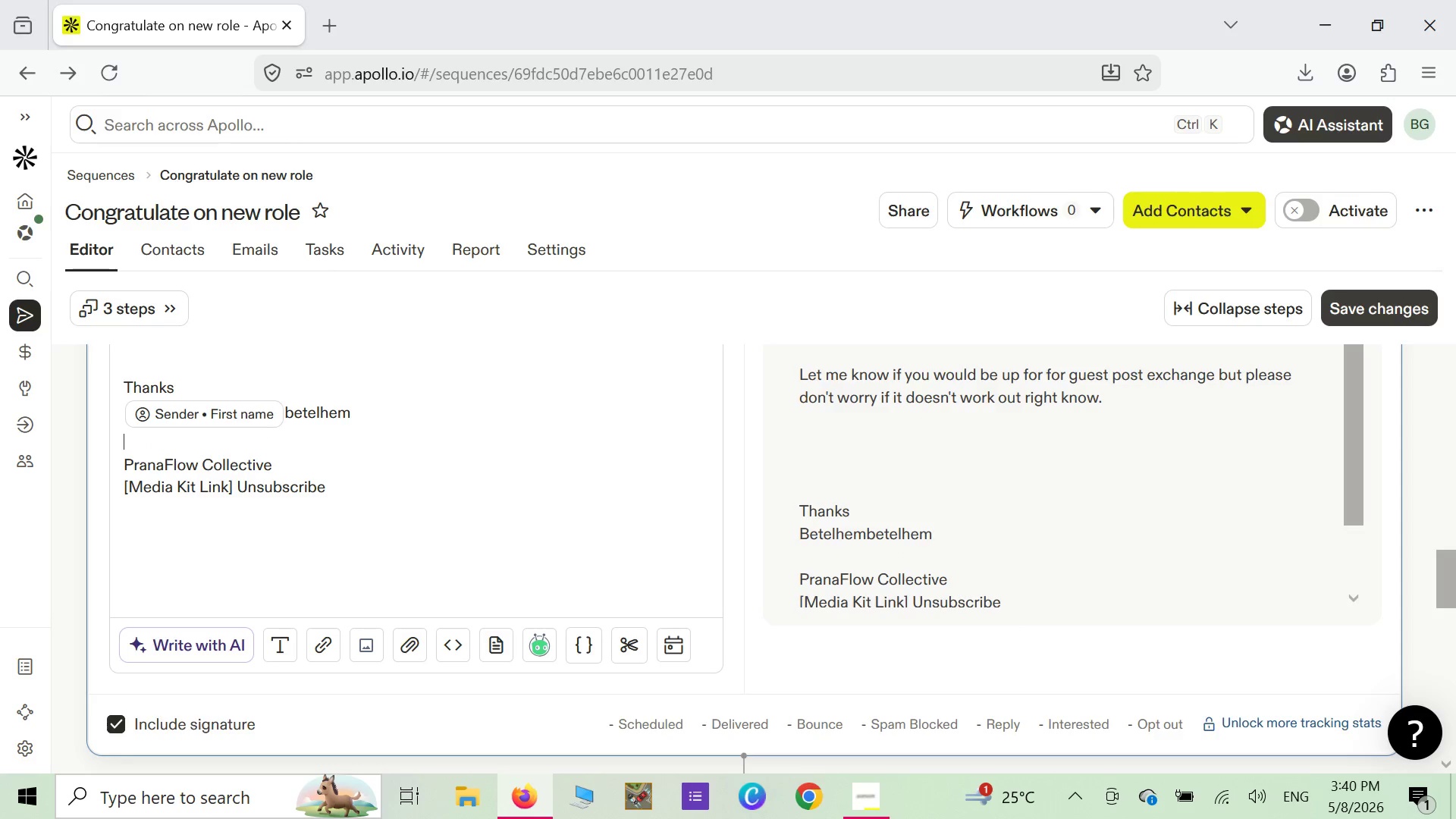 
wait(6.12)
 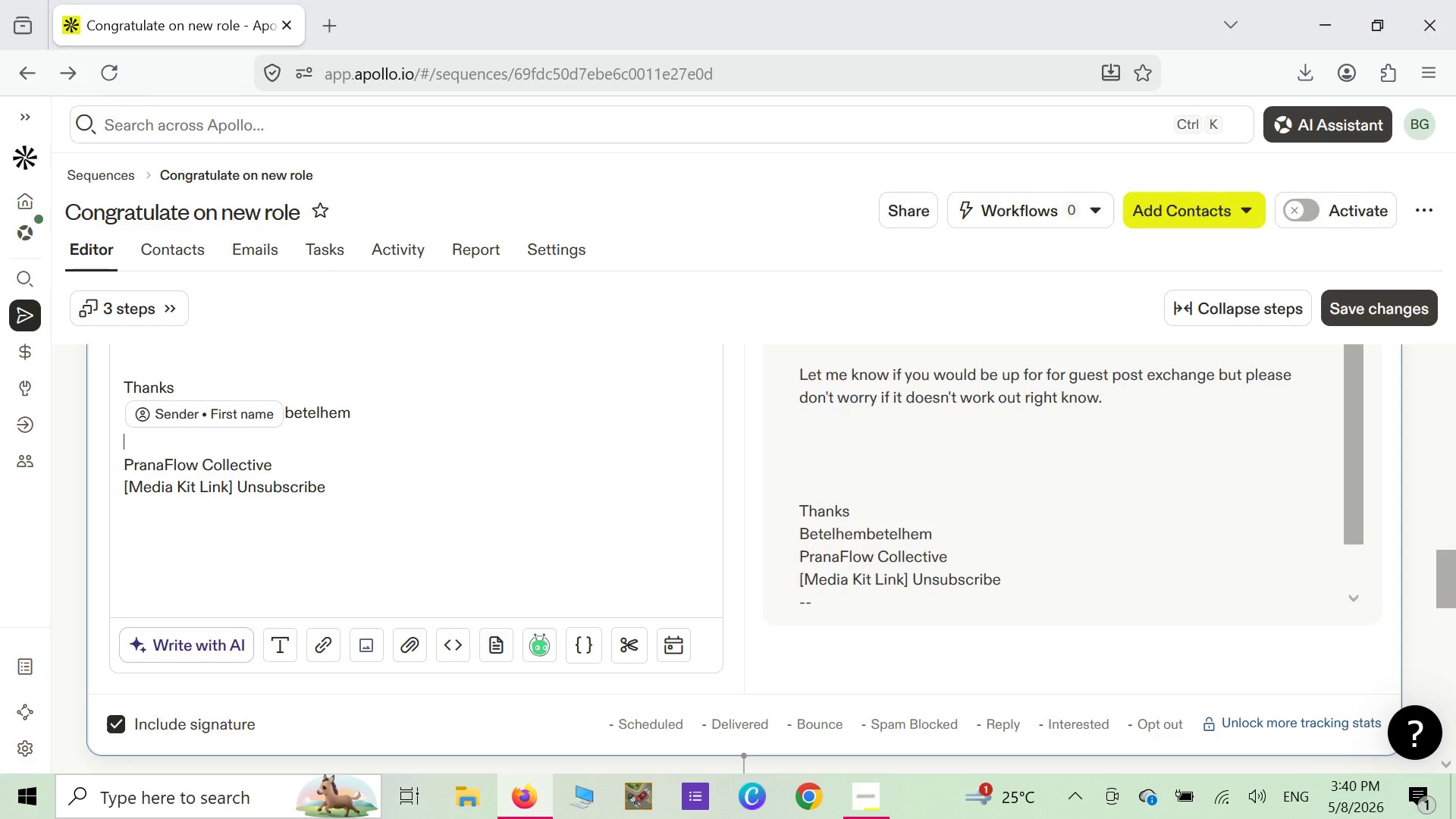 
left_click([353, 411])
 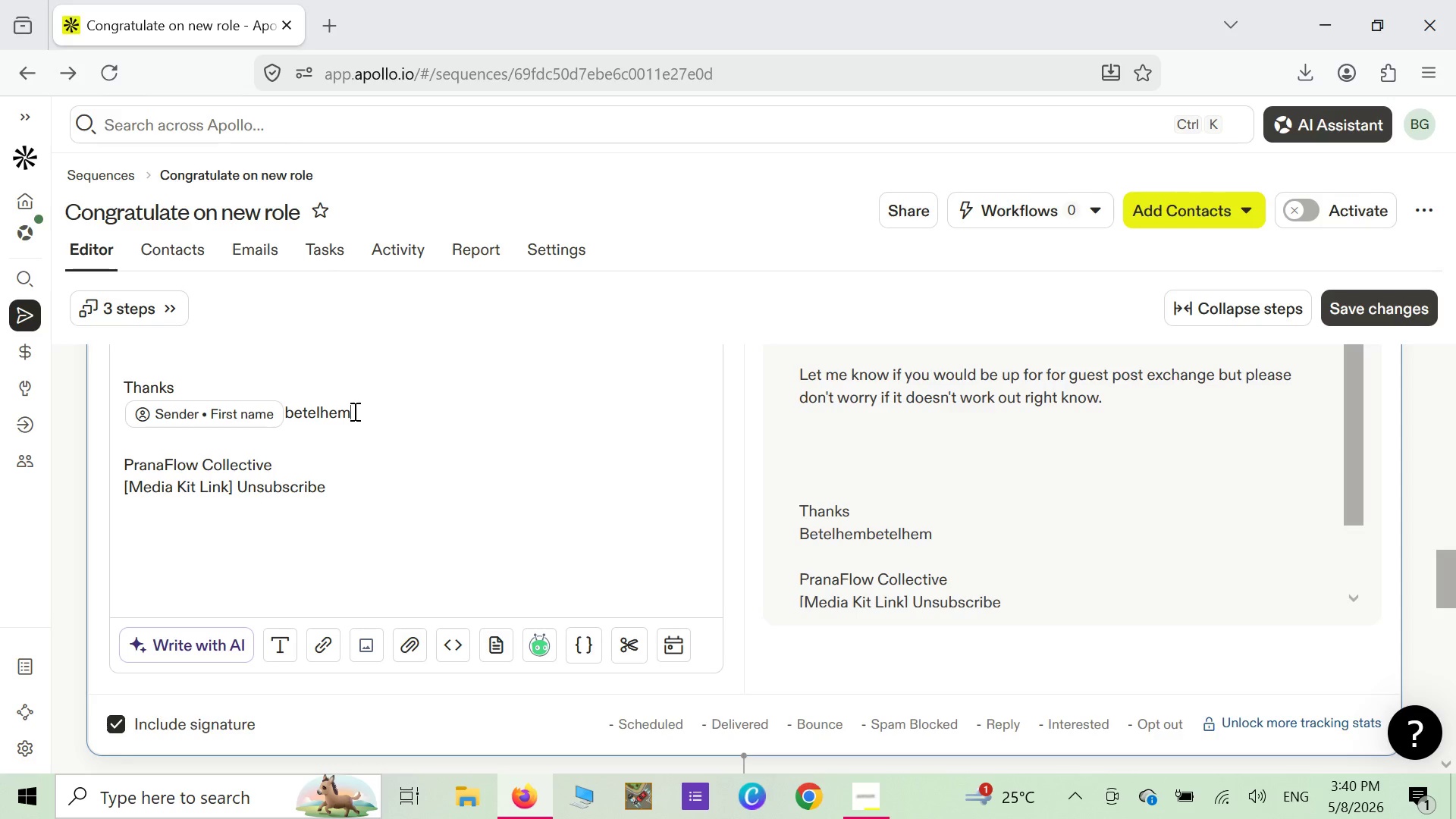 
wait(5.2)
 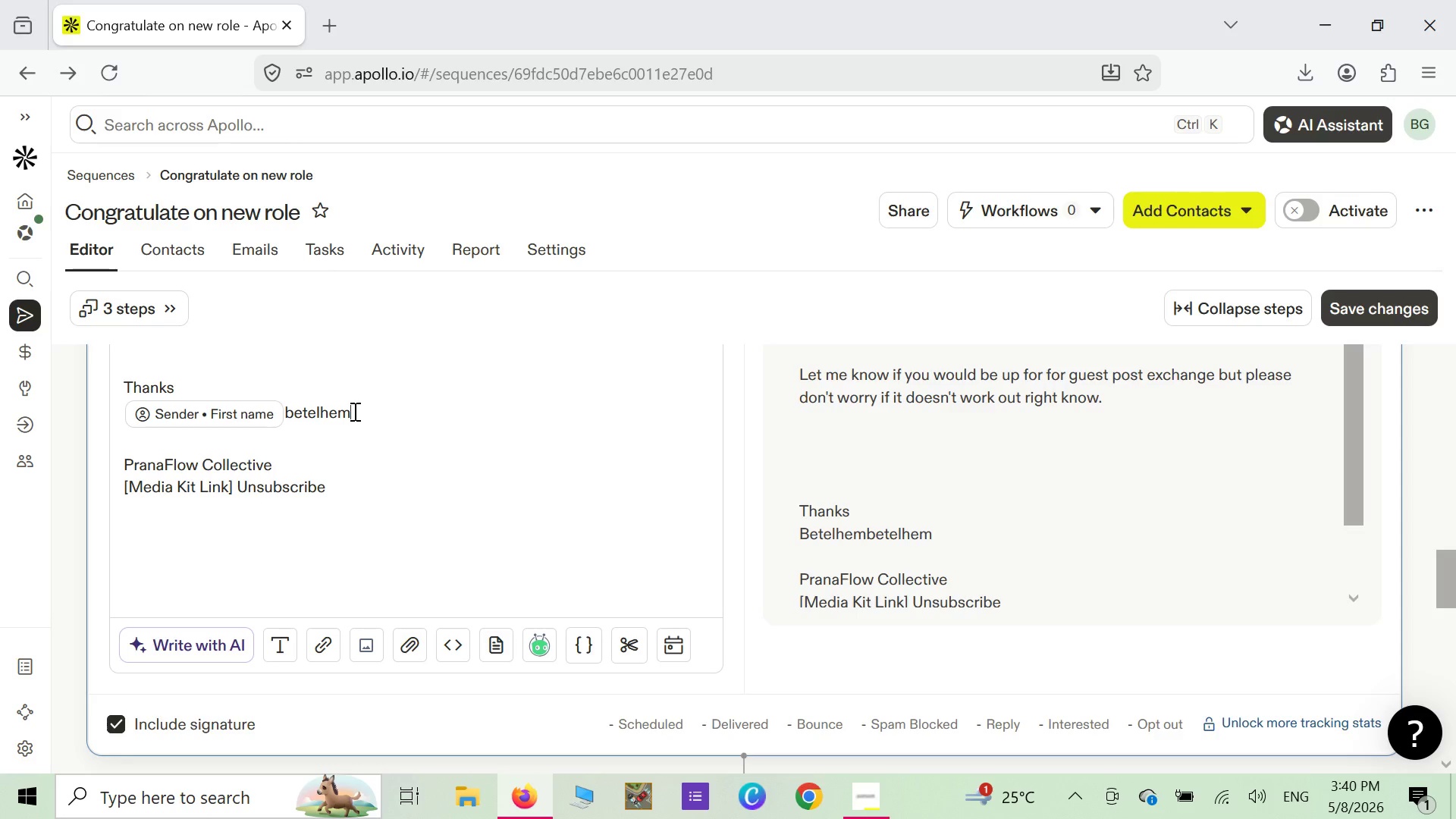 
key(Backspace)
 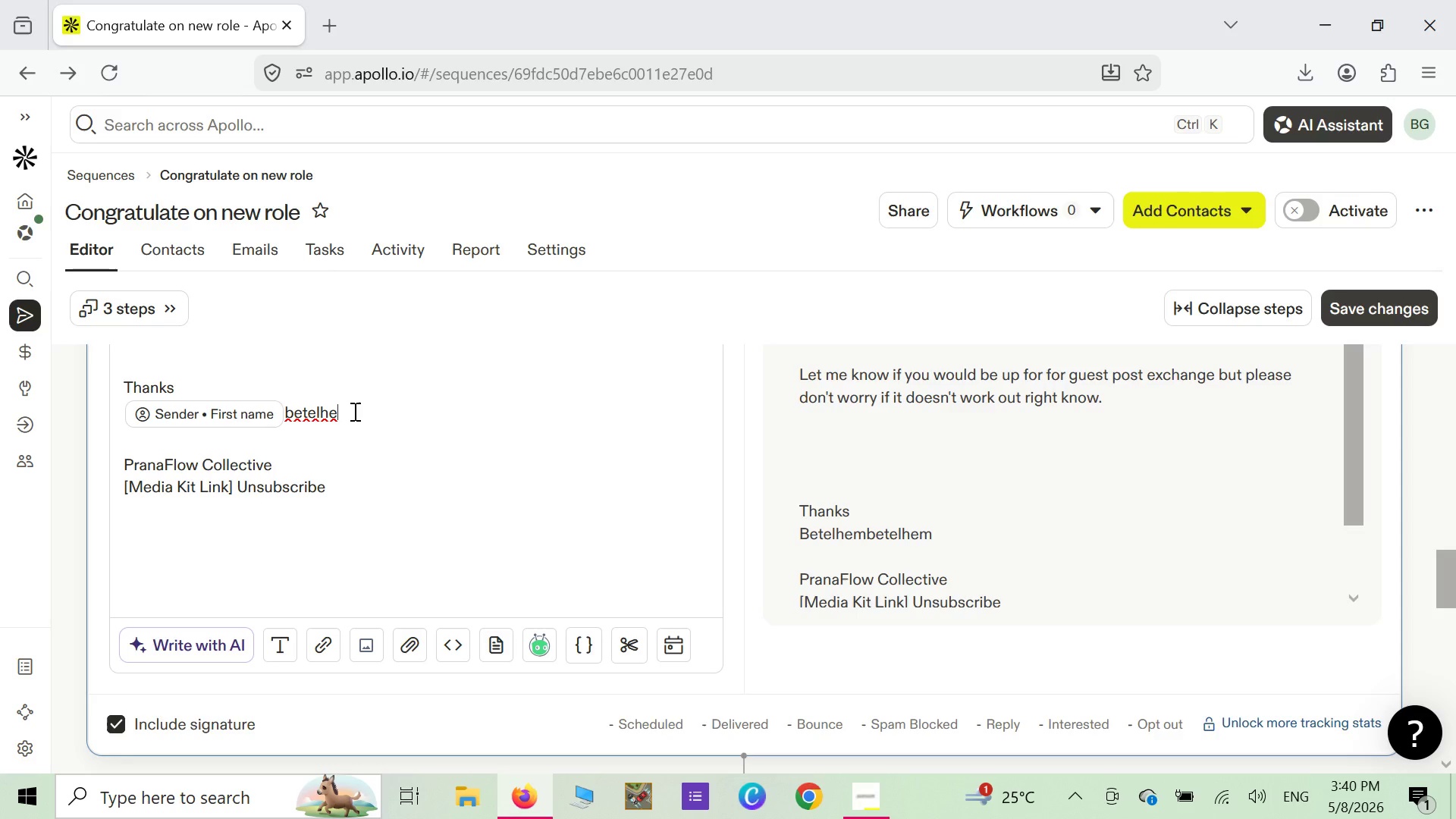 
key(Backspace)
 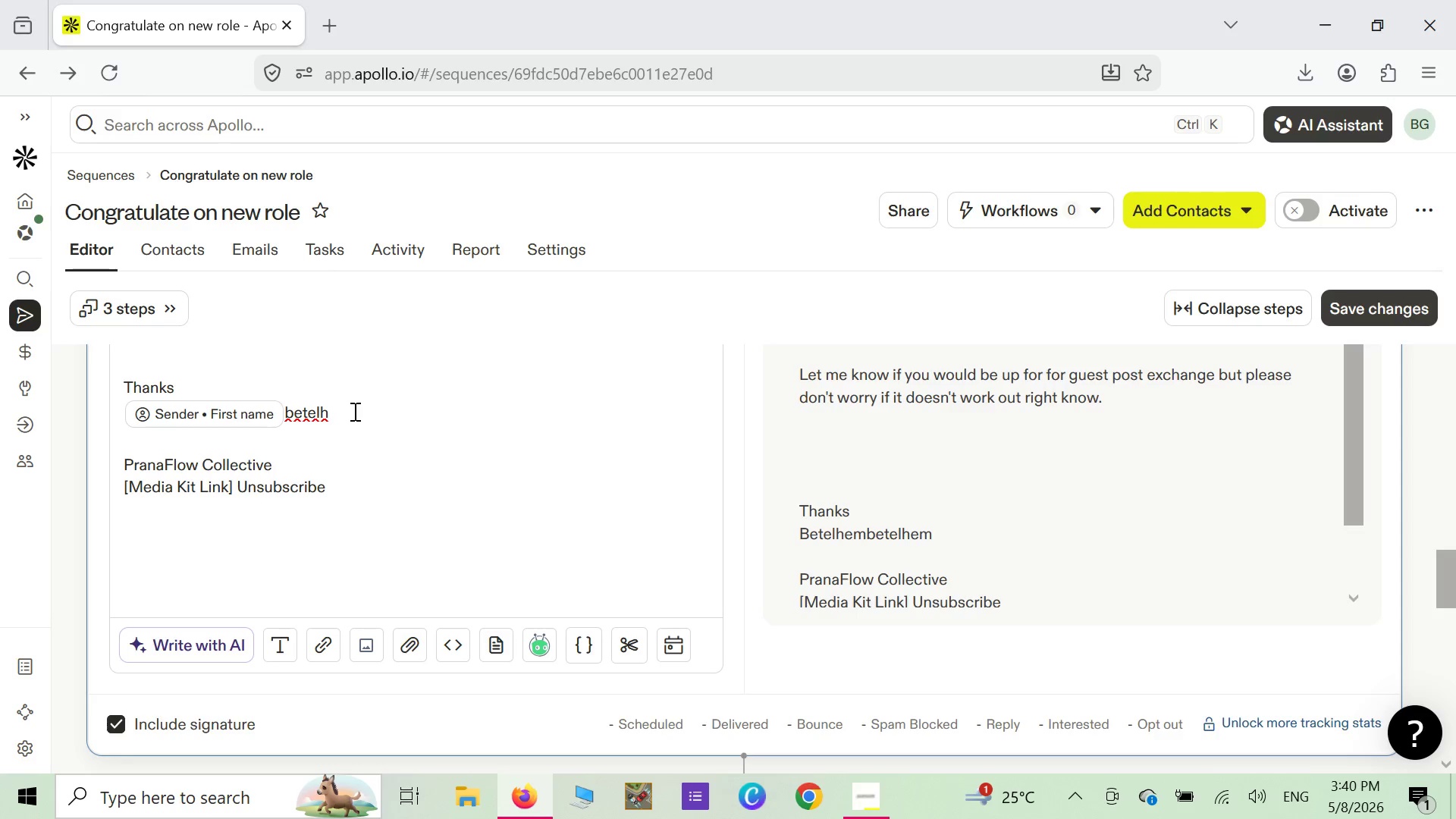 
key(Backspace)
 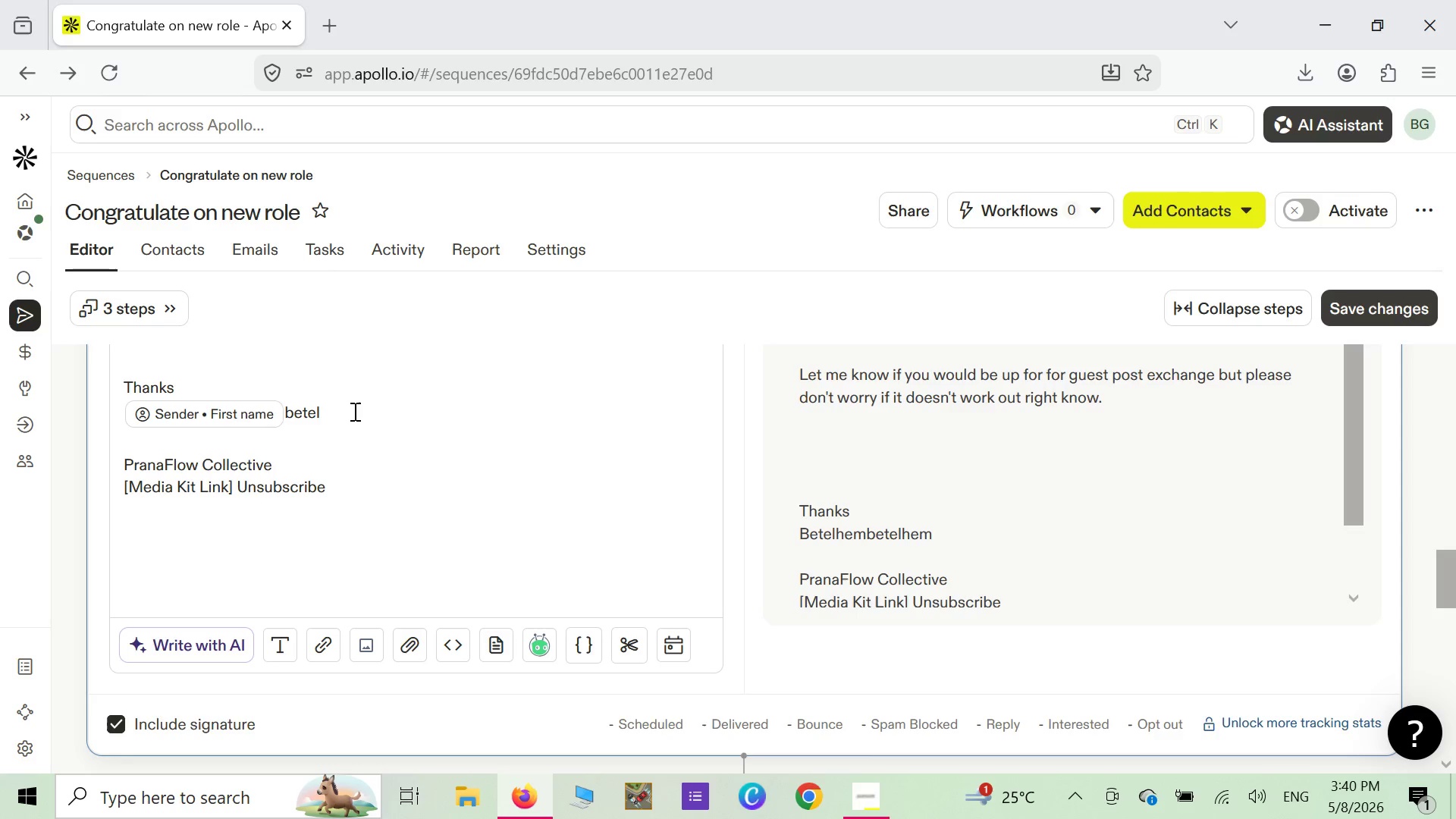 
key(Backspace)
 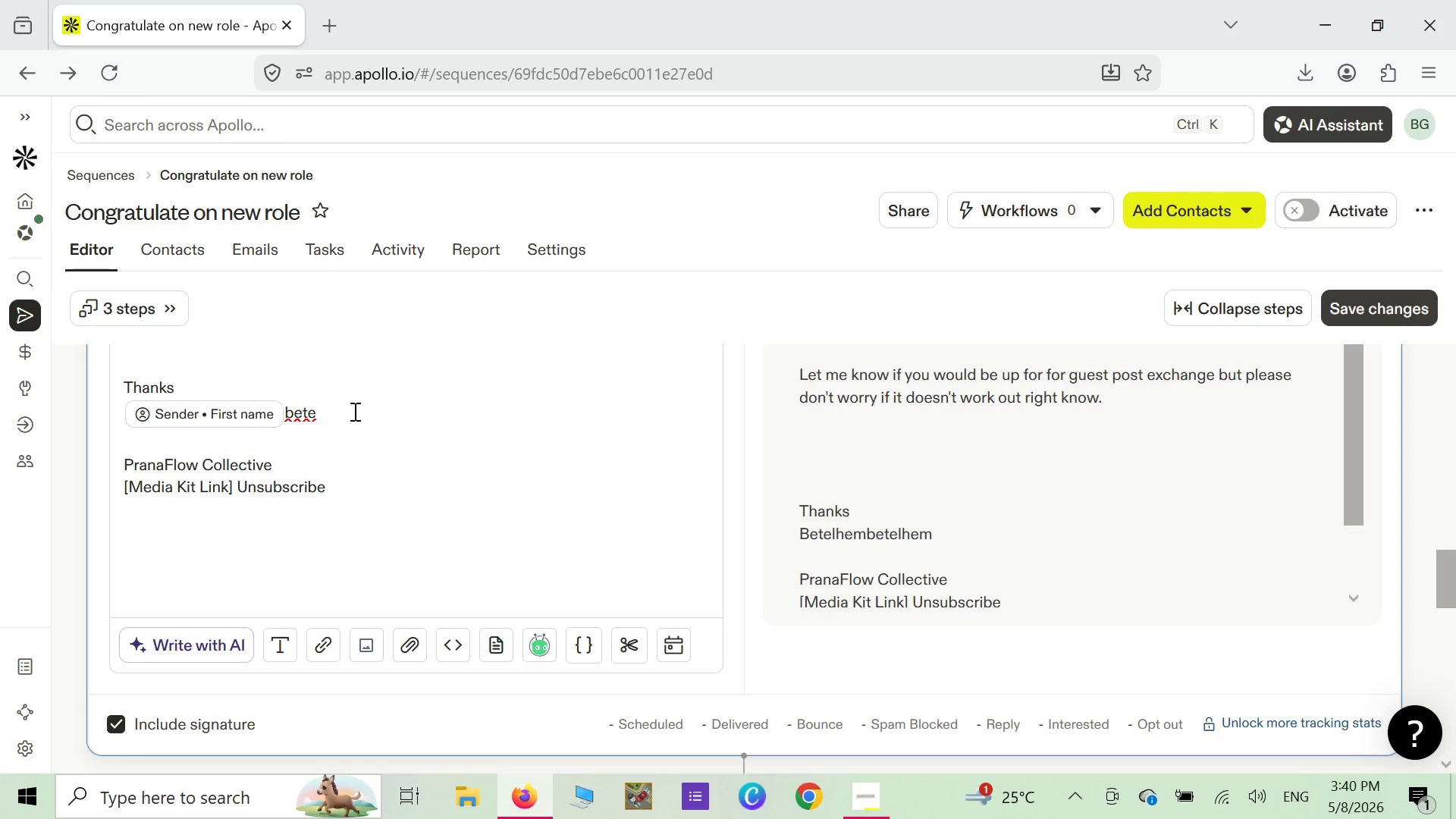 
key(Backspace)
 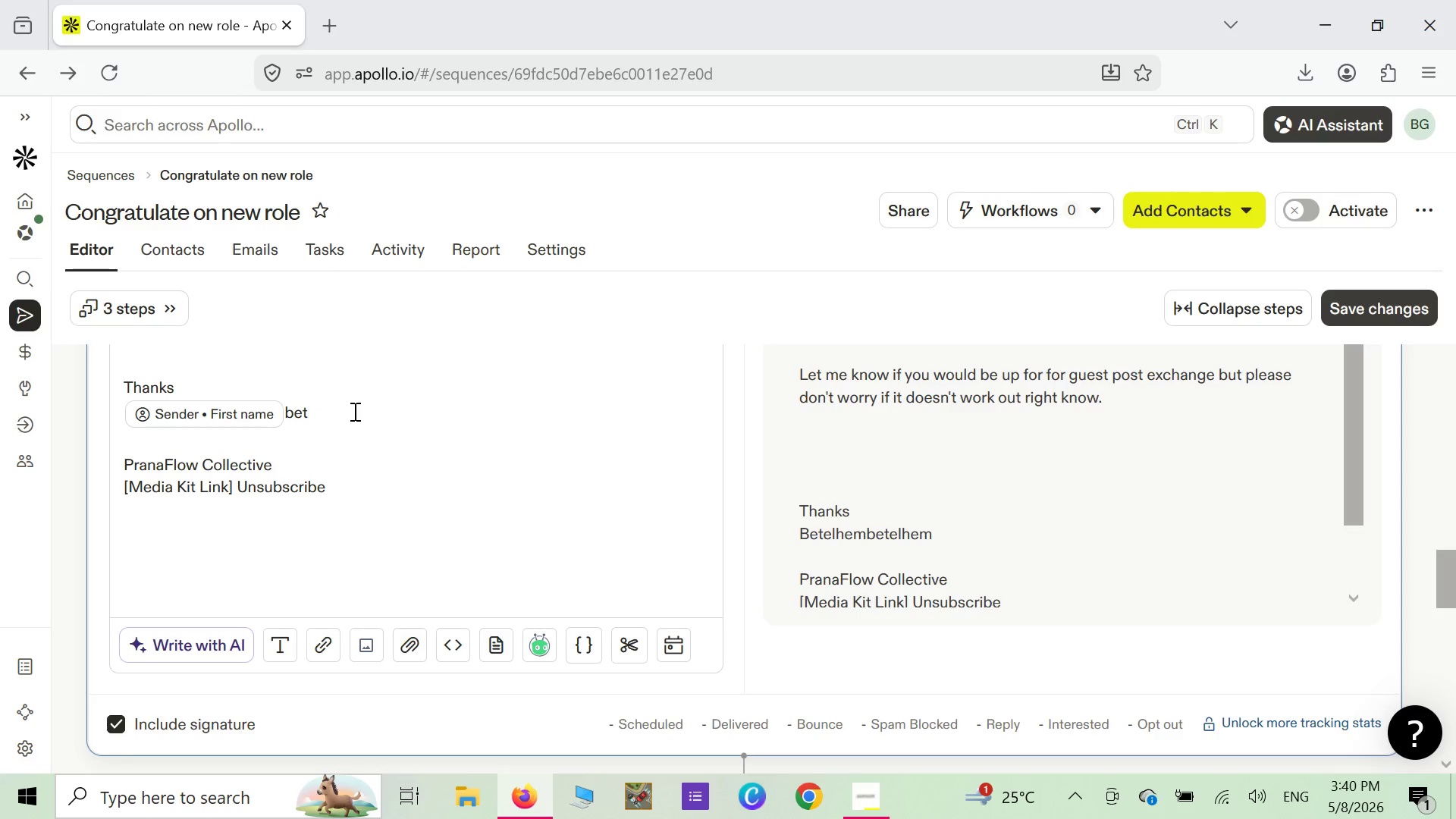 
key(Backspace)
 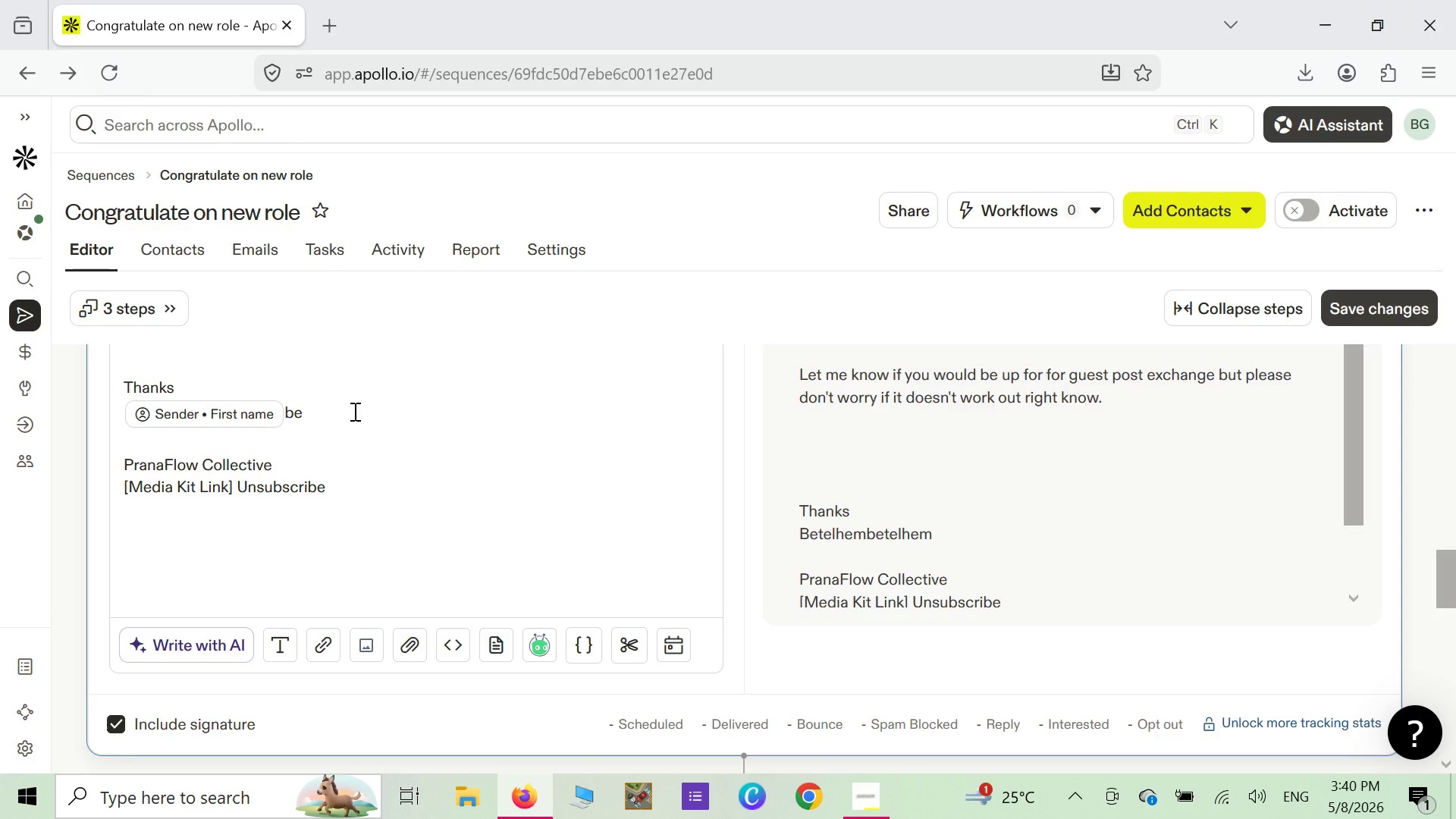 
key(Backspace)
 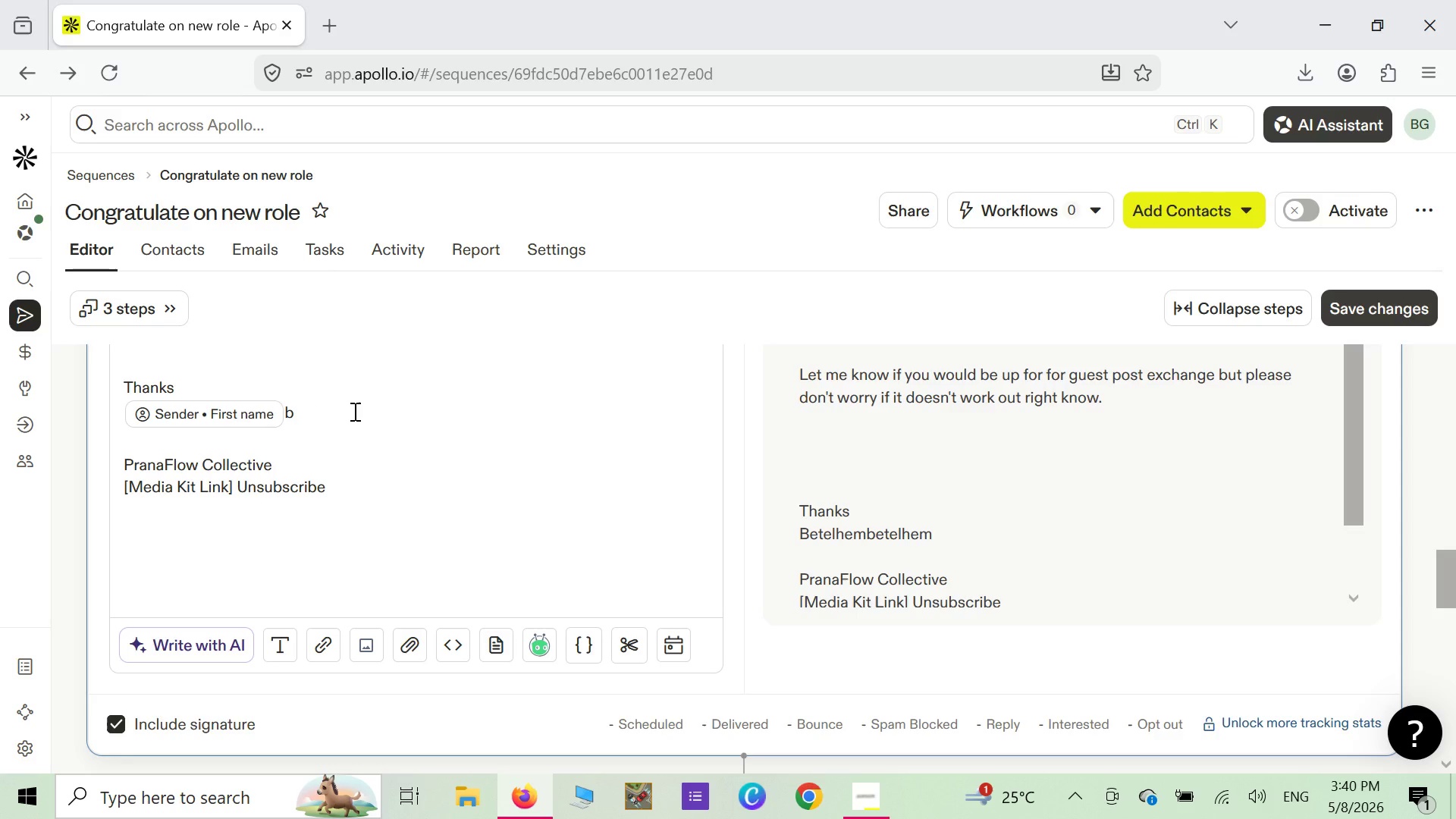 
key(Backspace)
 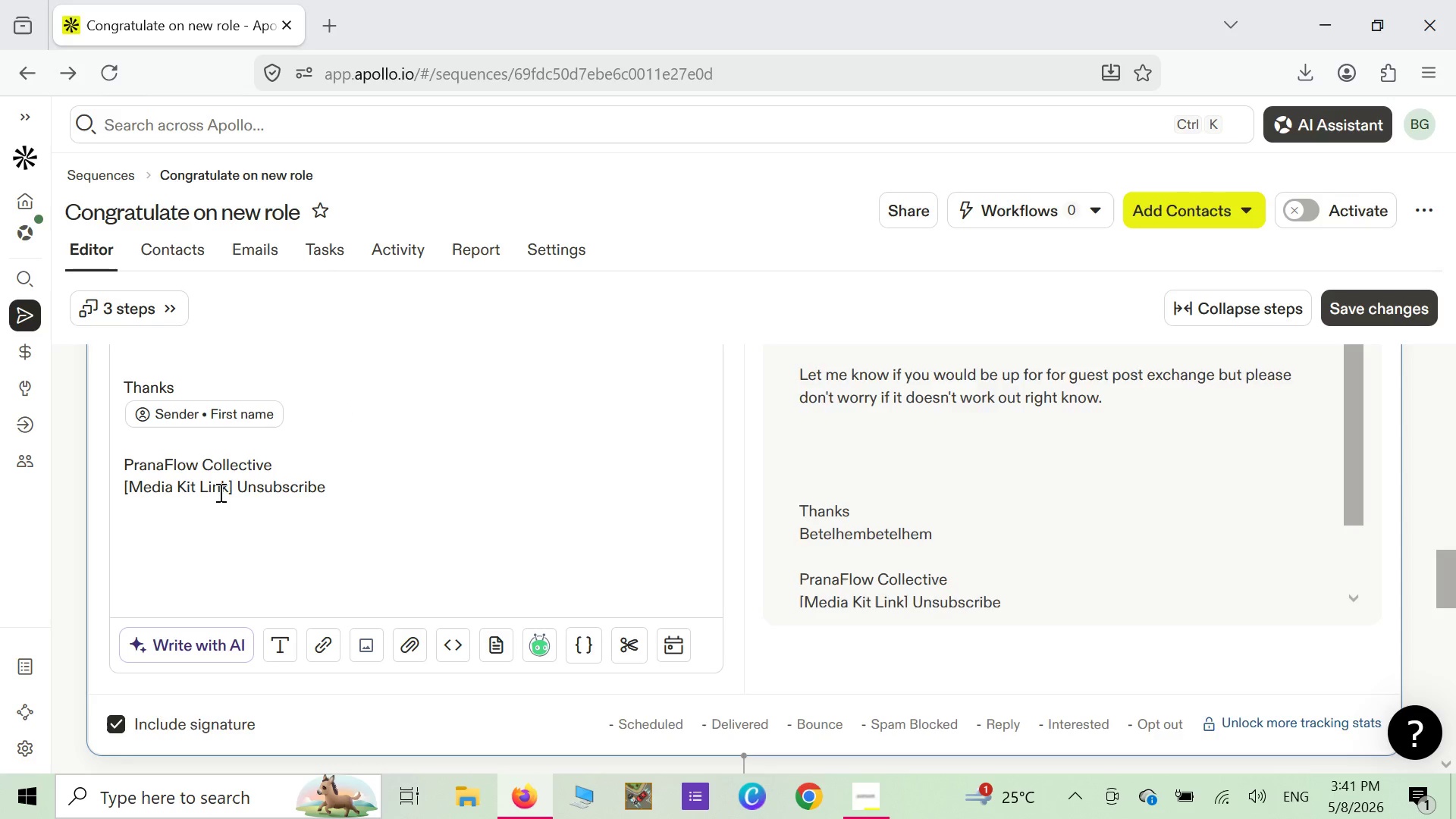 
left_click([217, 493])
 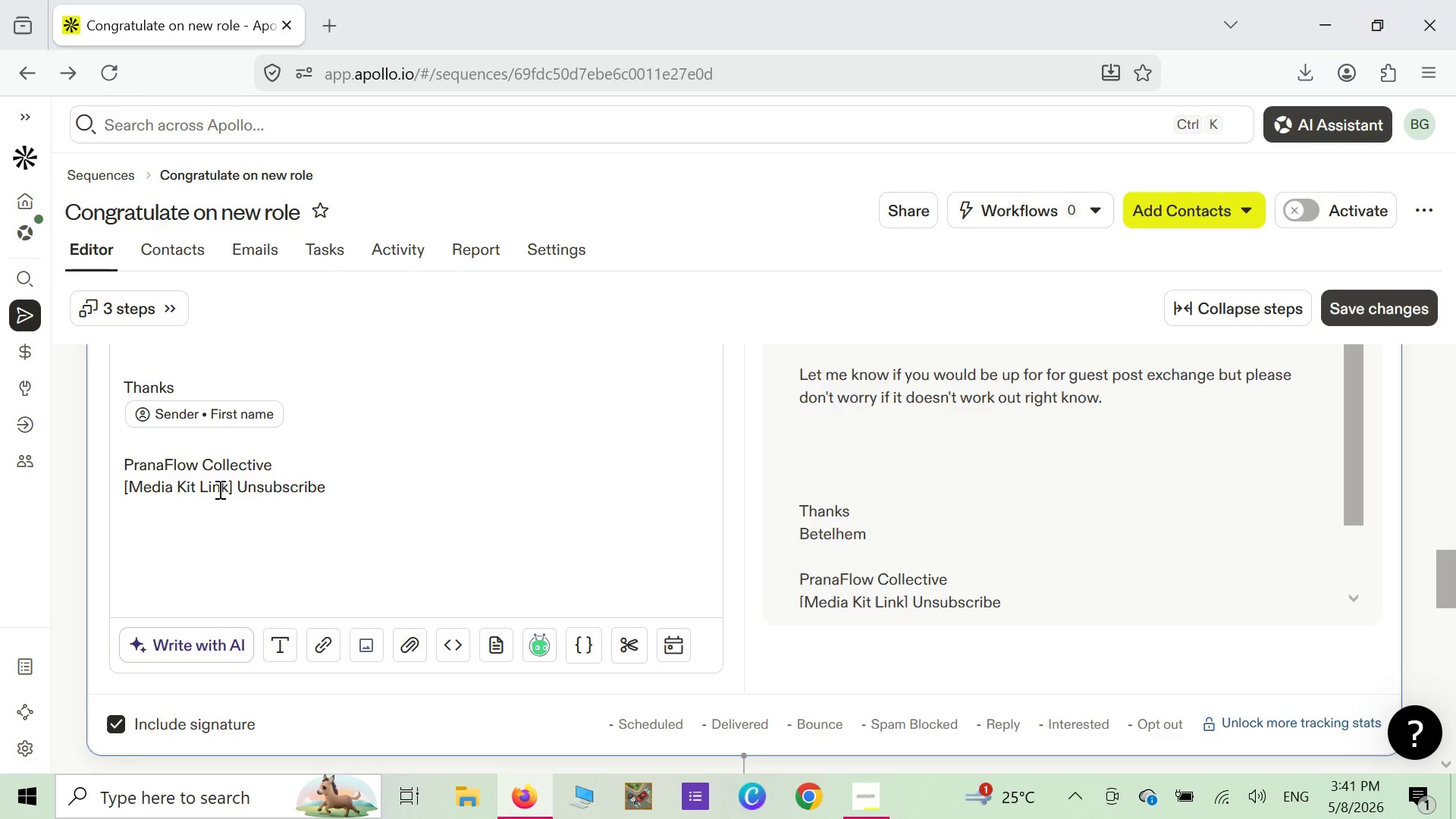 
left_click([234, 488])
 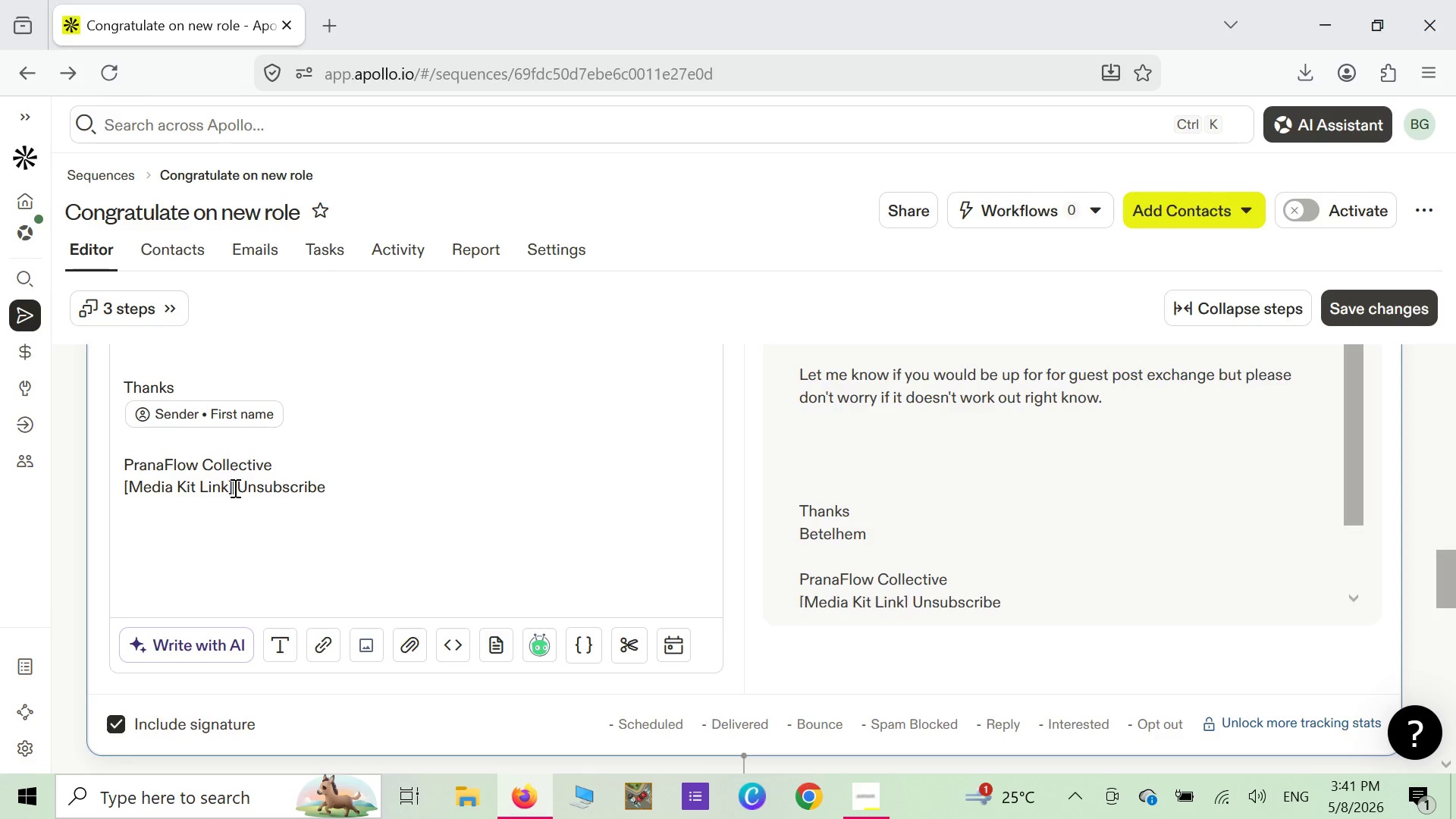 
key(Backspace)
 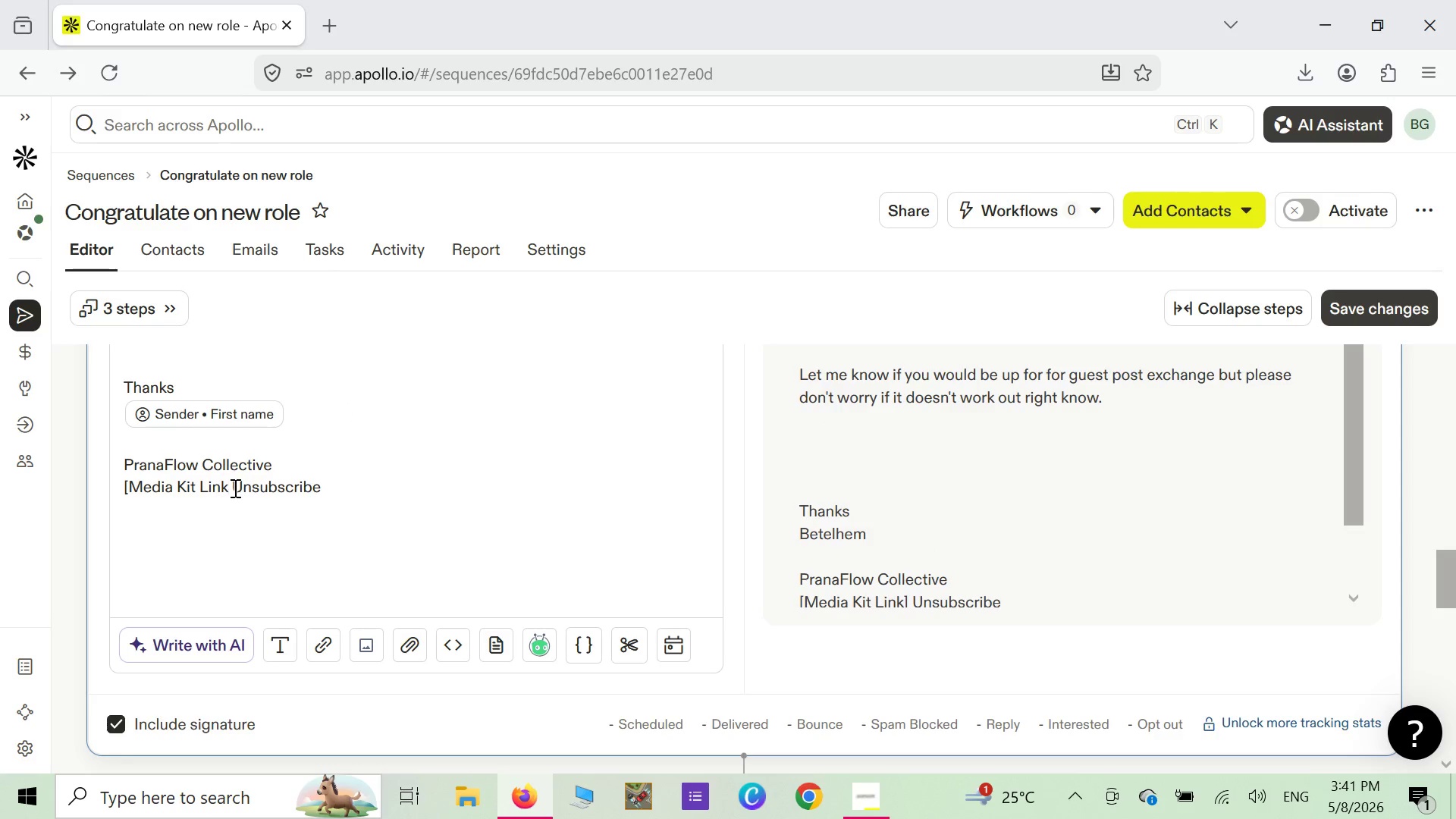 
key(Backspace)
 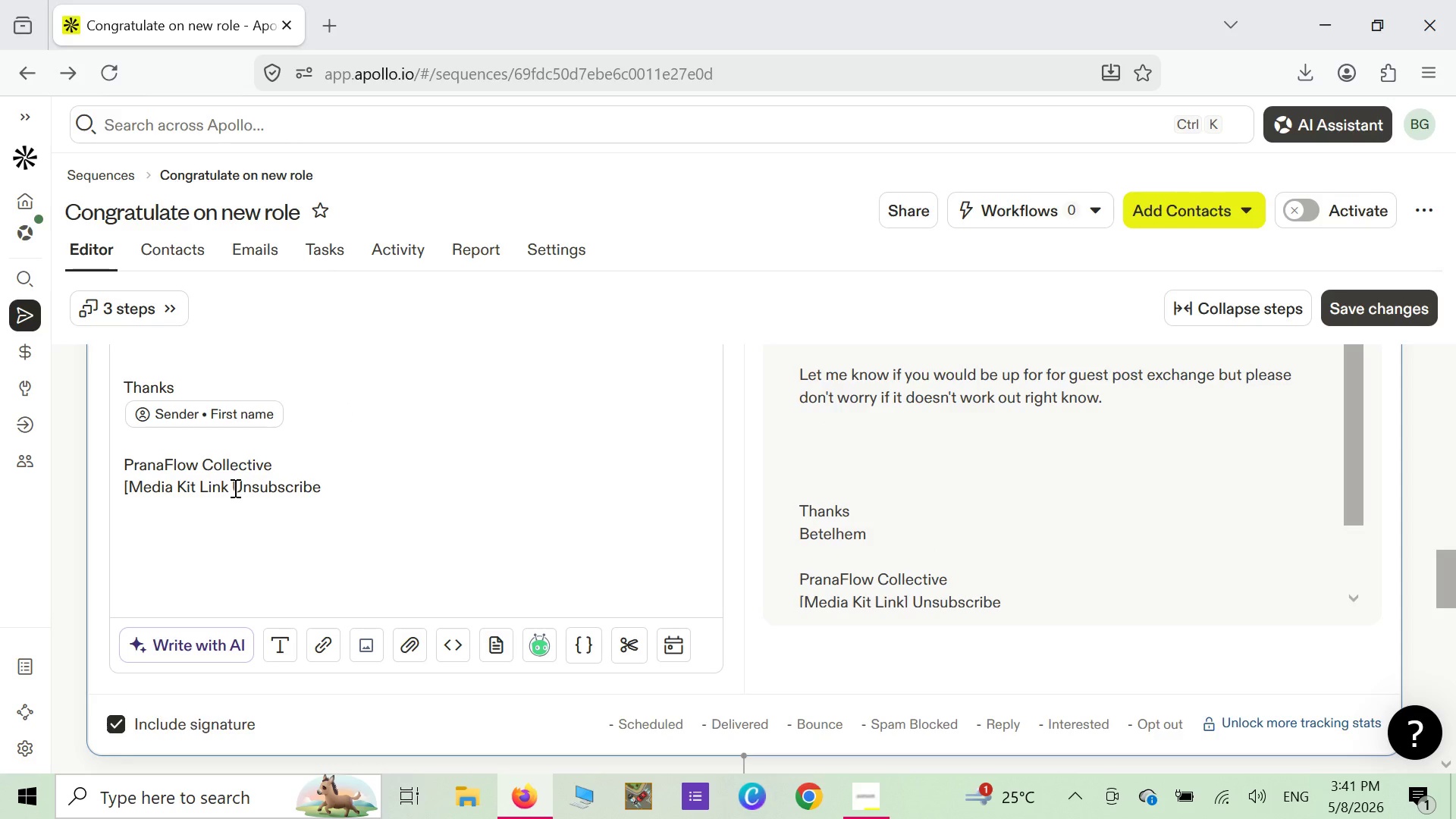 
key(Backspace)
 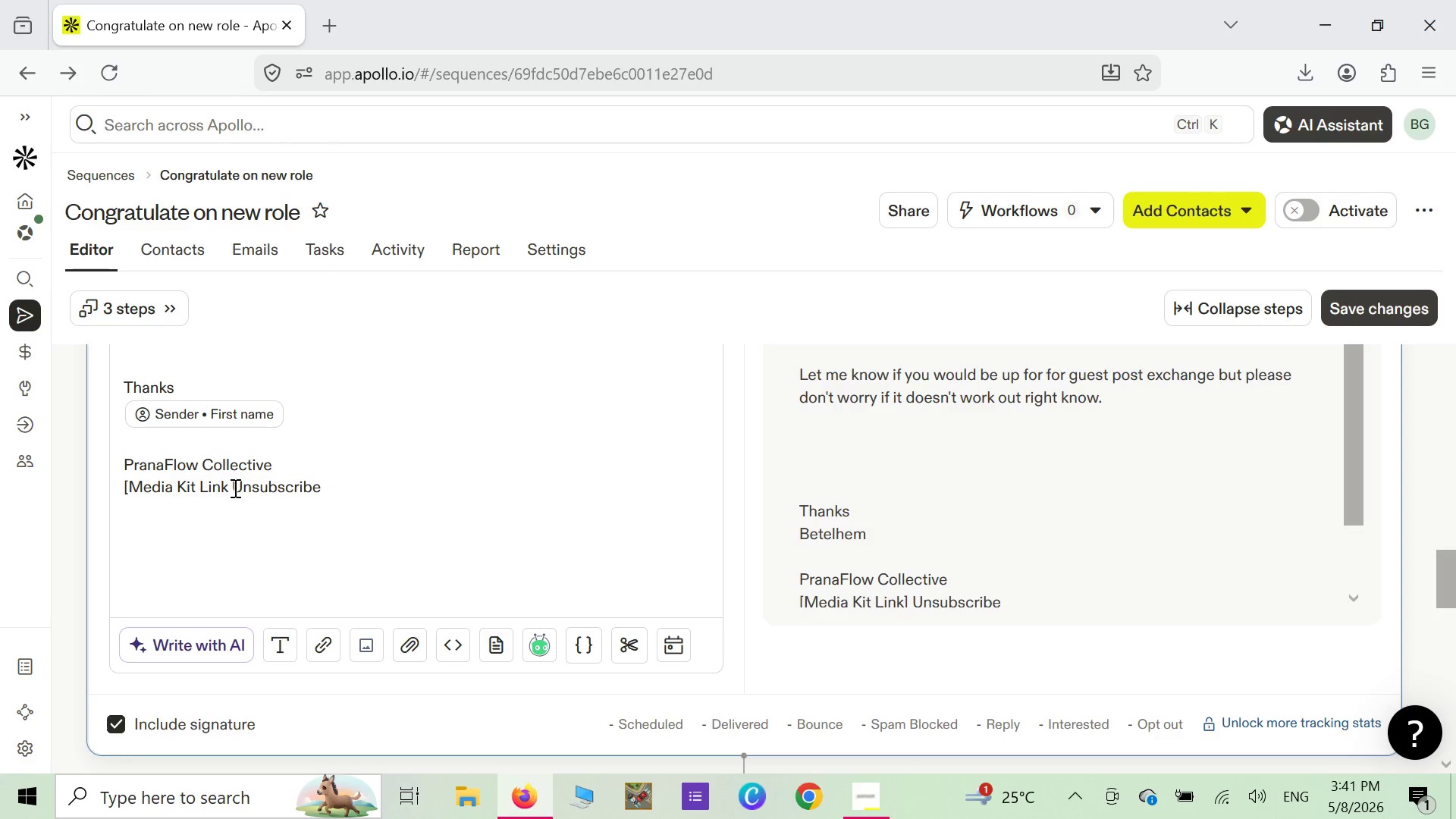 
key(Backspace)
 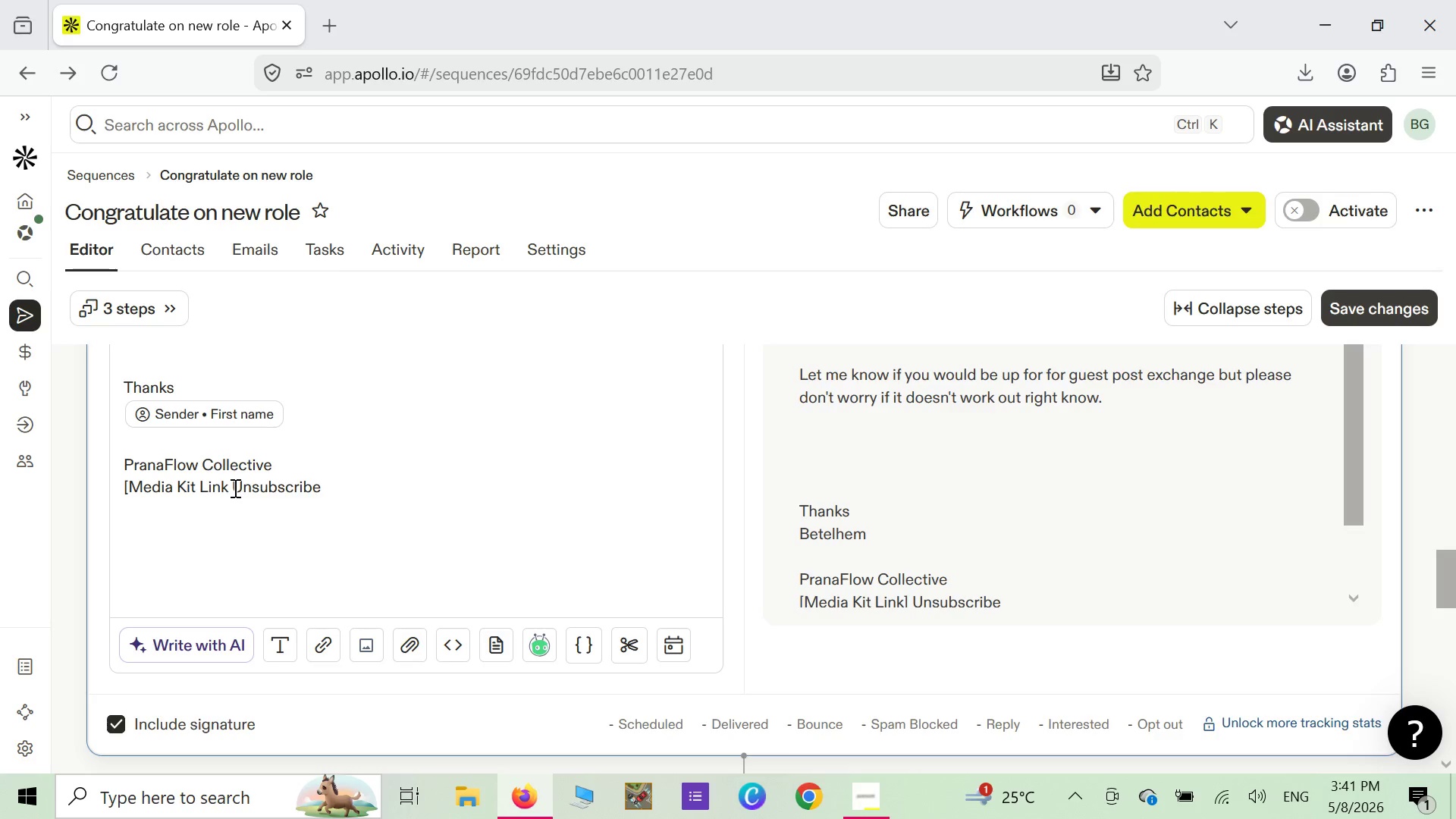 
key(Backspace)
 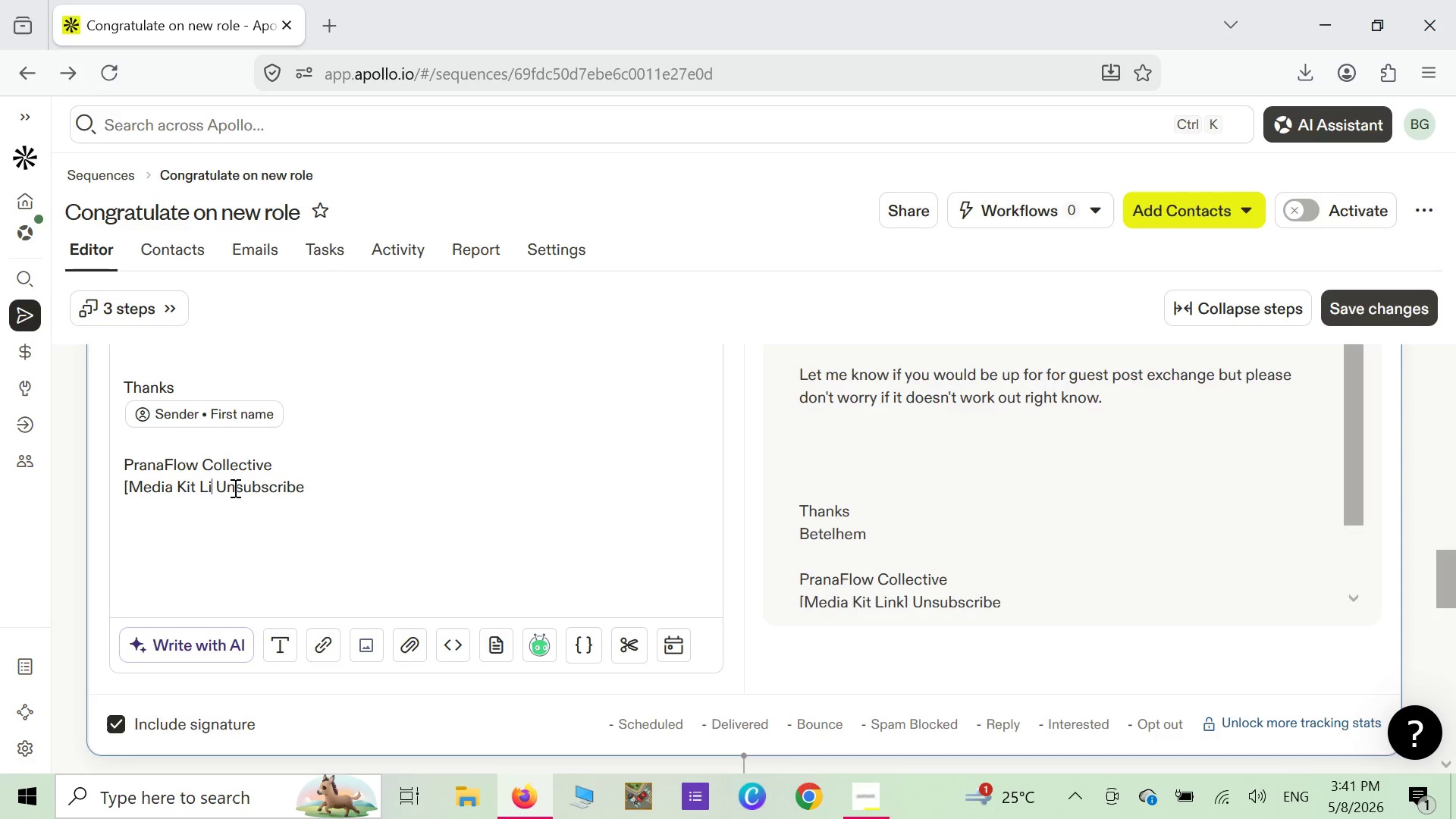 
key(Backspace)
 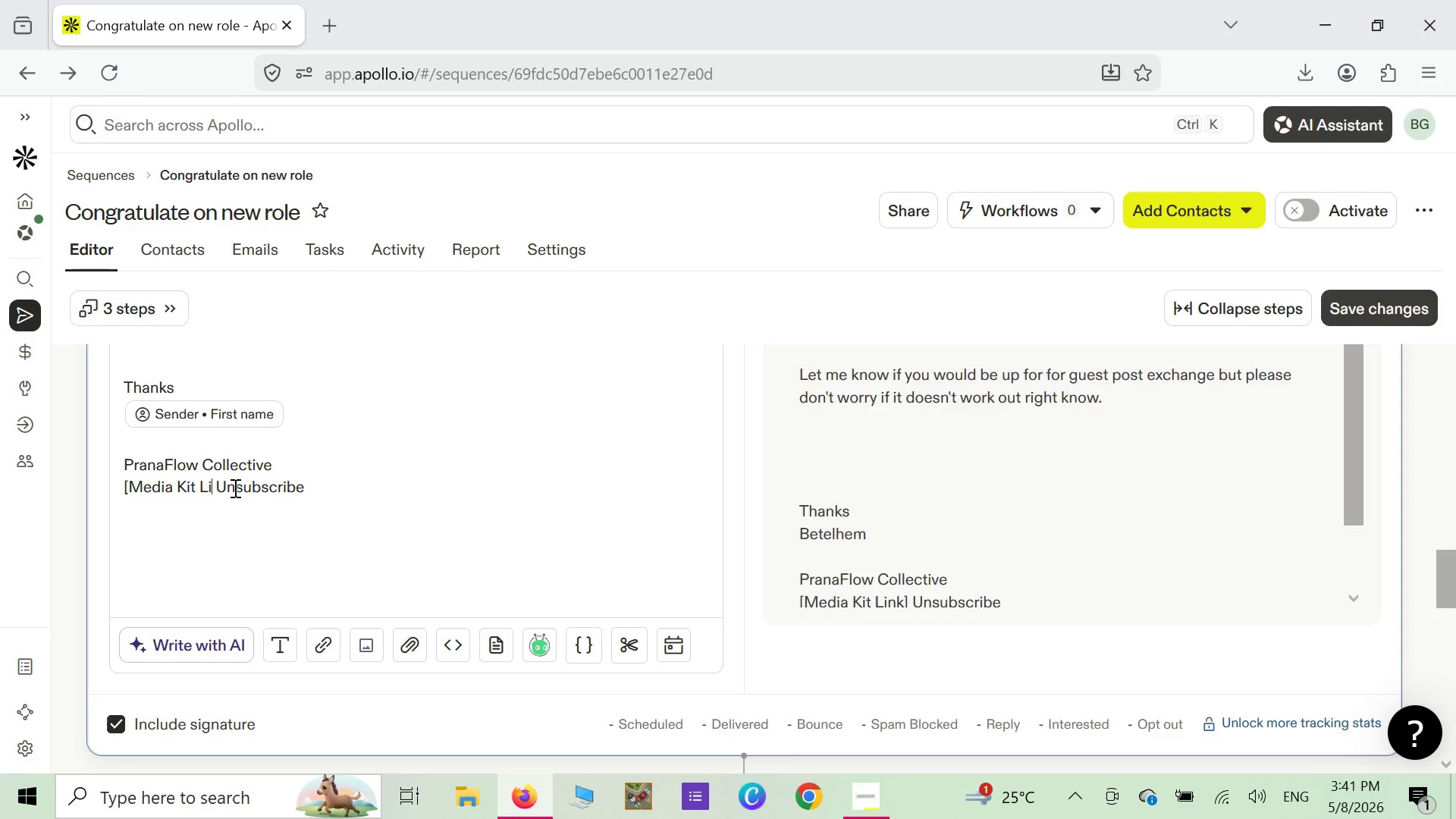 
key(Backspace)
 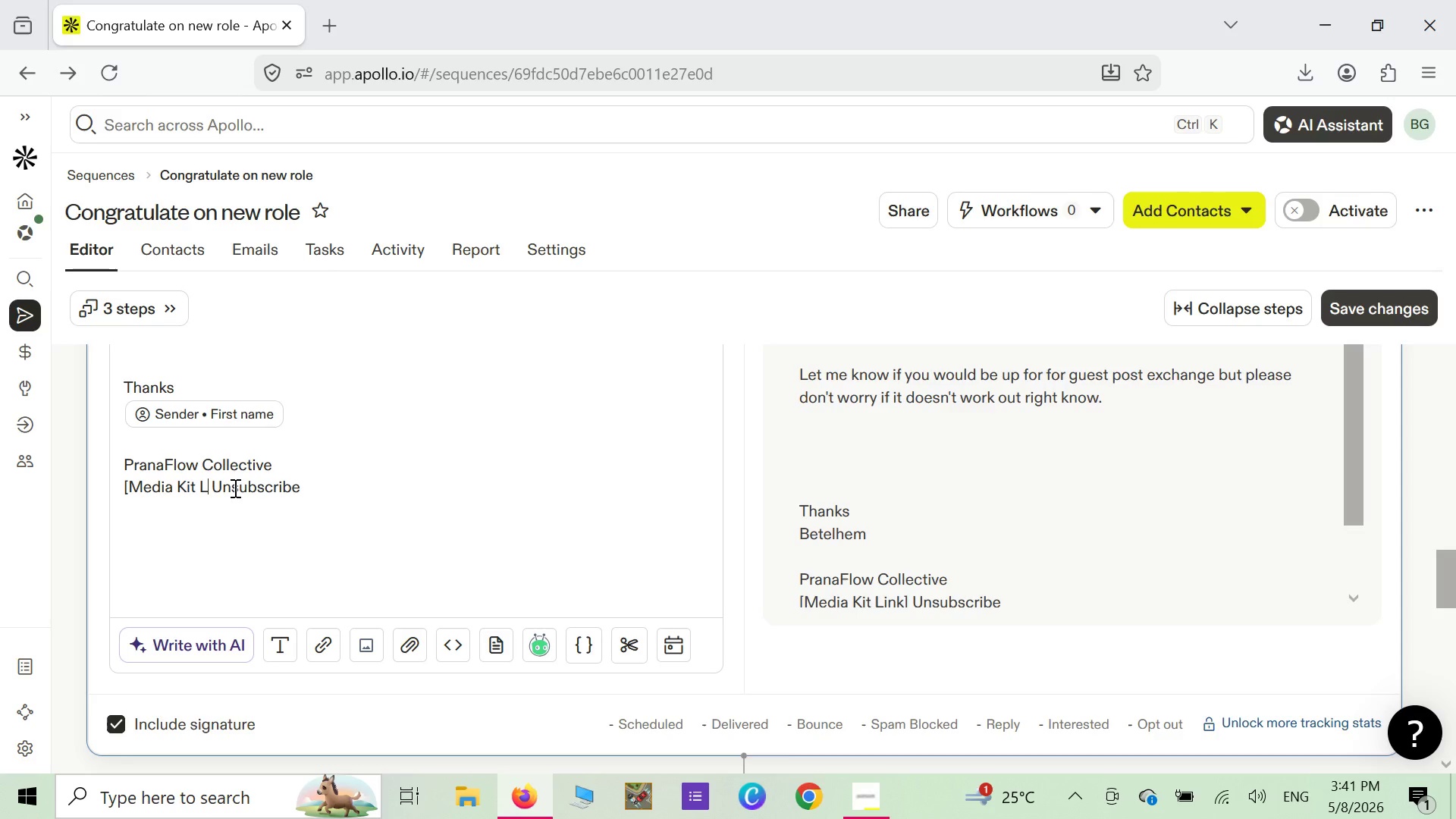 
key(Backspace)
 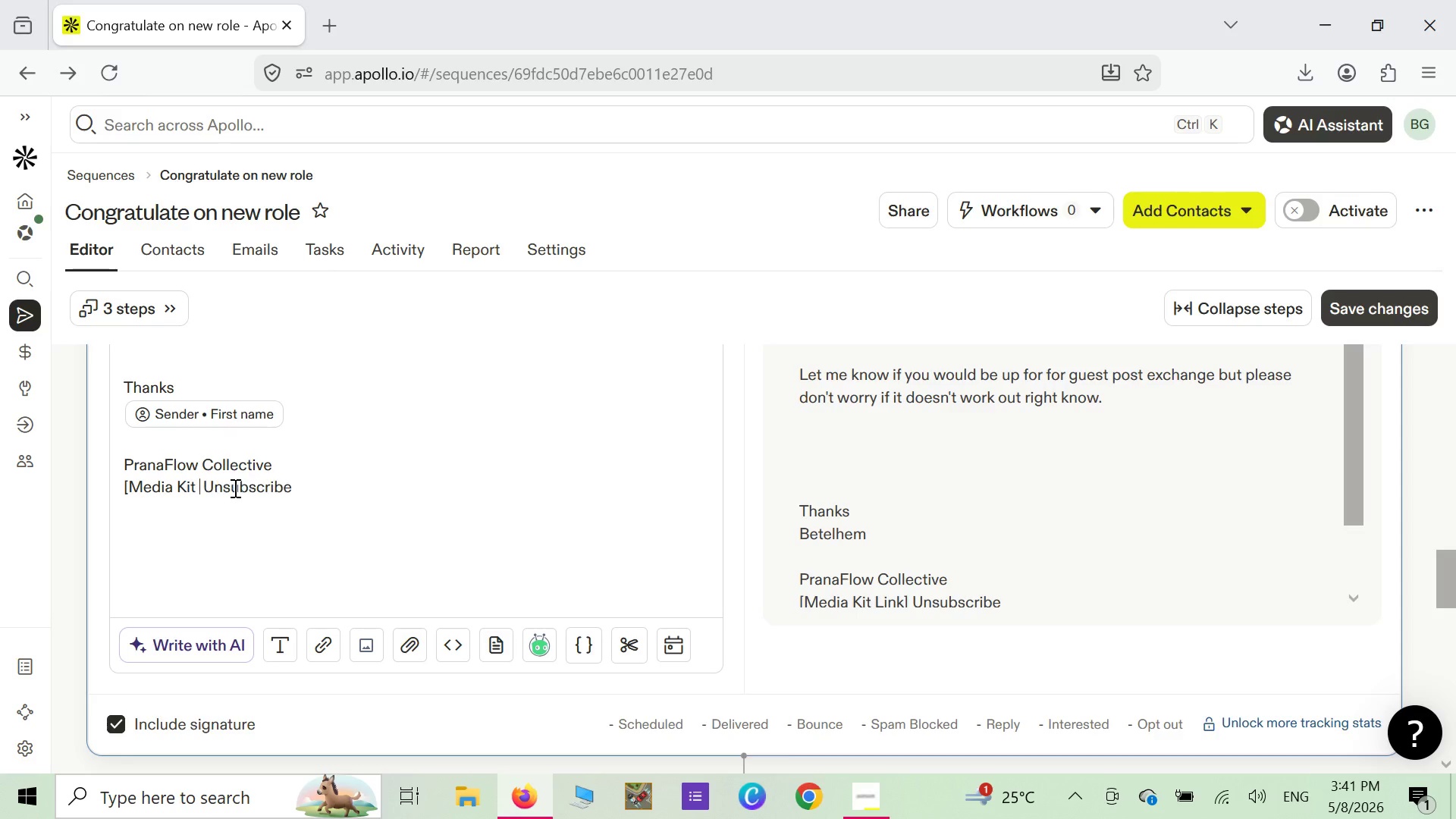 
key(Backspace)
 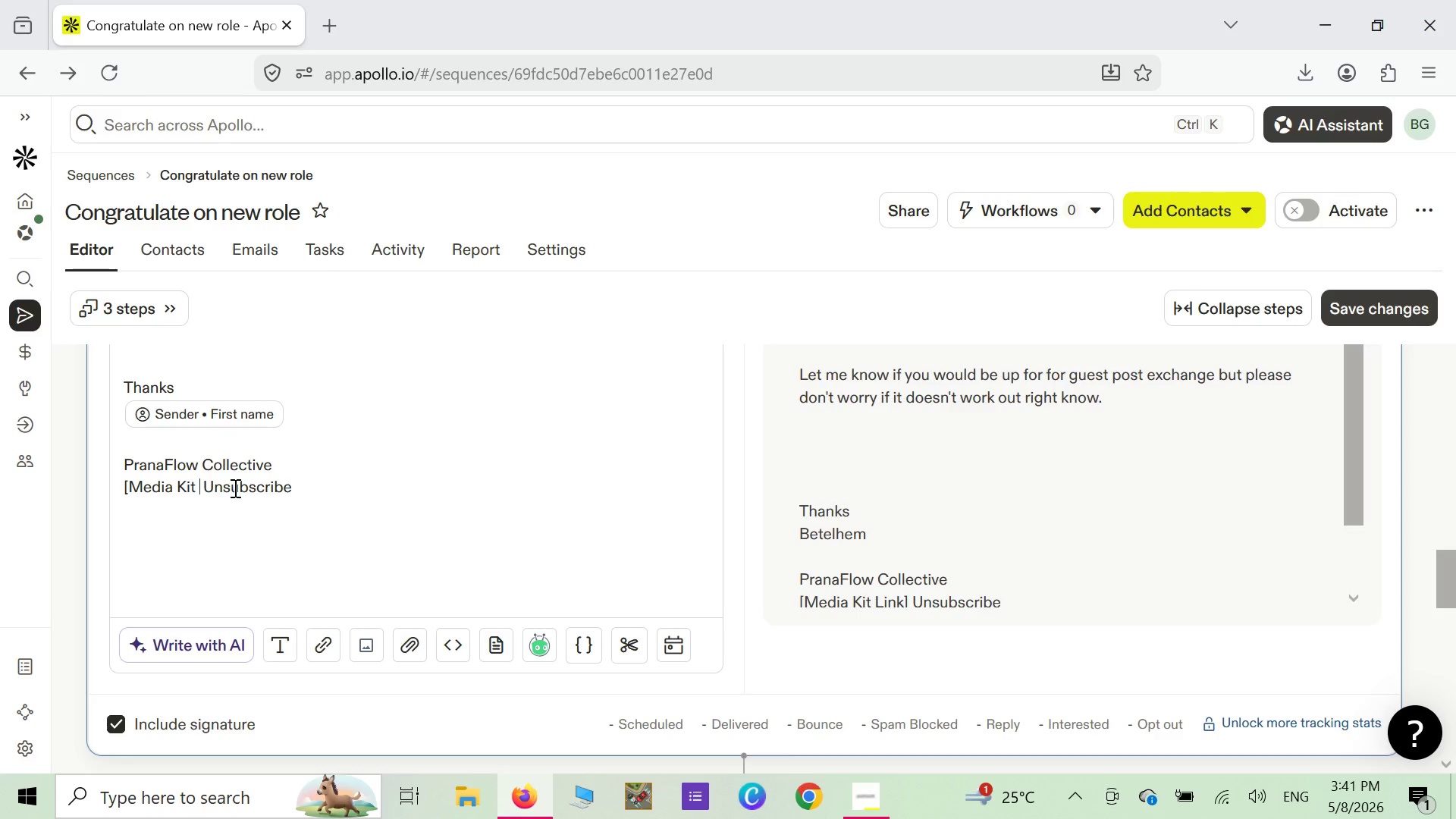 
key(Backspace)
 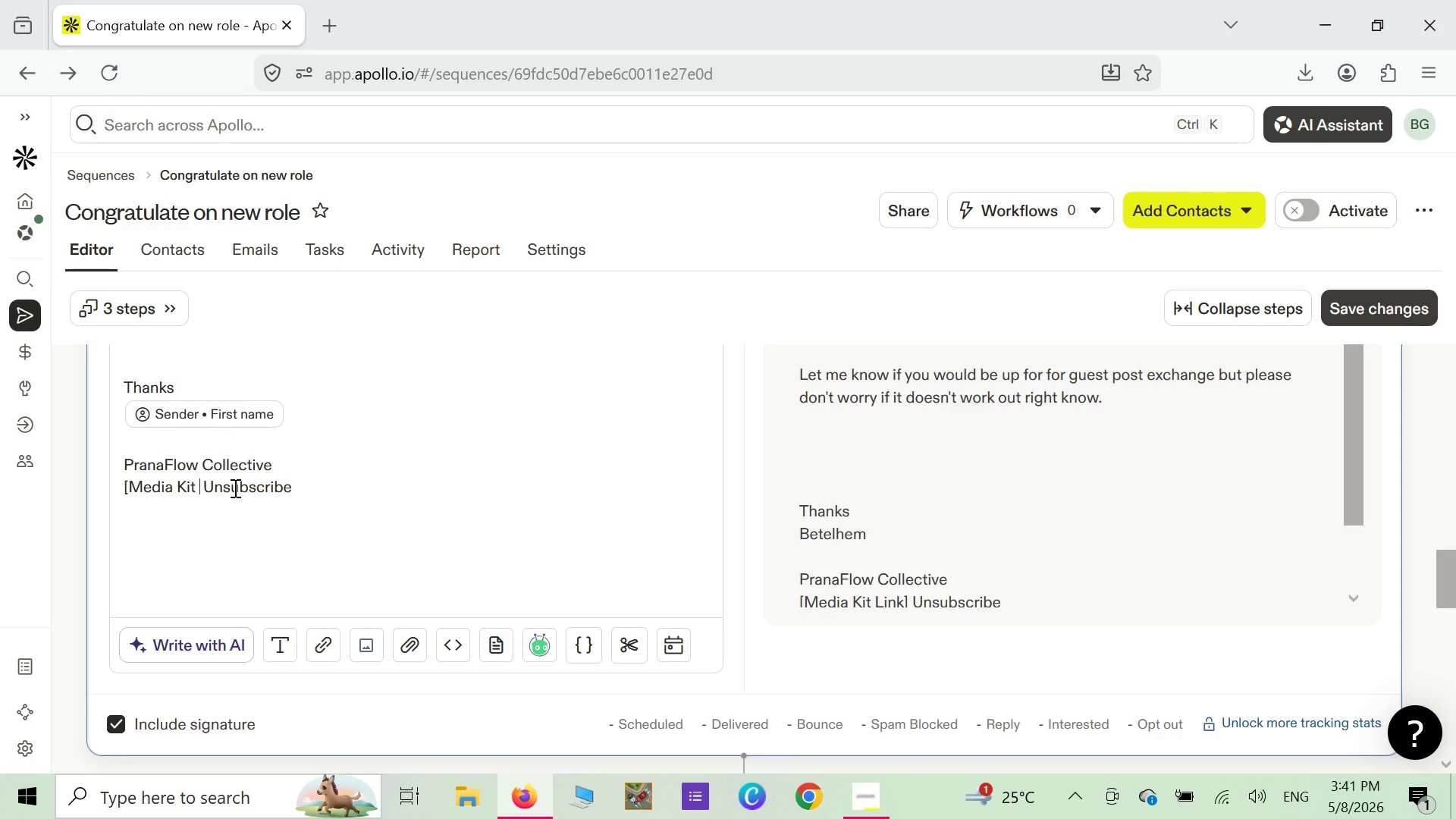 
key(Backspace)
 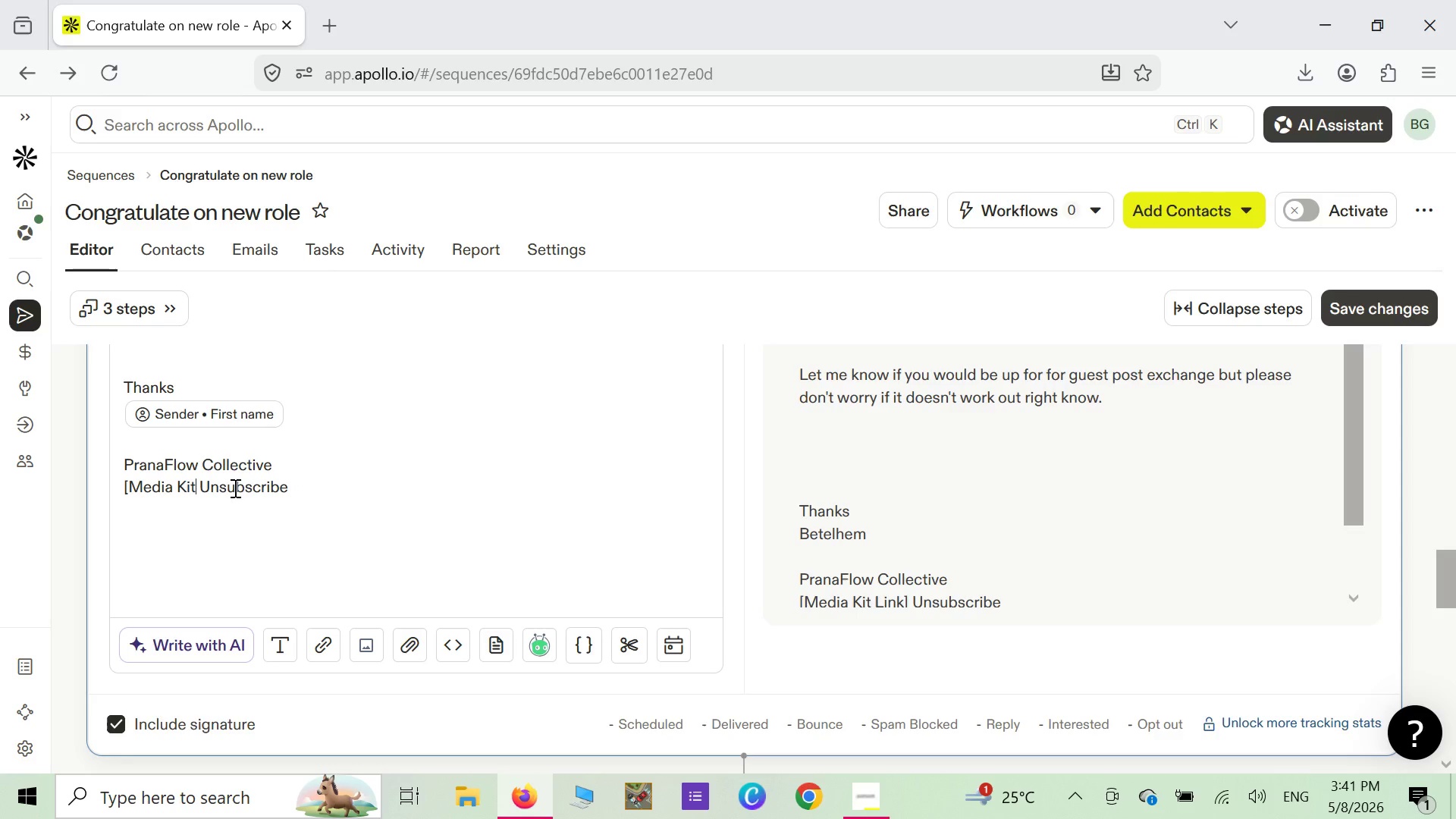 
key(Backspace)
 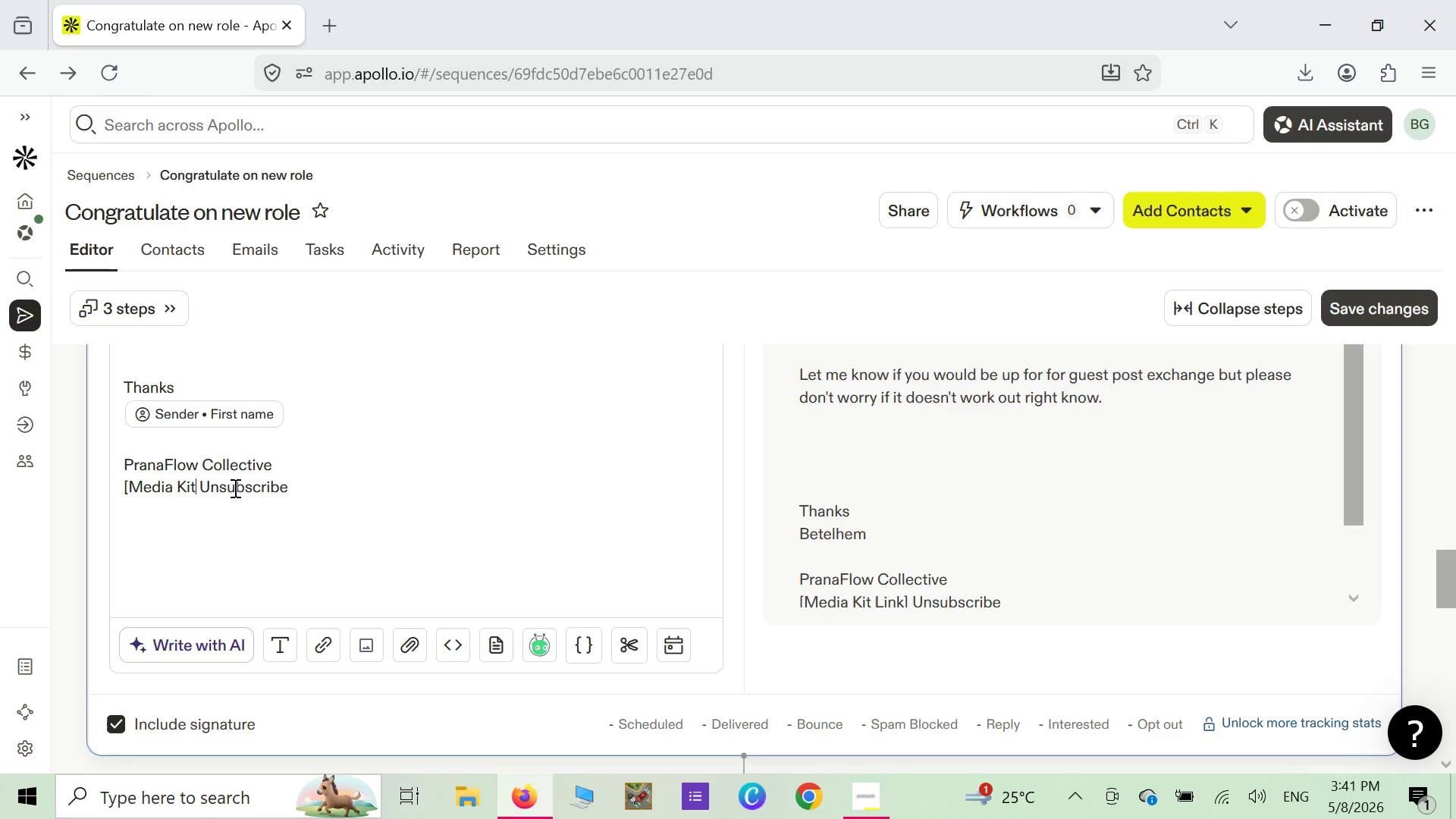 
key(Backspace)
 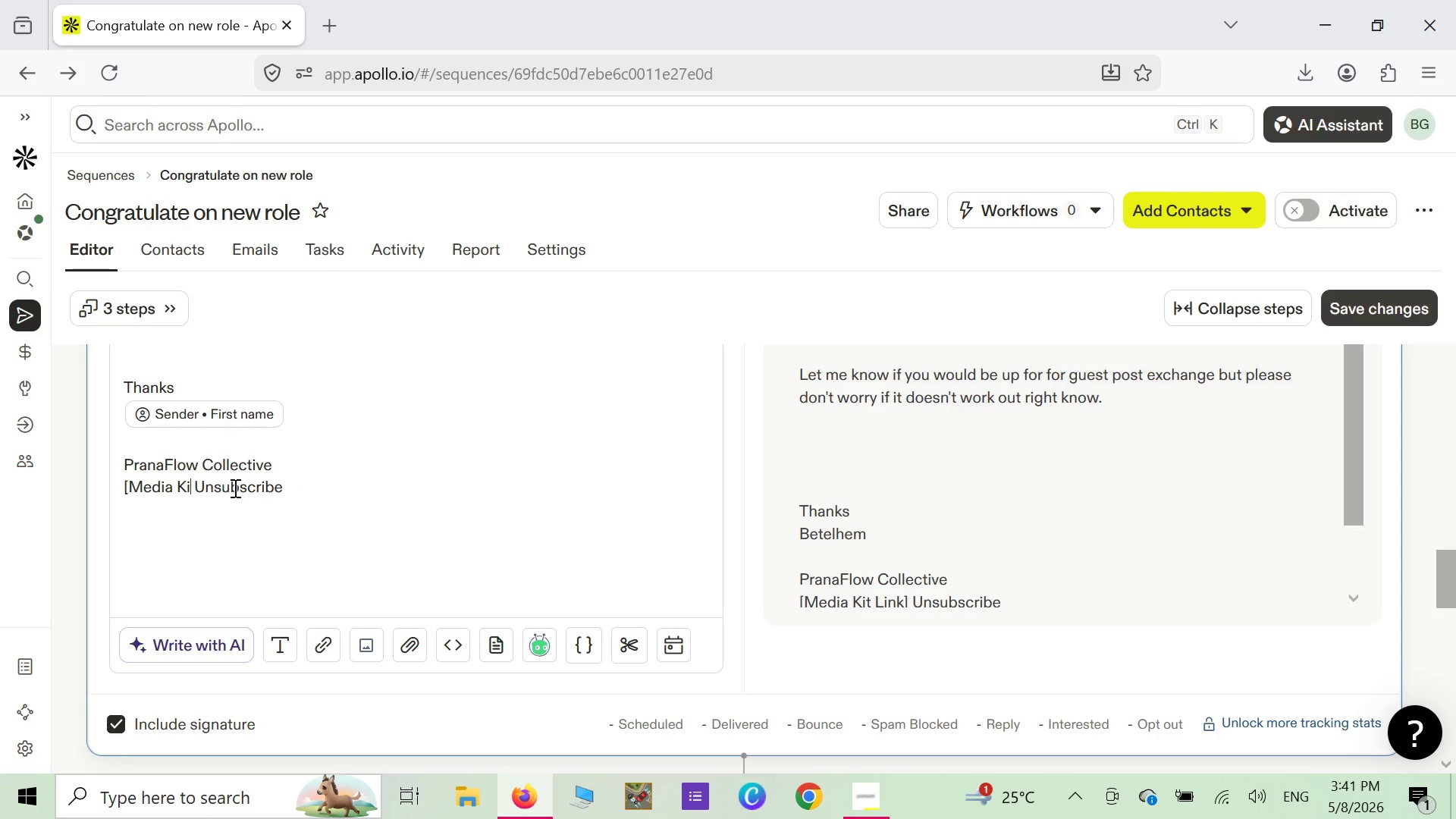 
key(Backspace)
 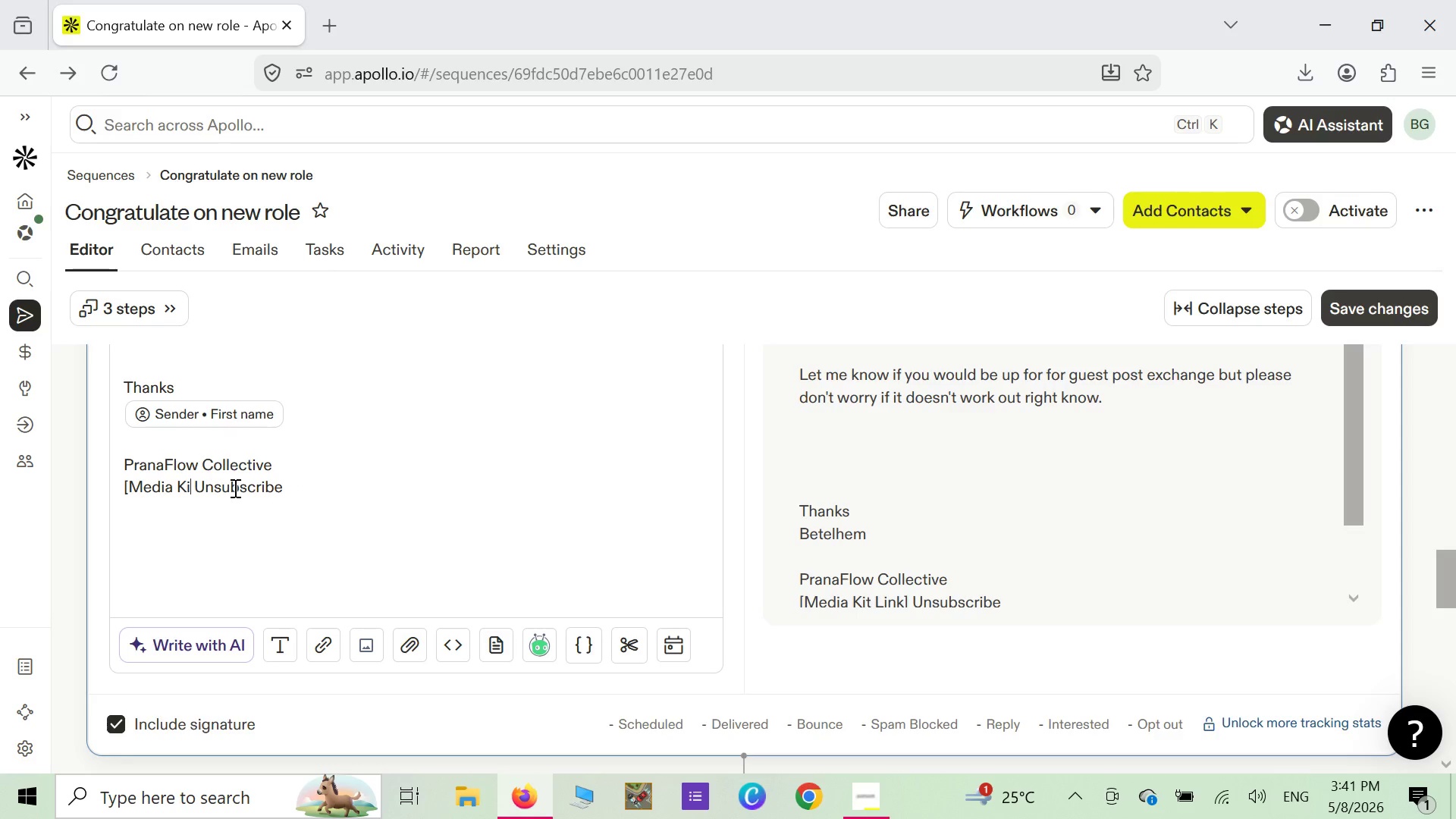 
key(Backspace)
 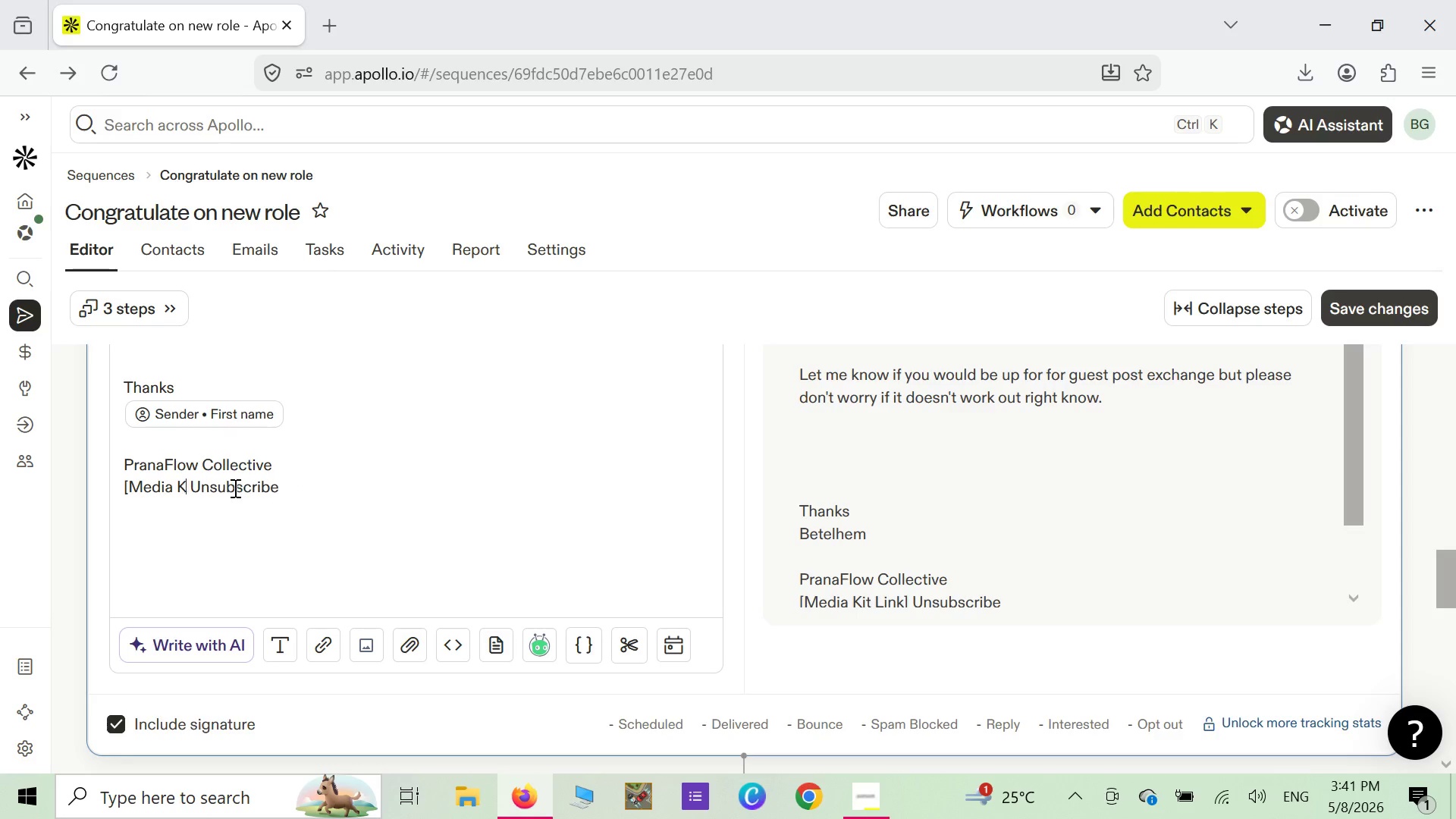 
key(Backspace)
 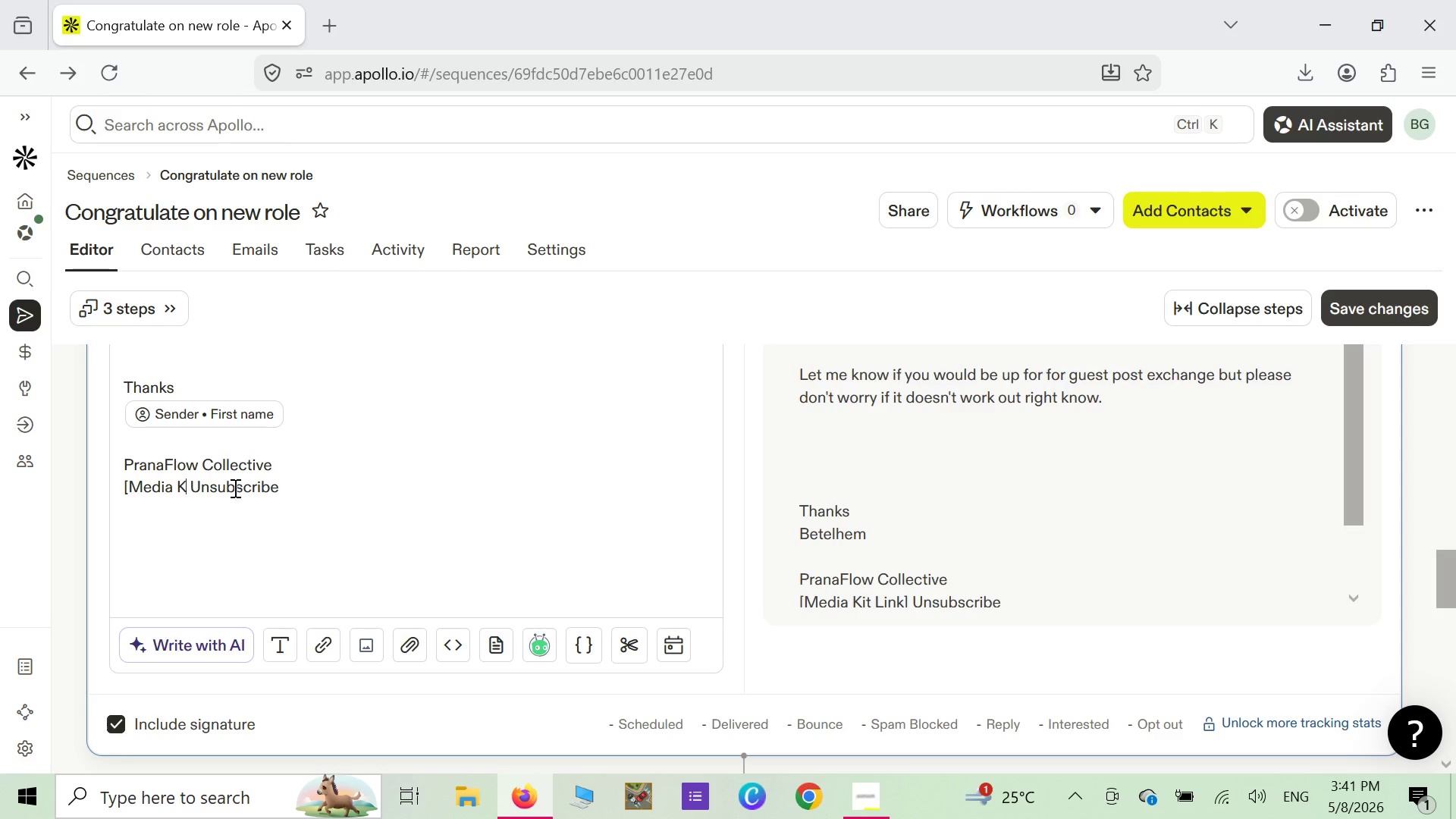 
key(Backspace)
 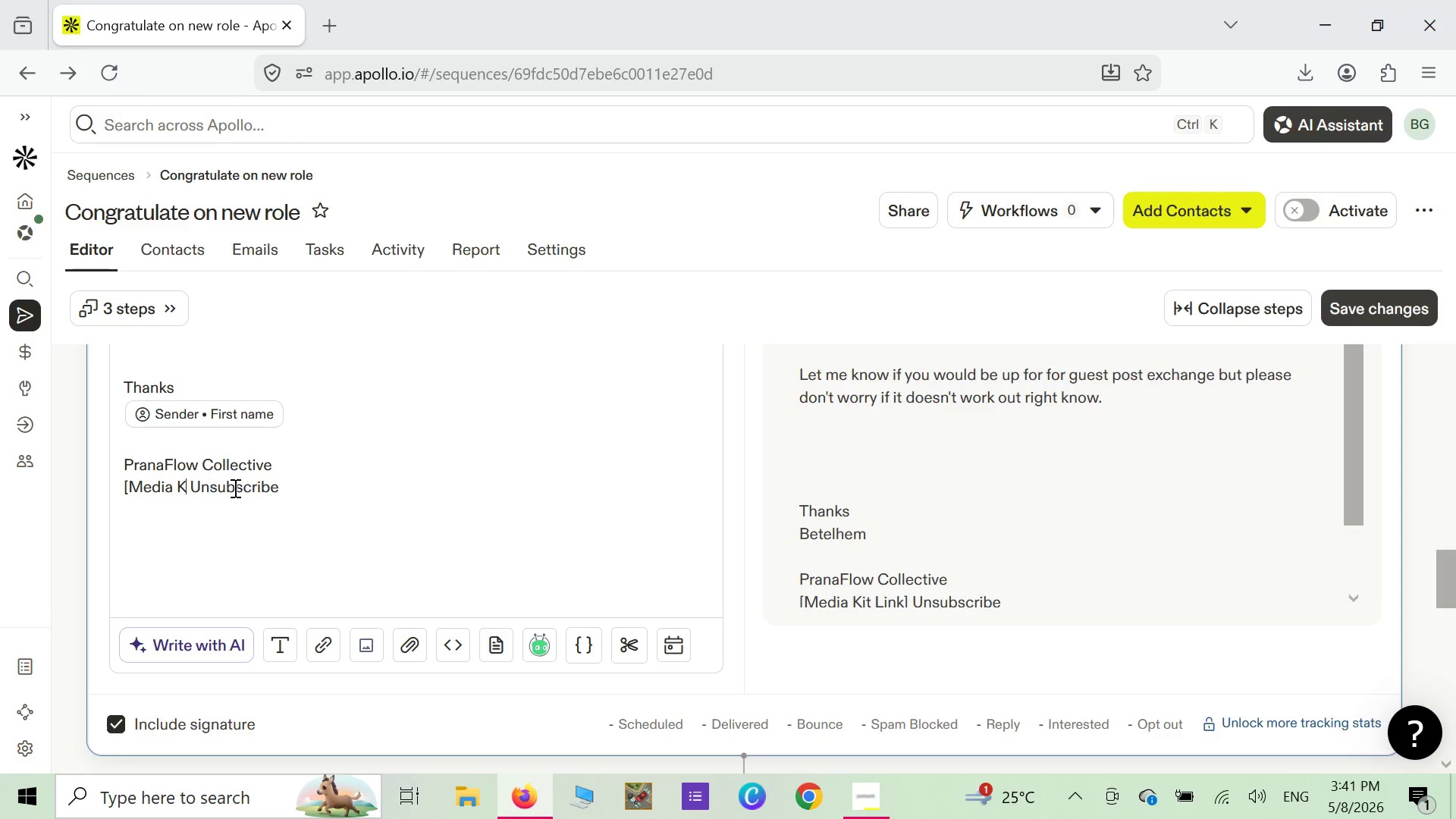 
key(Backspace)
 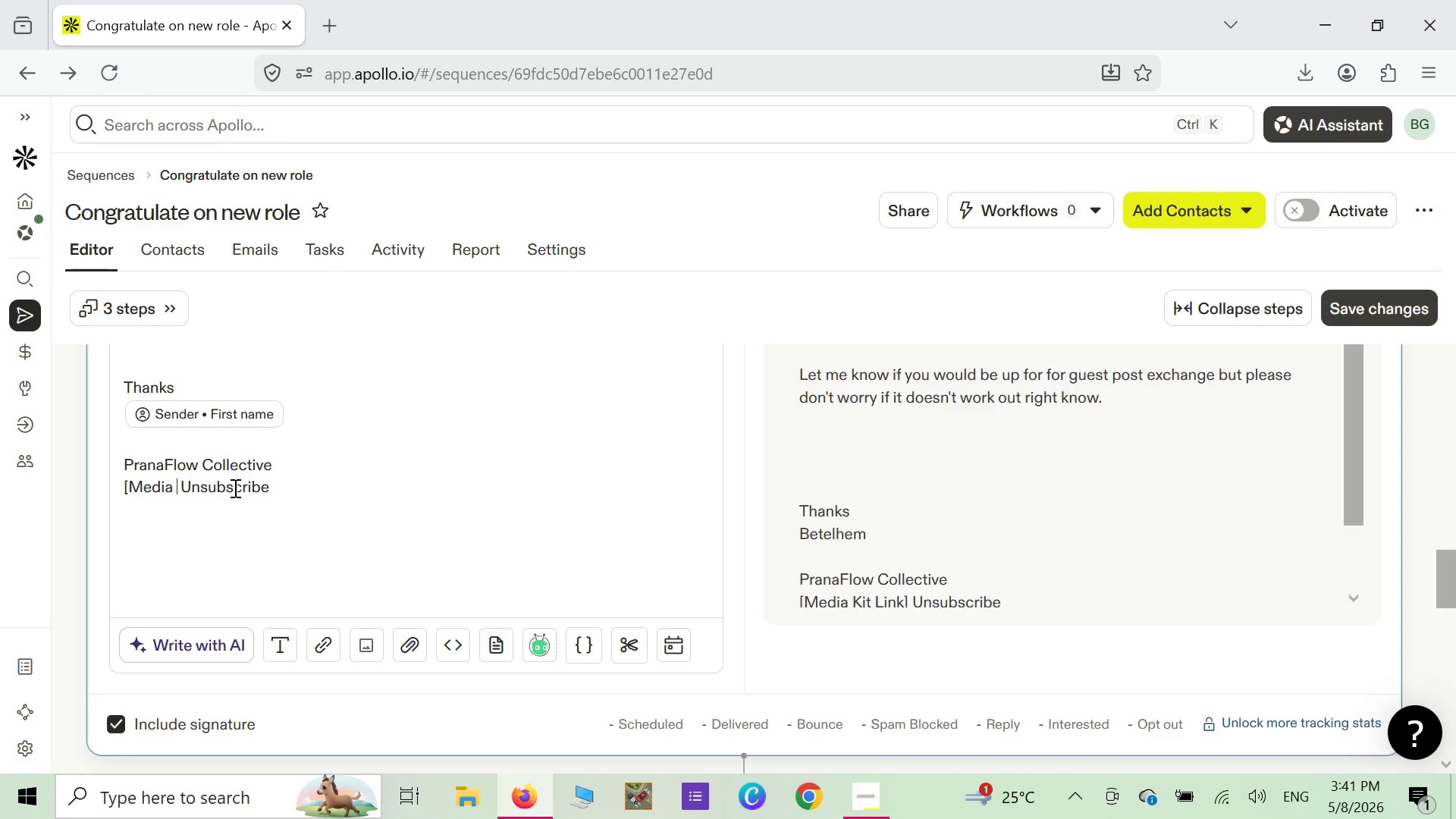 
key(Backspace)
 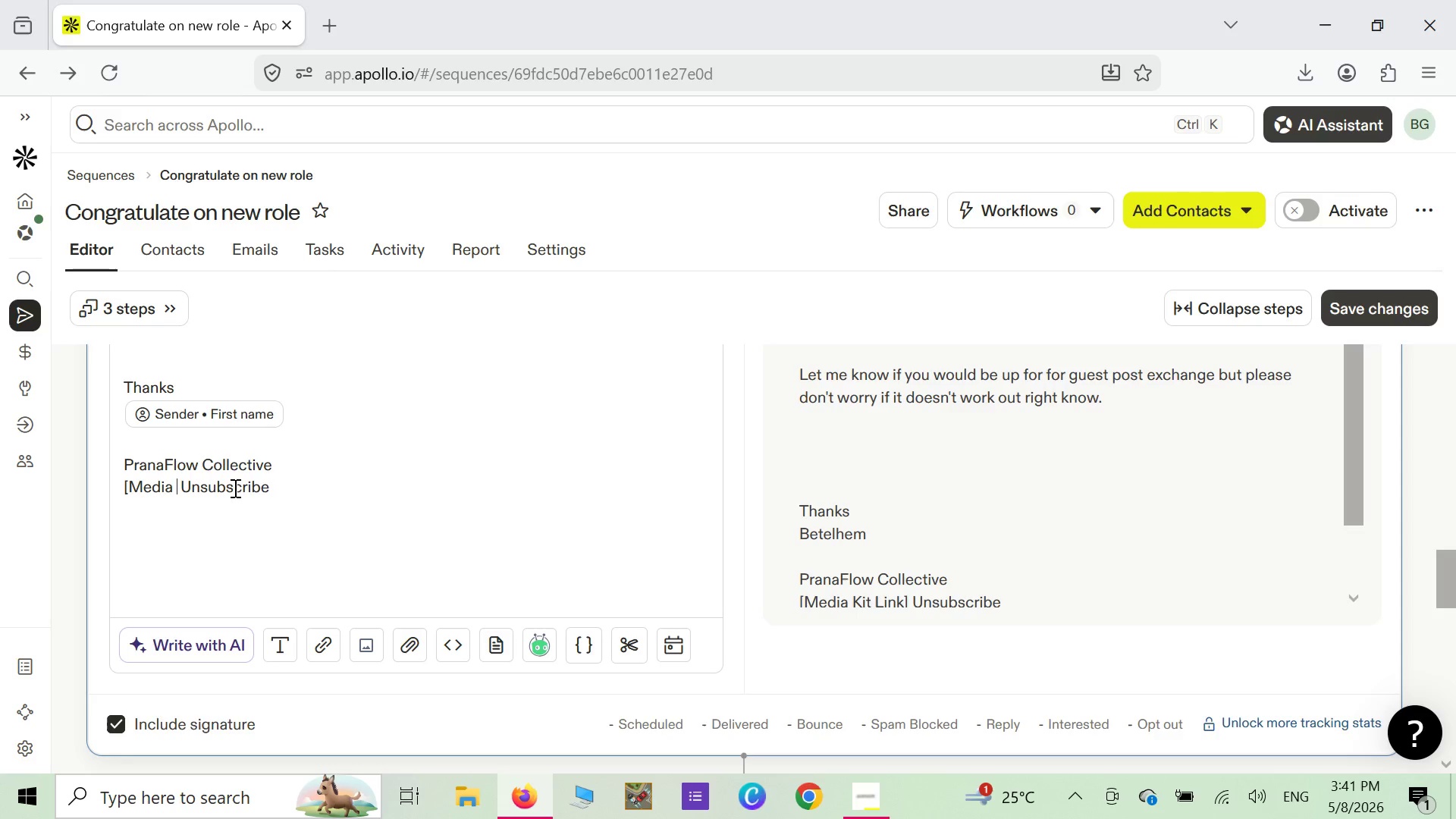 
key(Backspace)
 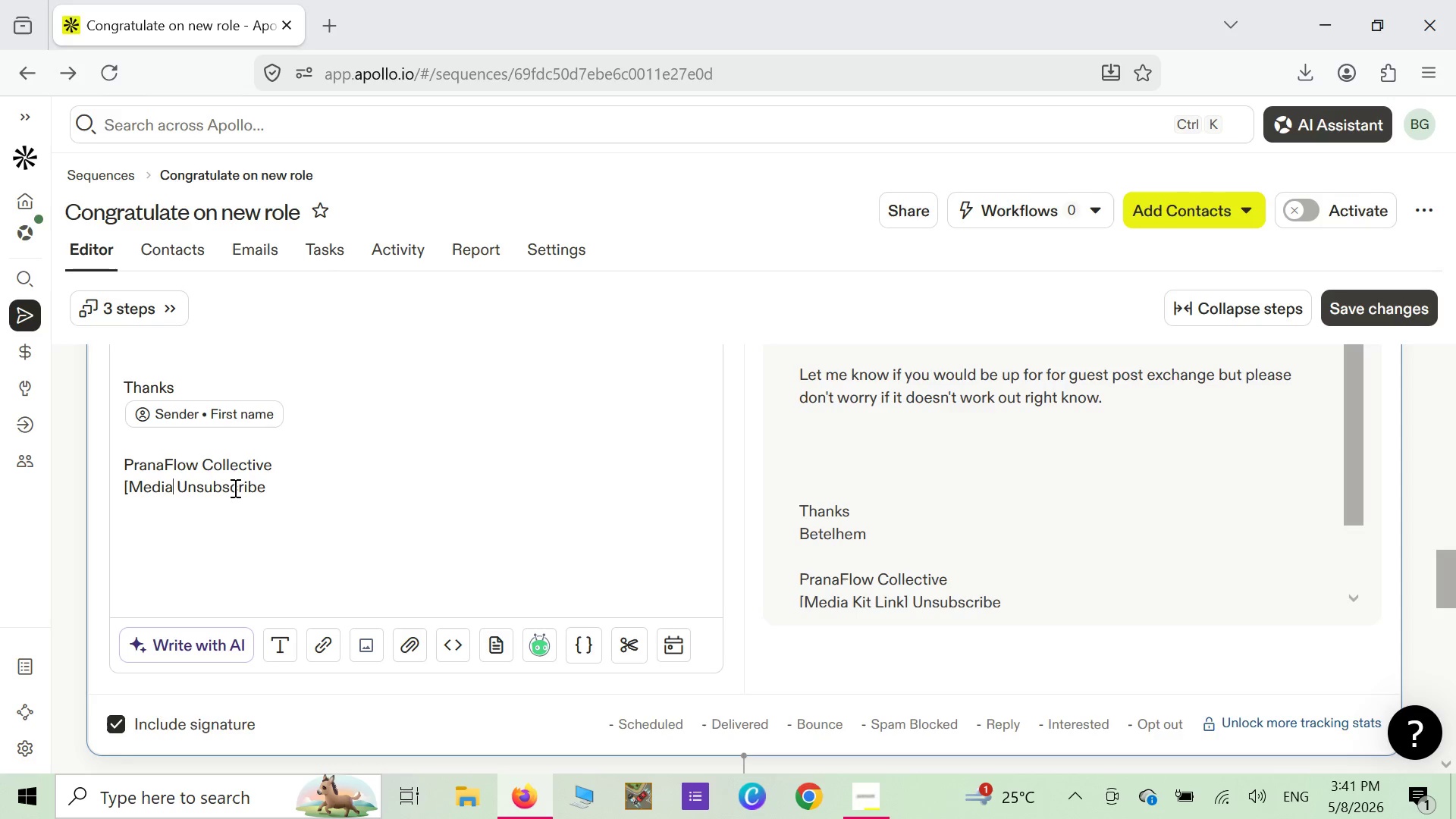 
key(Backspace)
 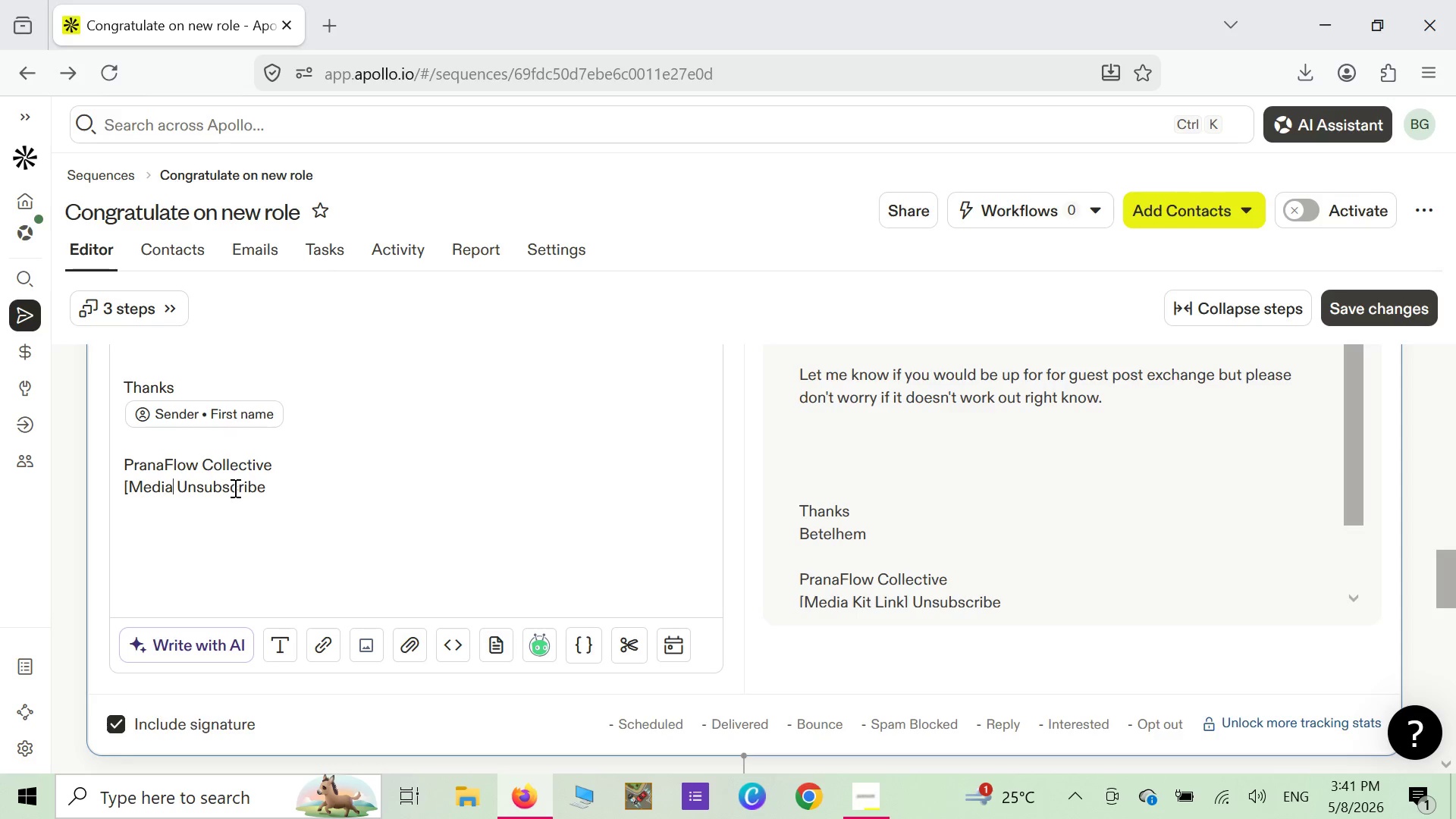 
key(Backspace)
 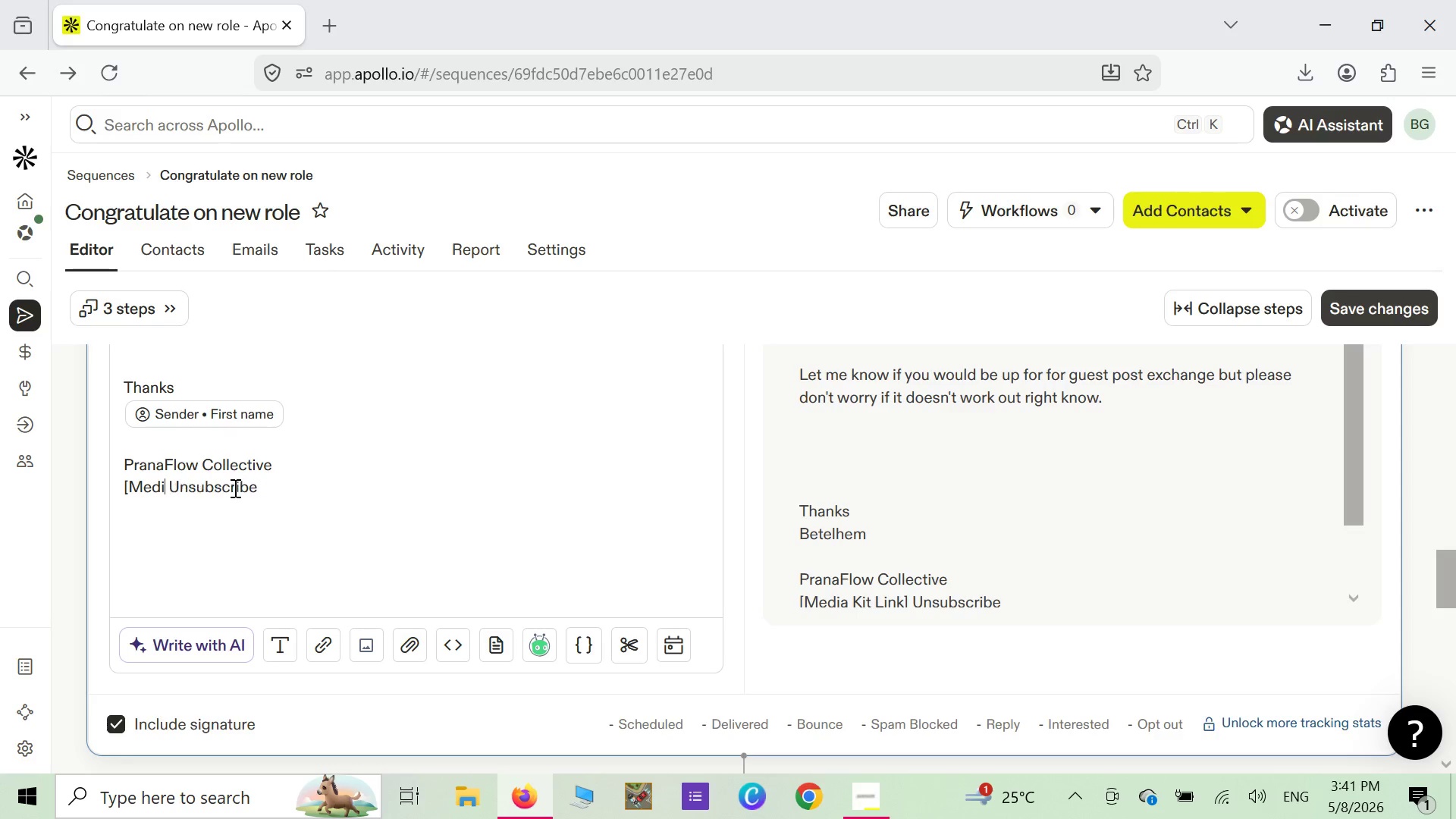 
key(Backspace)
 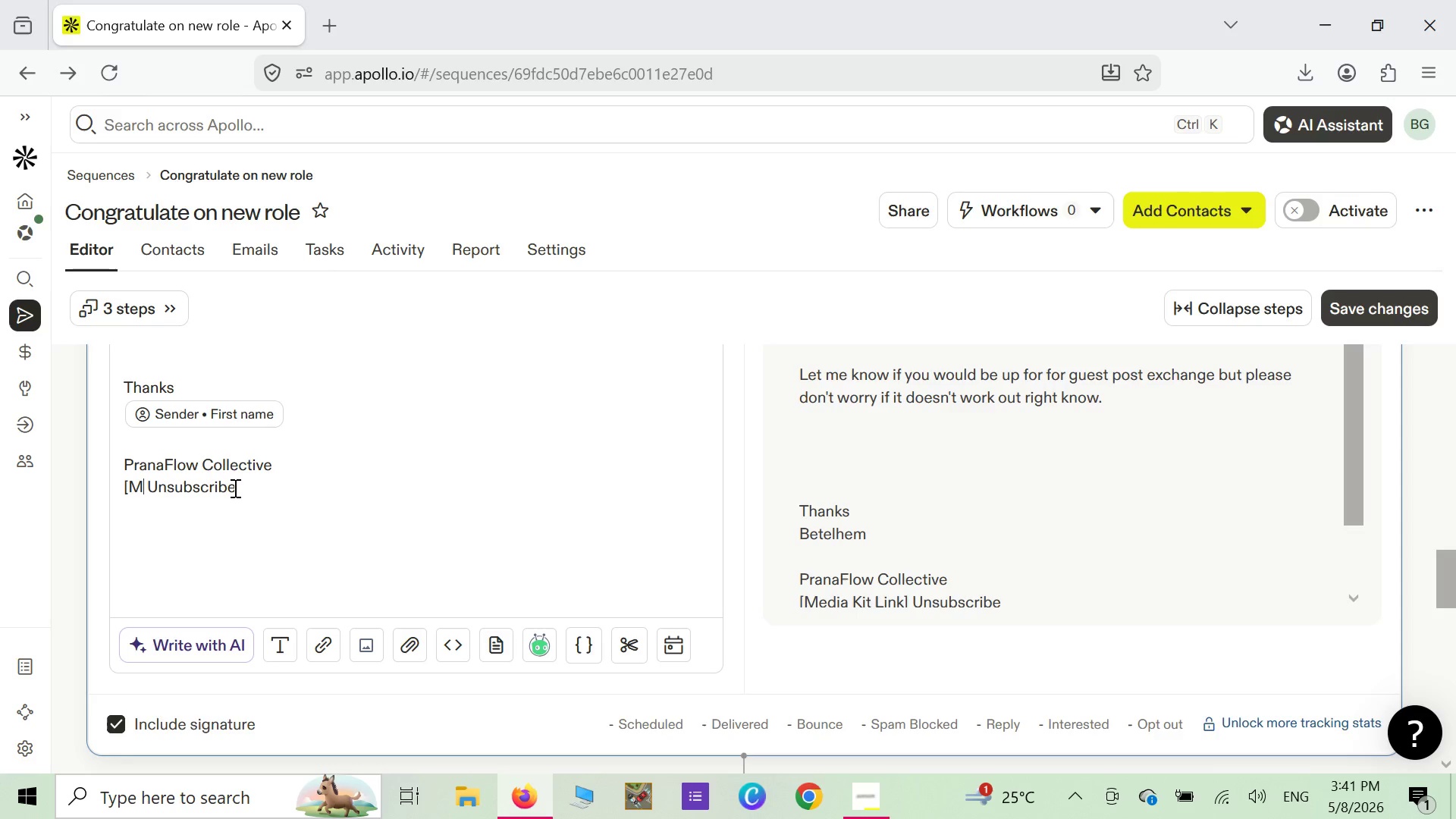 
key(Backspace)
 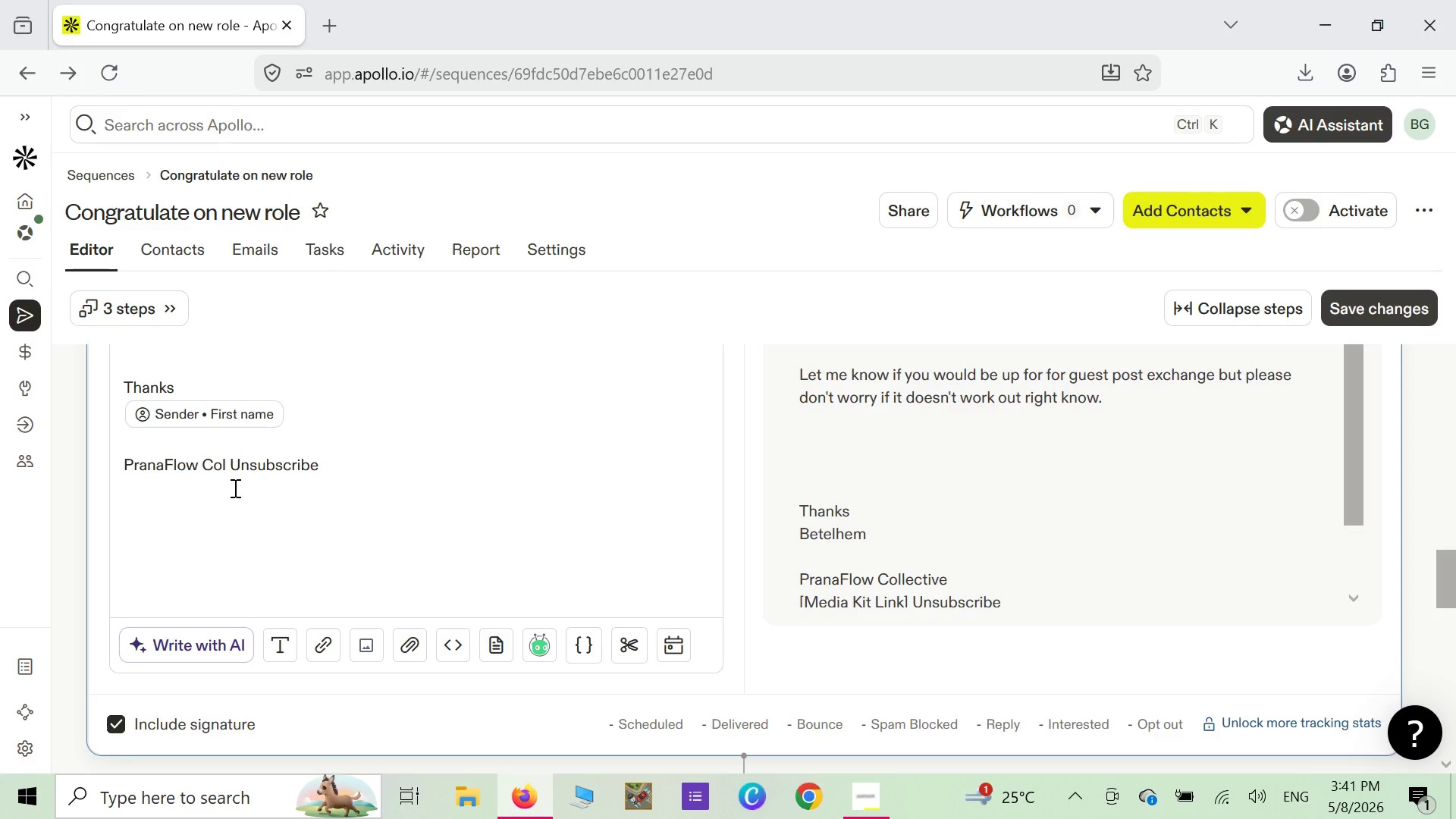 
type(lective)
 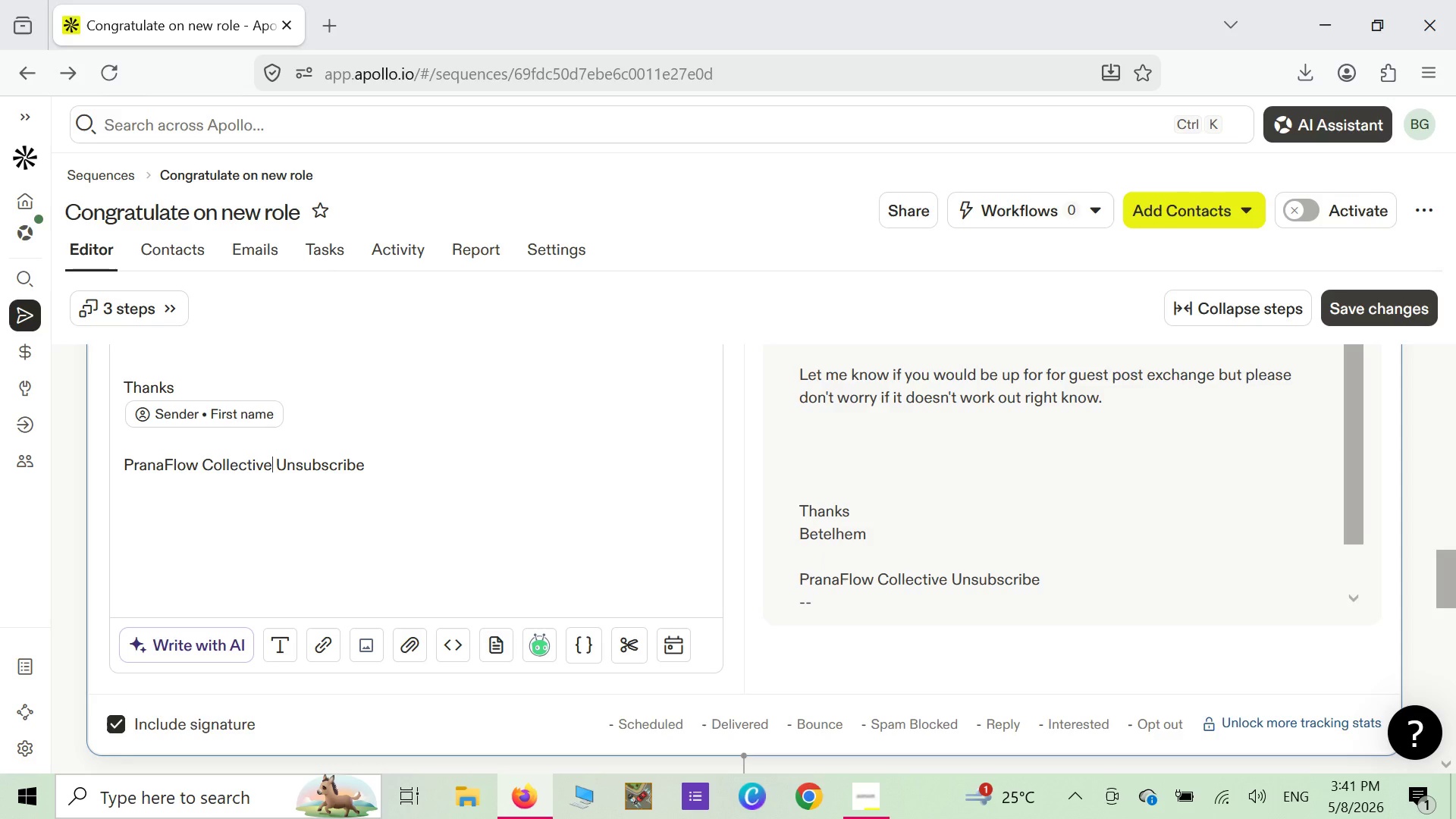 
scroll: coordinate [238, 489], scroll_direction: up, amount: 14.0
 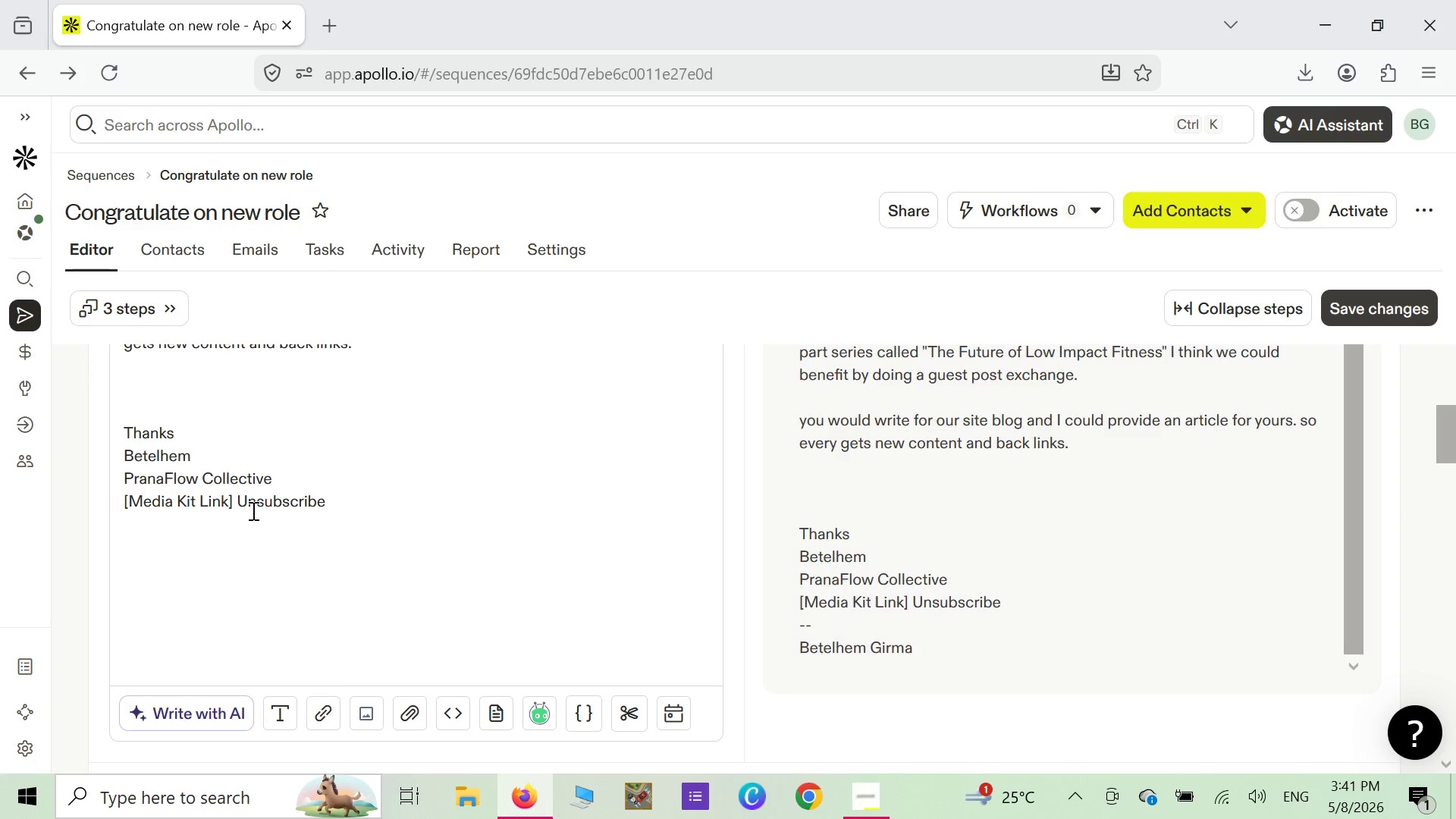 
wait(5.56)
 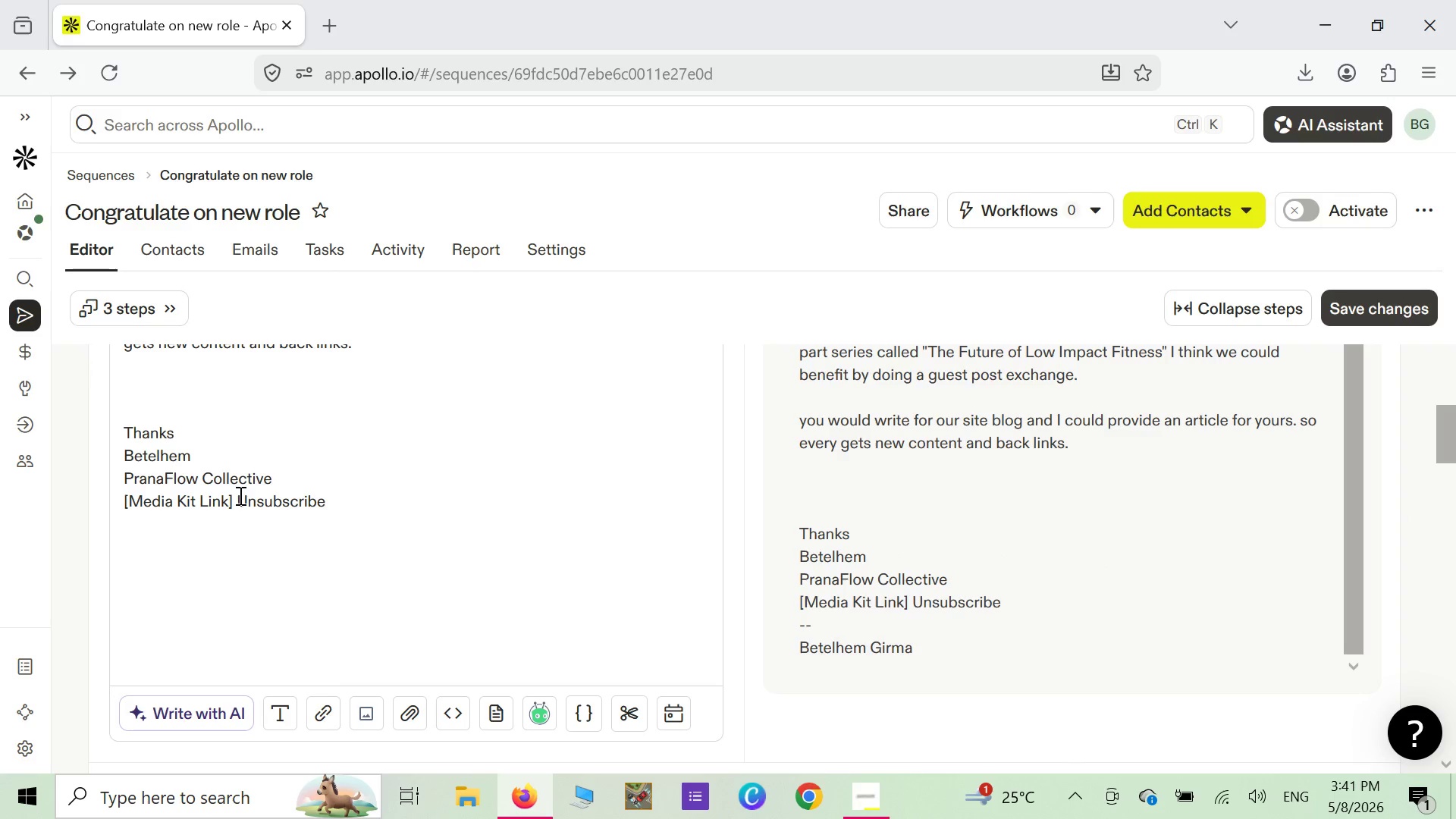 
scroll: coordinate [265, 517], scroll_direction: down, amount: 11.0
 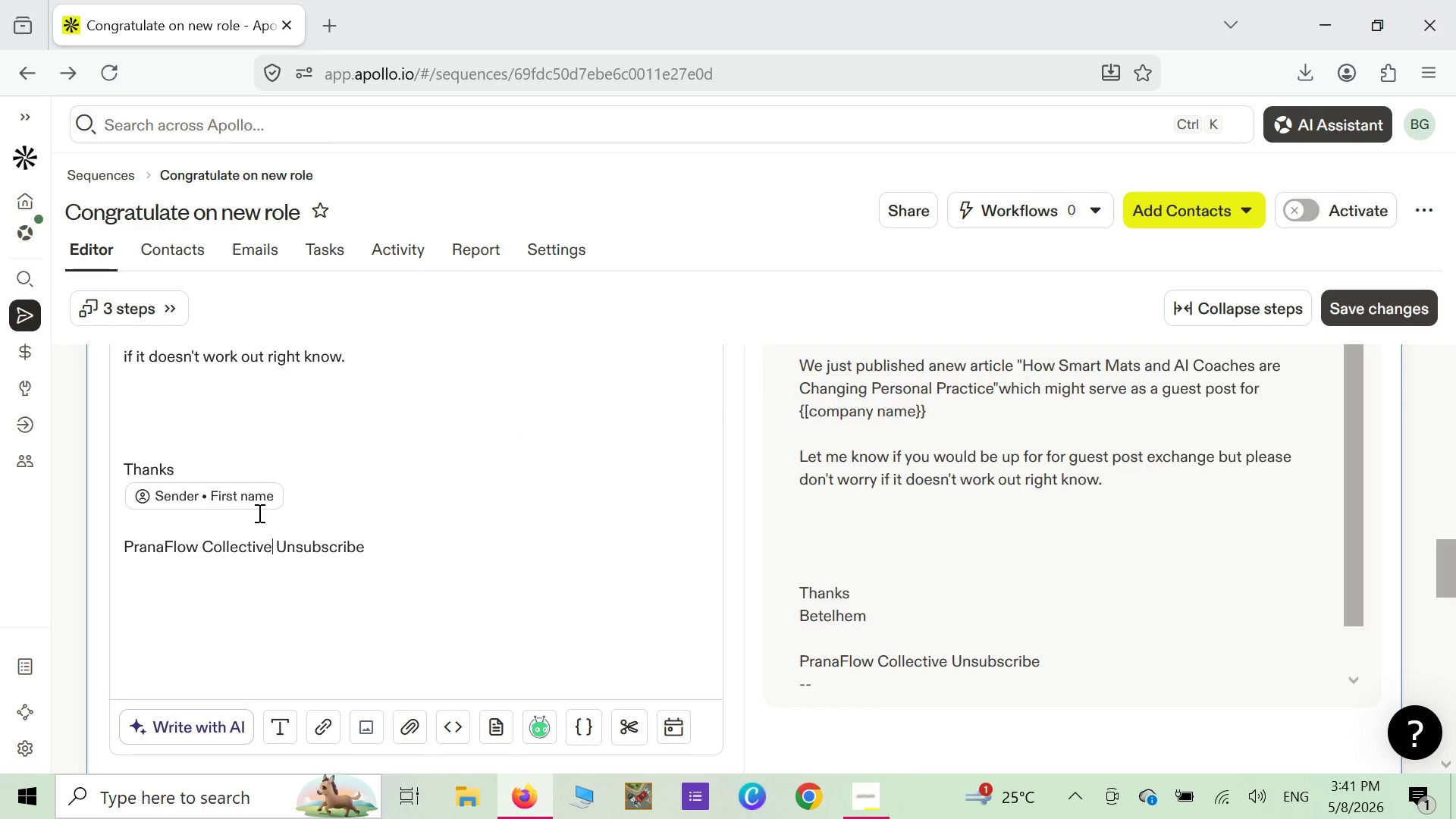 
wait(6.42)
 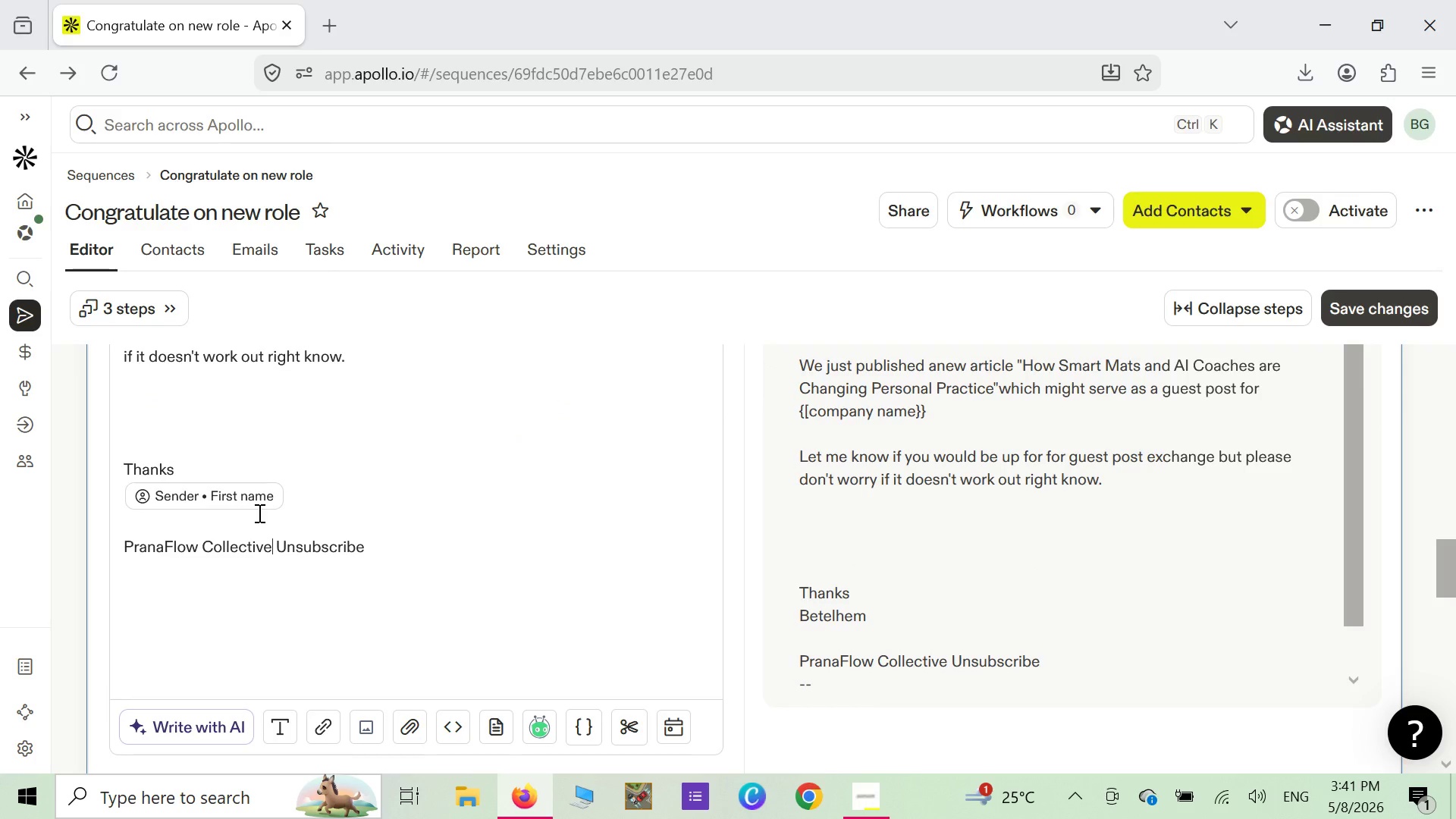 
key(Enter)
 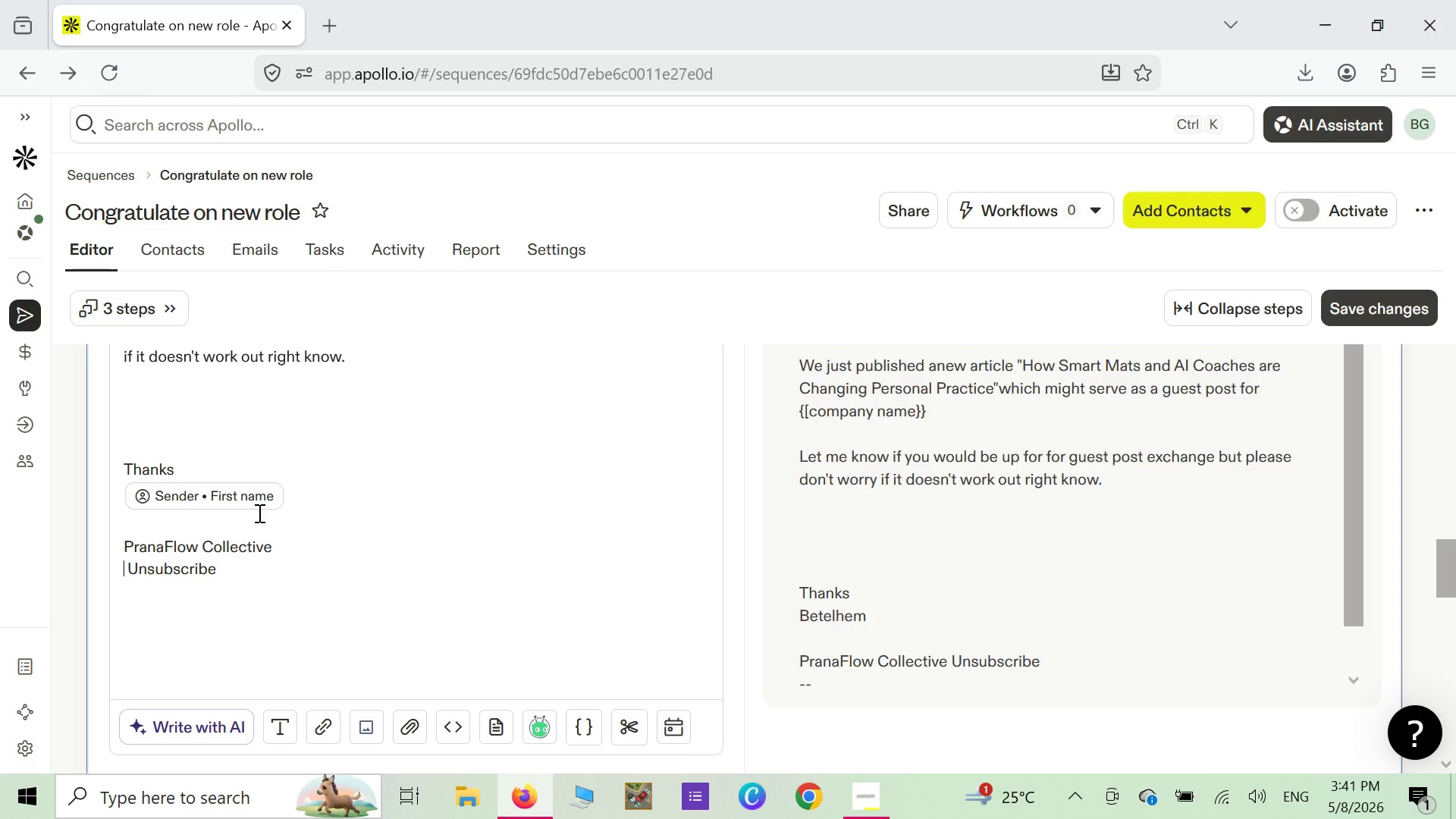 
key(Enter)
 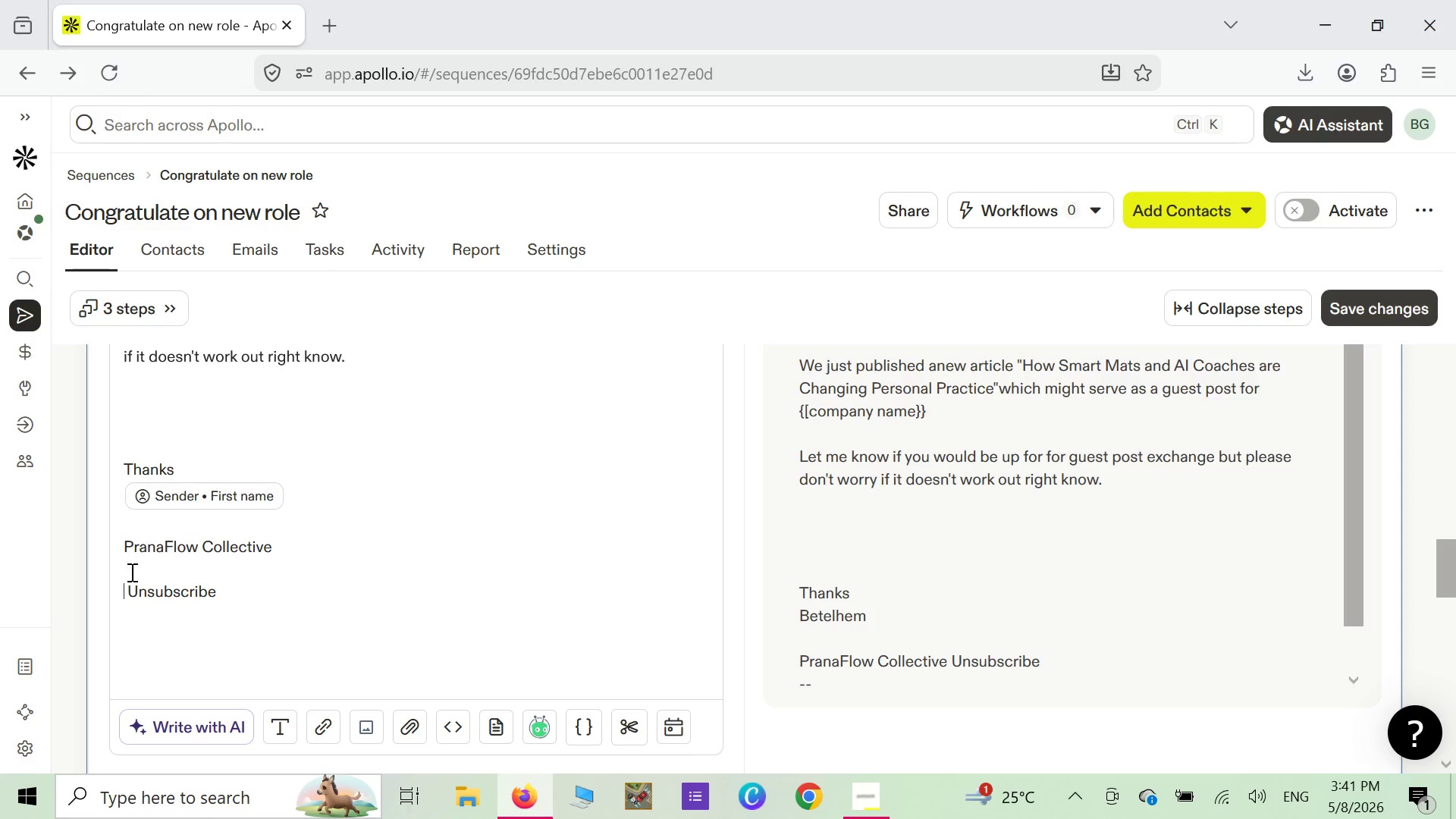 
left_click([128, 573])
 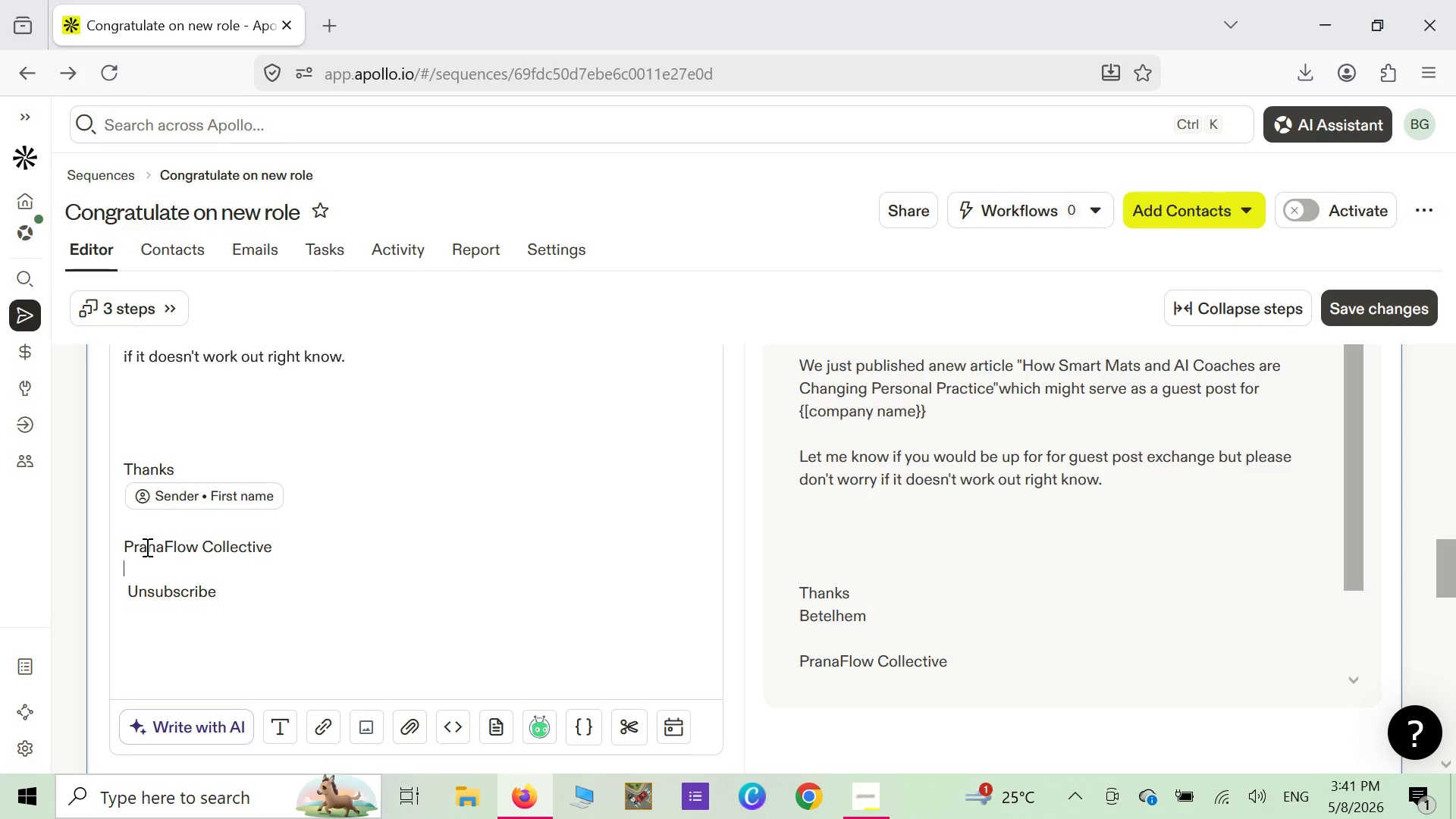 
wait(7.56)
 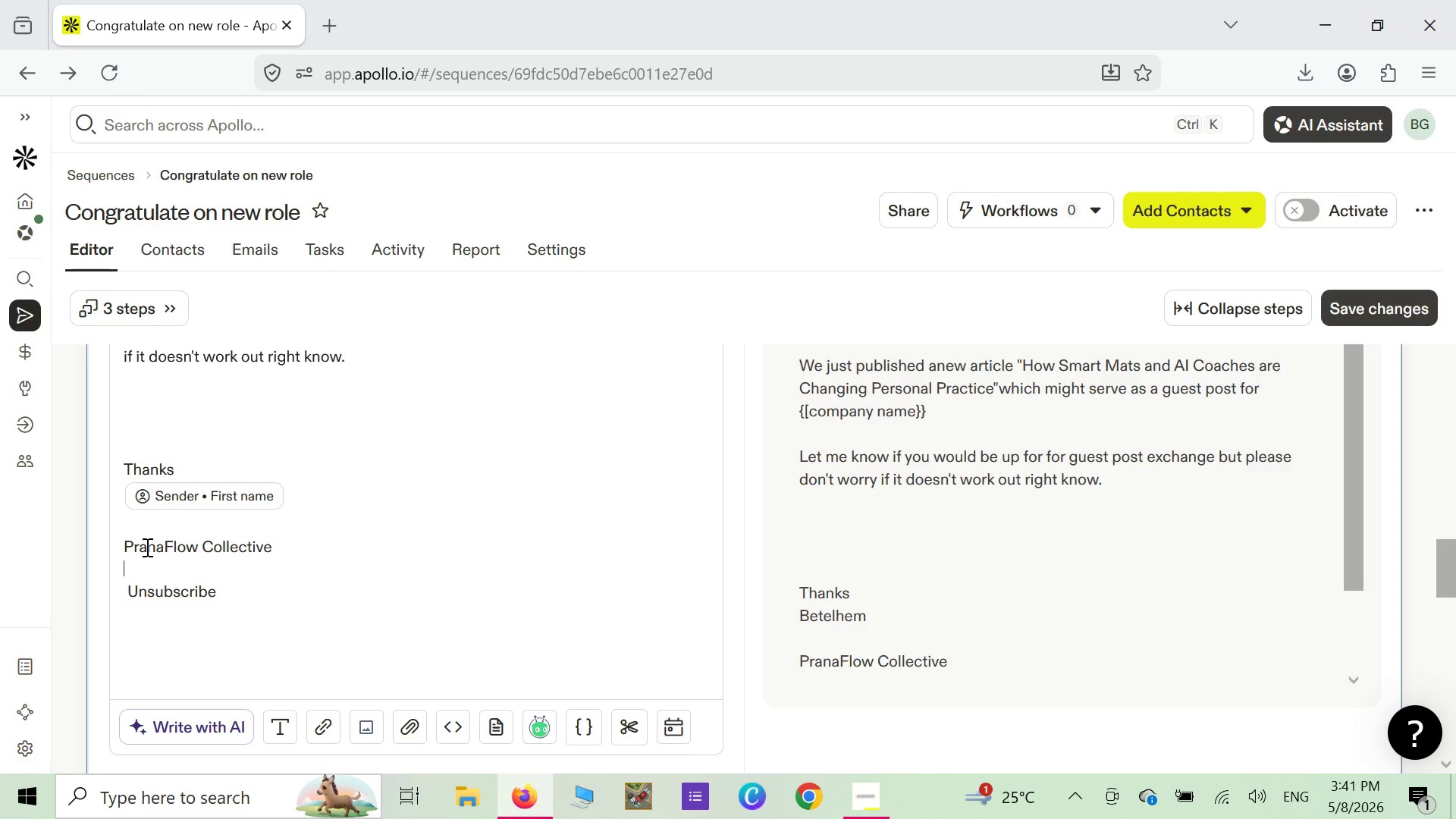 
key(Shift+ShiftLeft)
 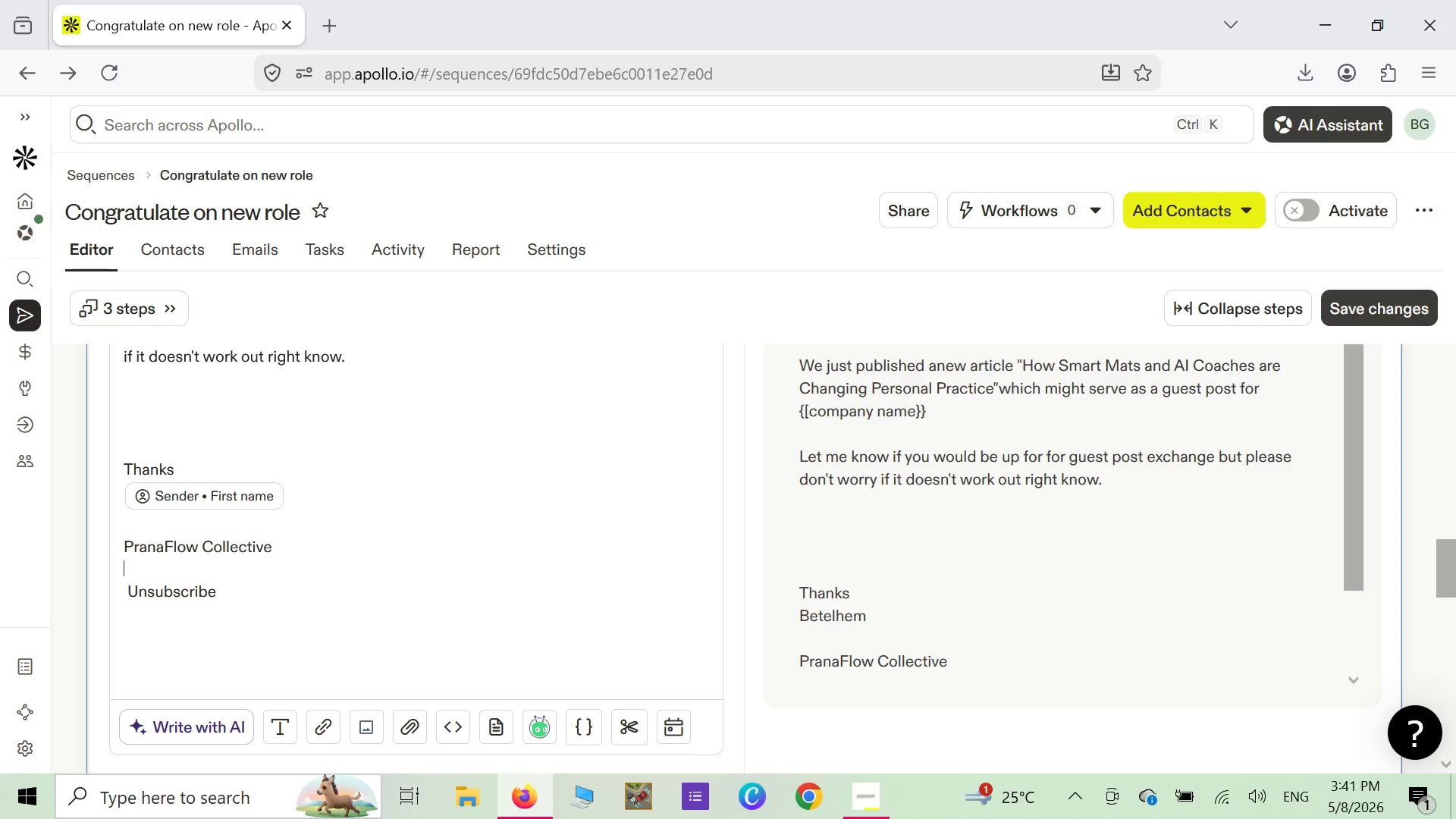 
key(Shift+BracketLeft)
 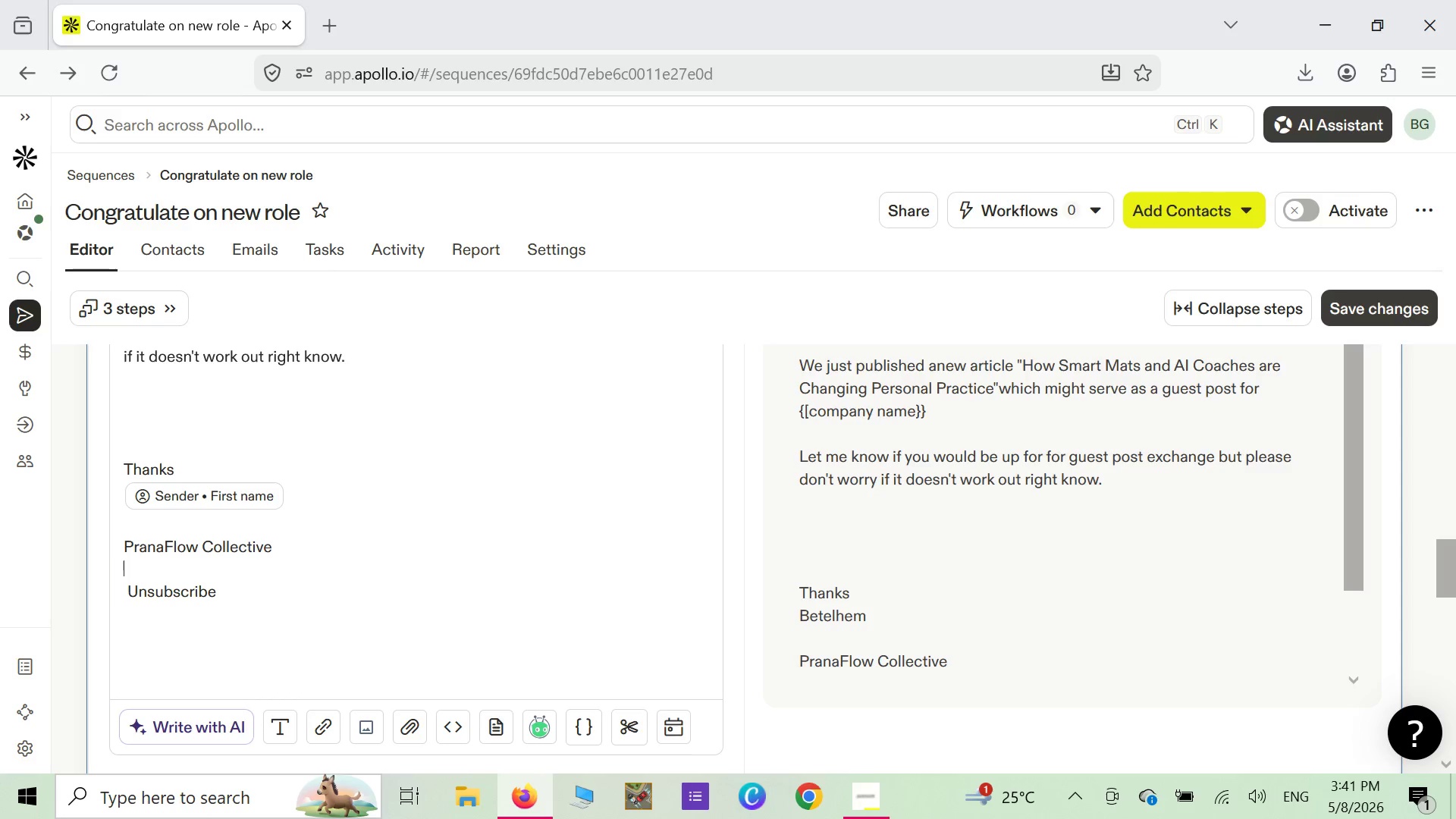 
key(Shift+ShiftLeft)
 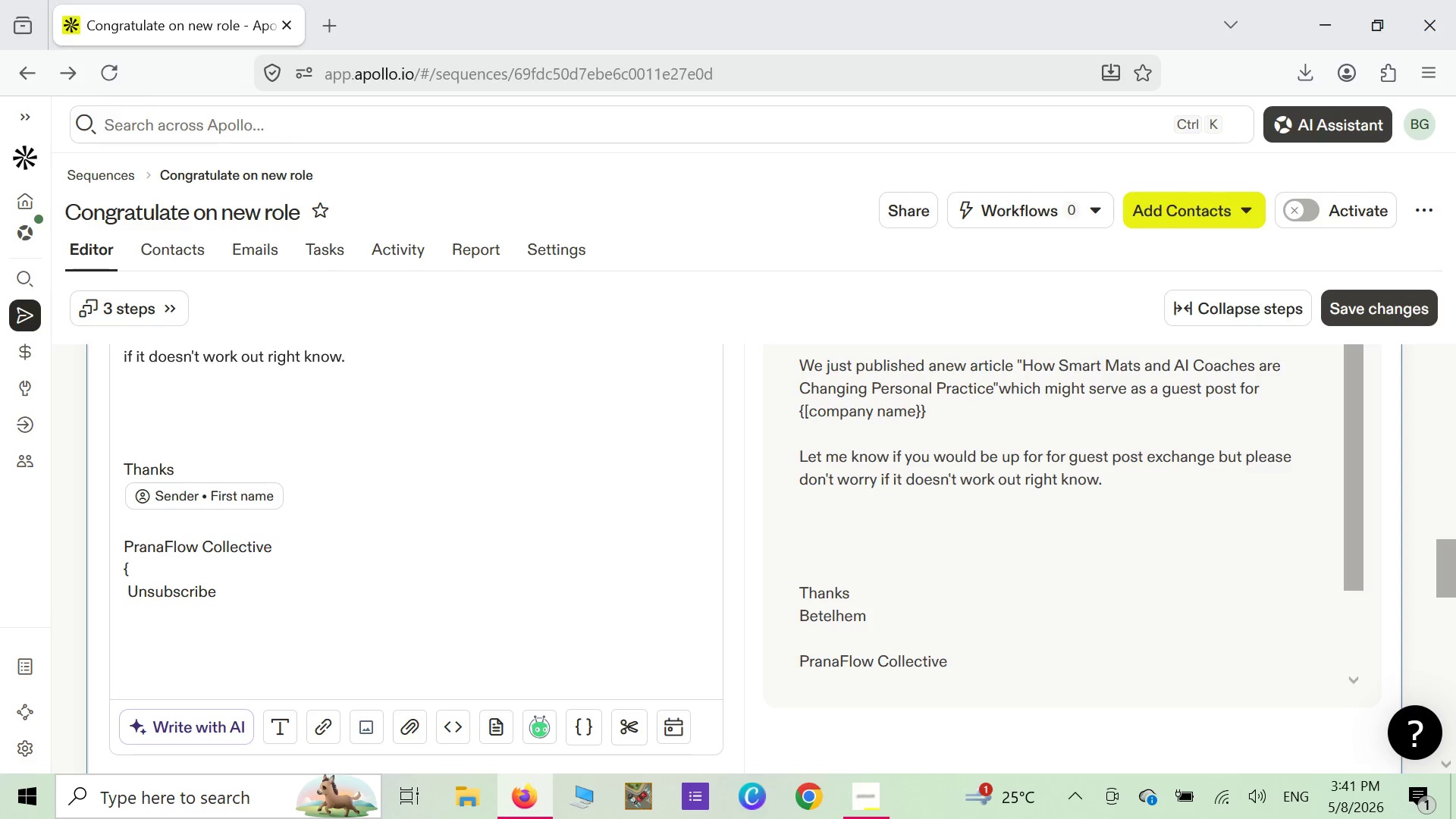 
key(Shift+BracketLeft)
 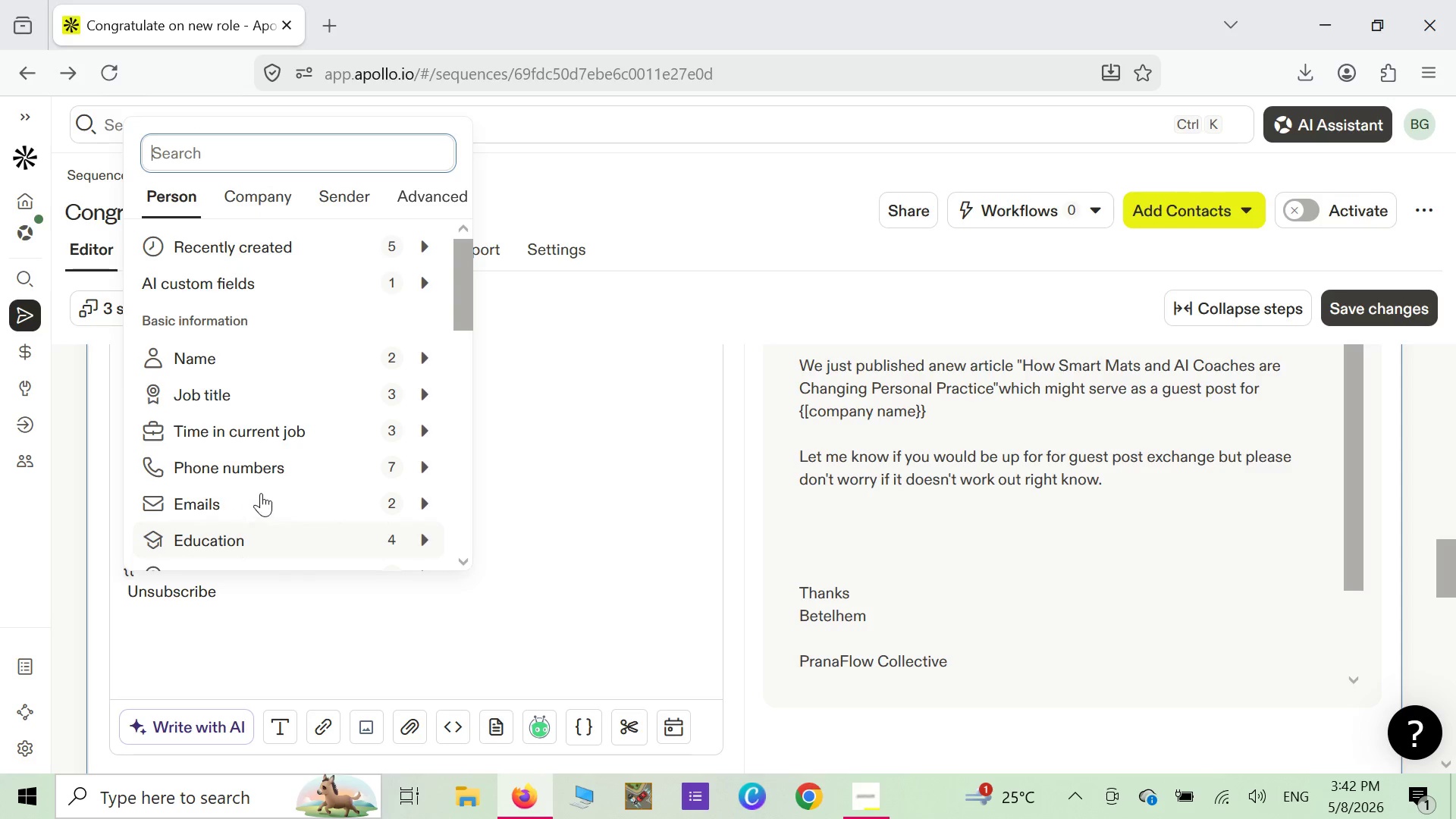 
scroll: coordinate [360, 507], scroll_direction: down, amount: 2.0
 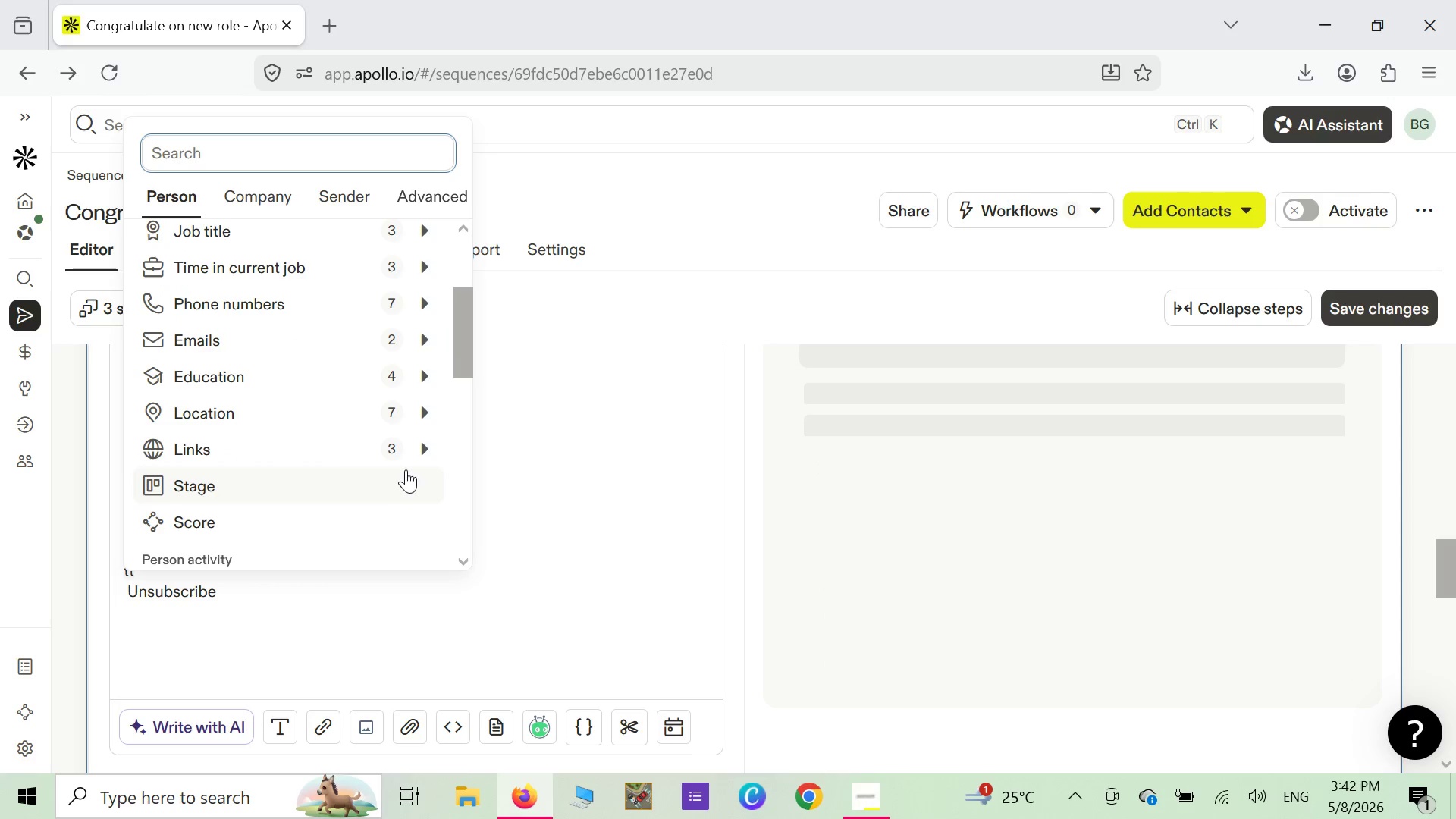 
mouse_move([435, 444])
 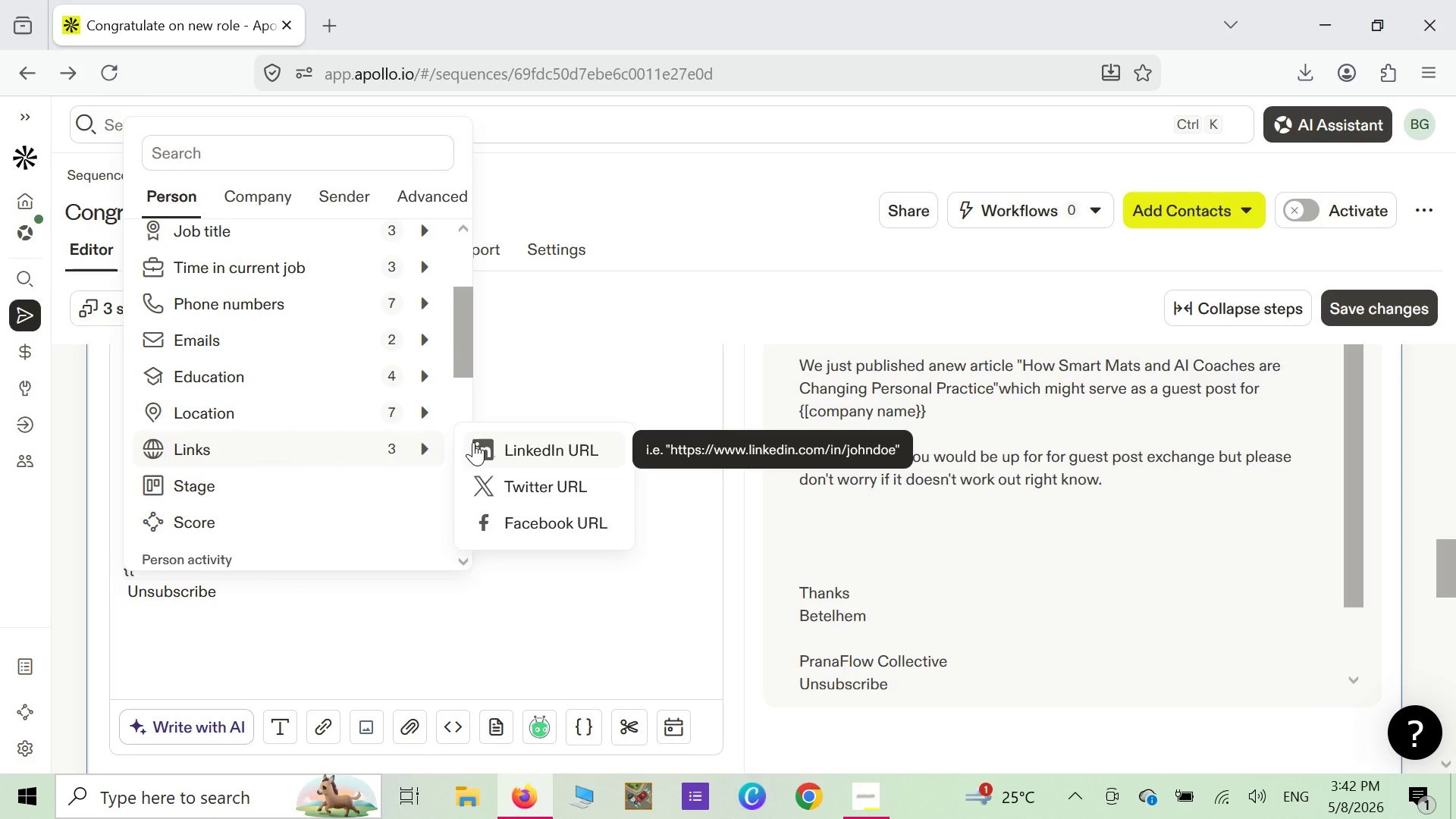 
left_click([473, 442])
 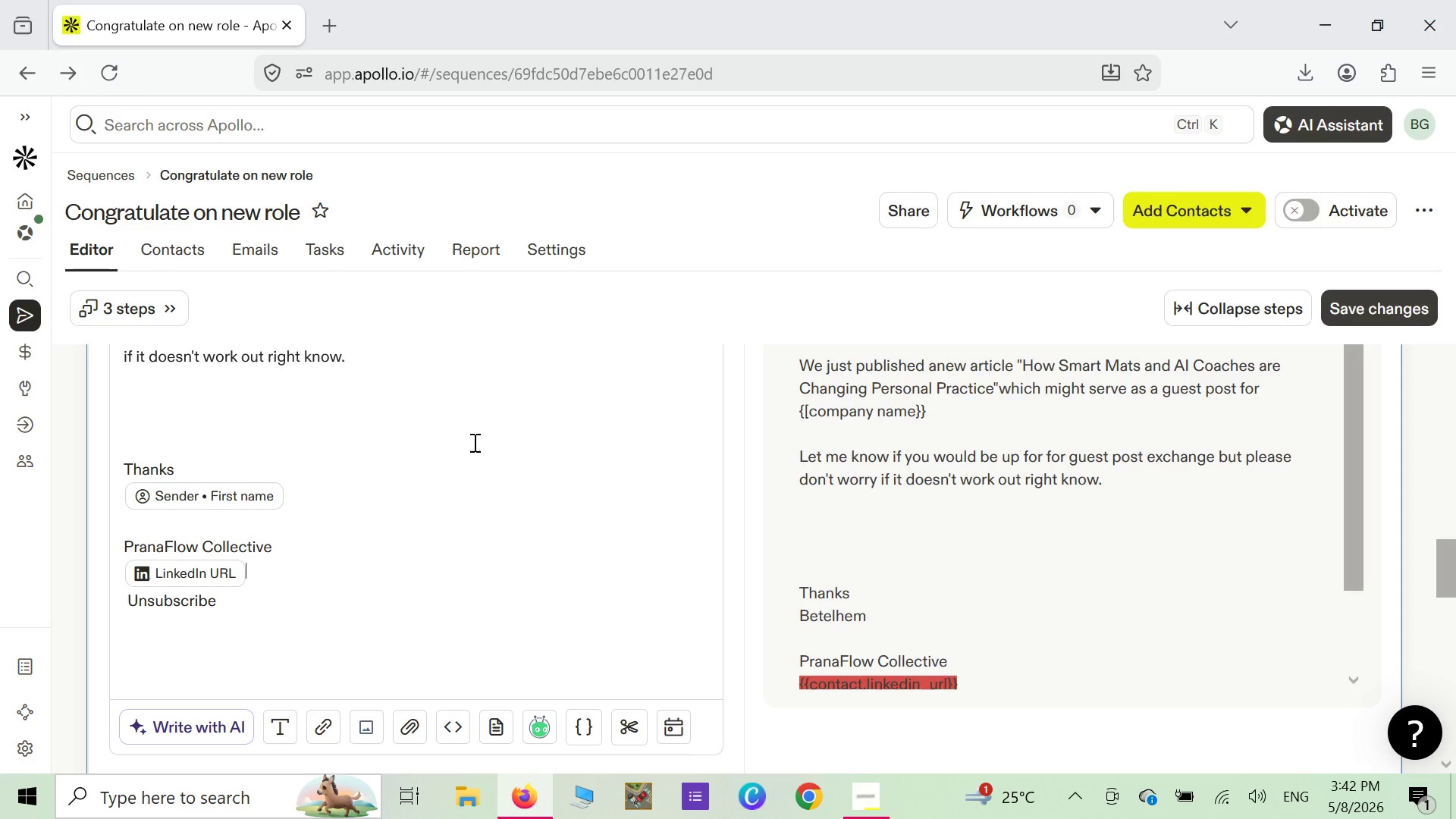 
wait(7.11)
 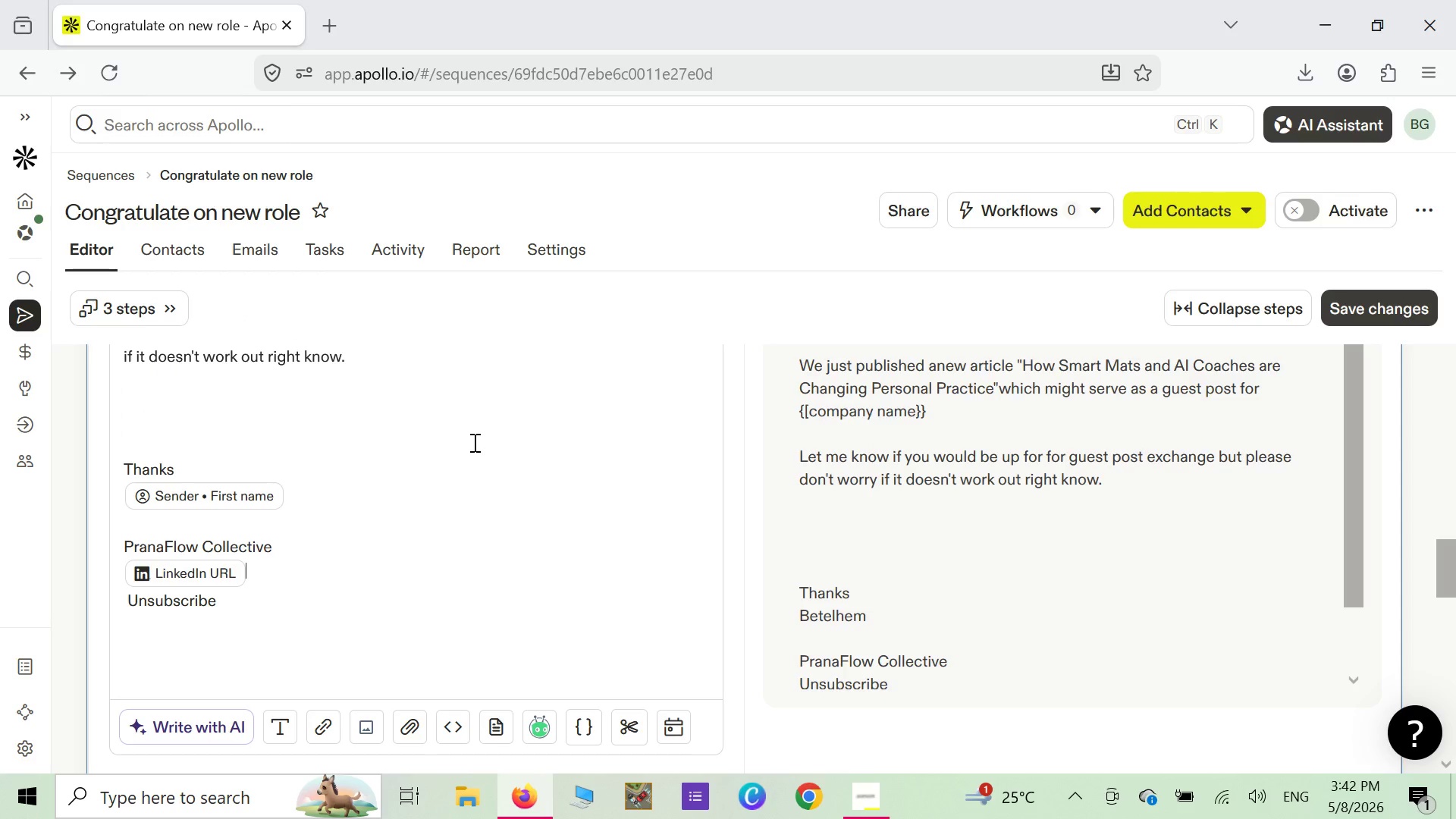 
scroll: coordinate [473, 448], scroll_direction: down, amount: 1.0
 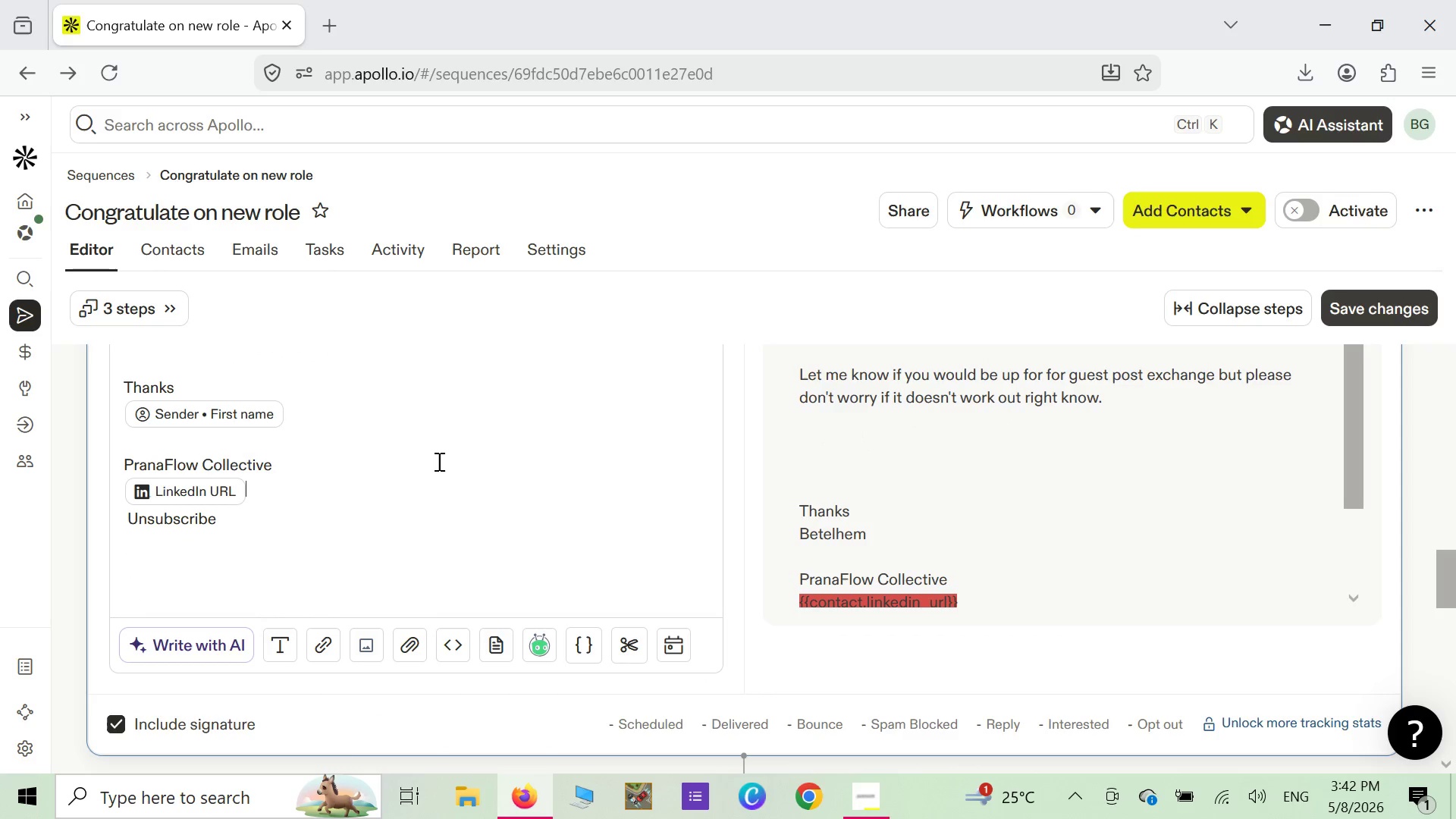 
mouse_move([252, 480])
 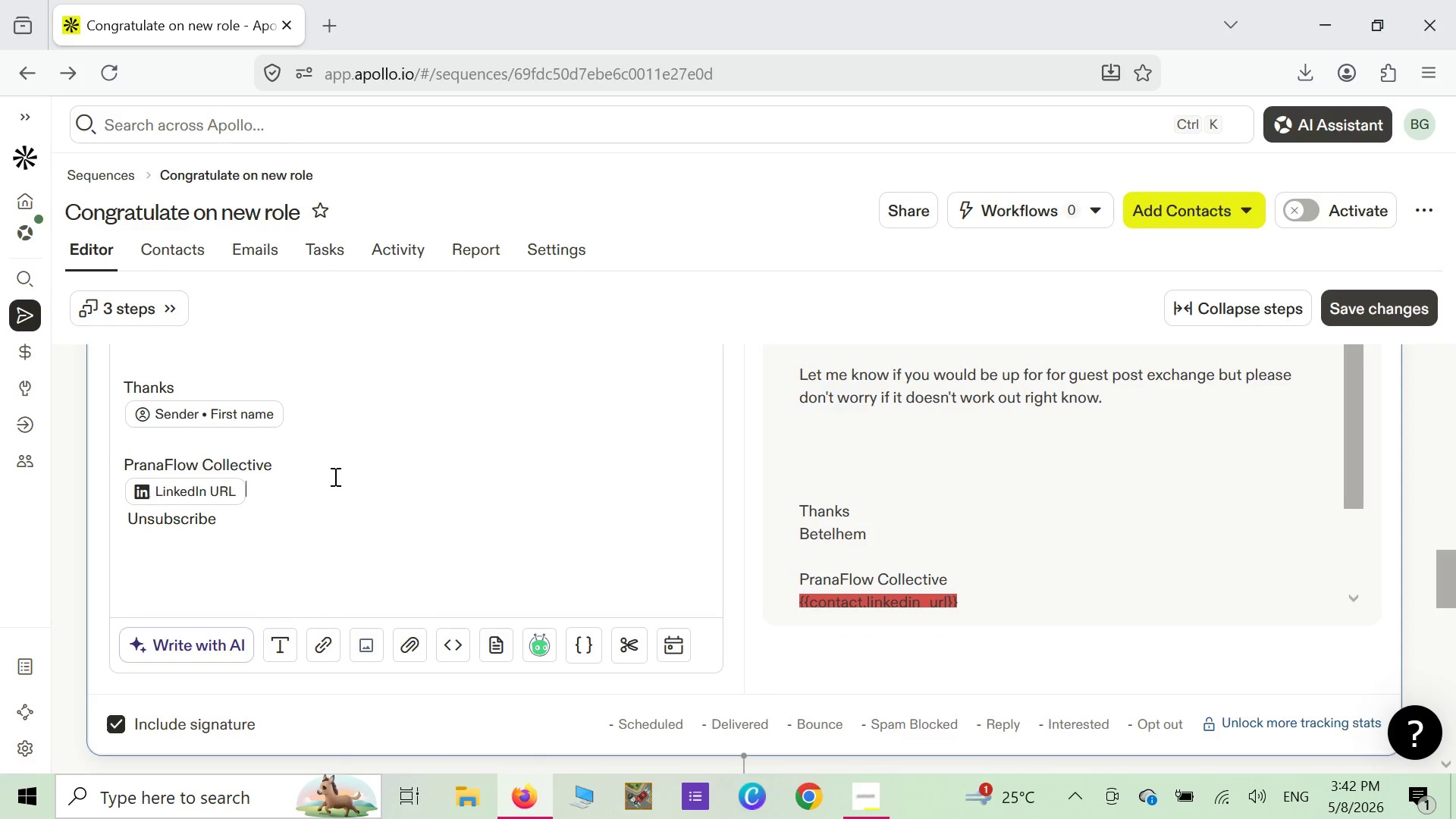 
mouse_move([272, 486])
 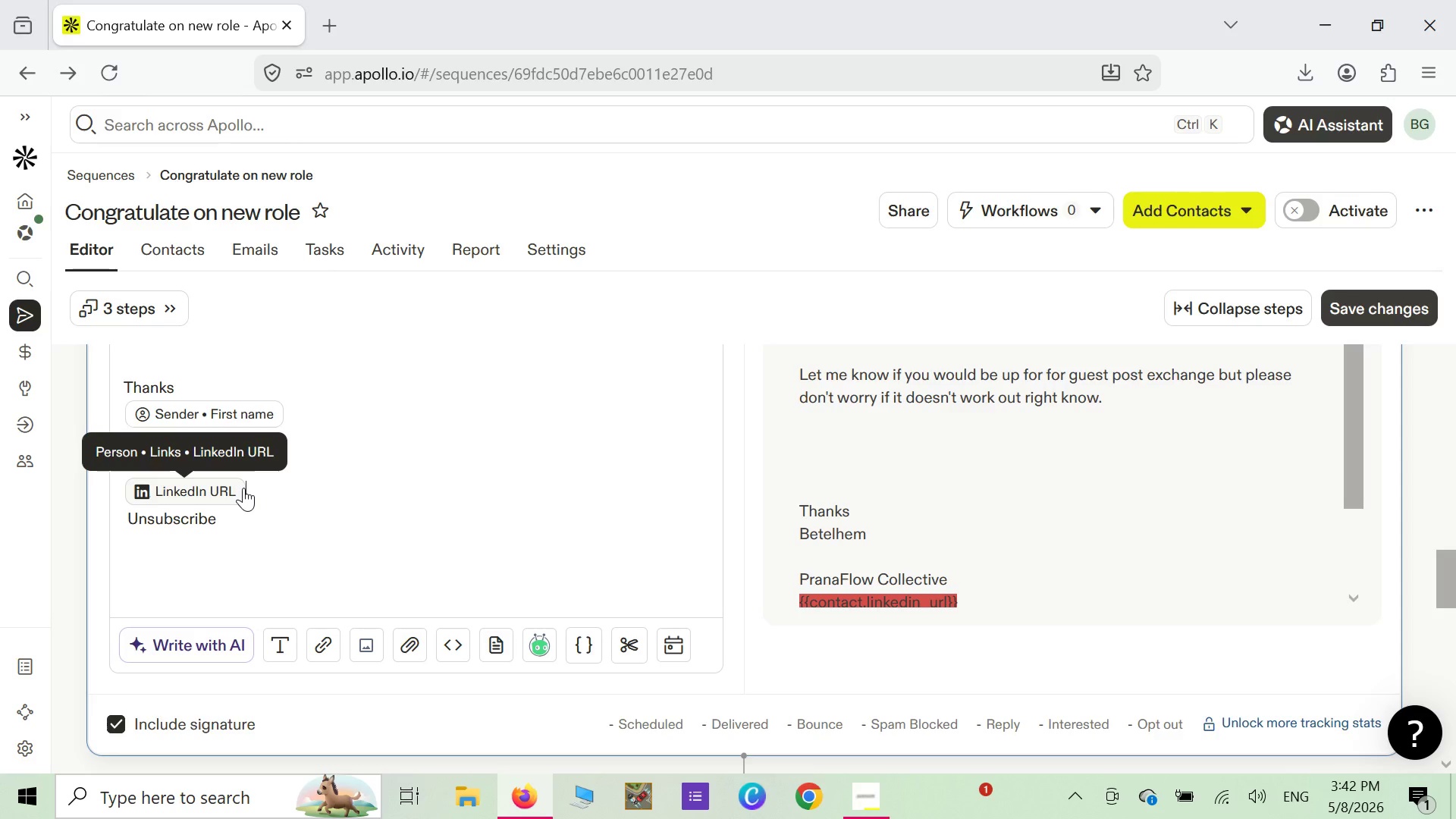 
right_click([243, 488])
 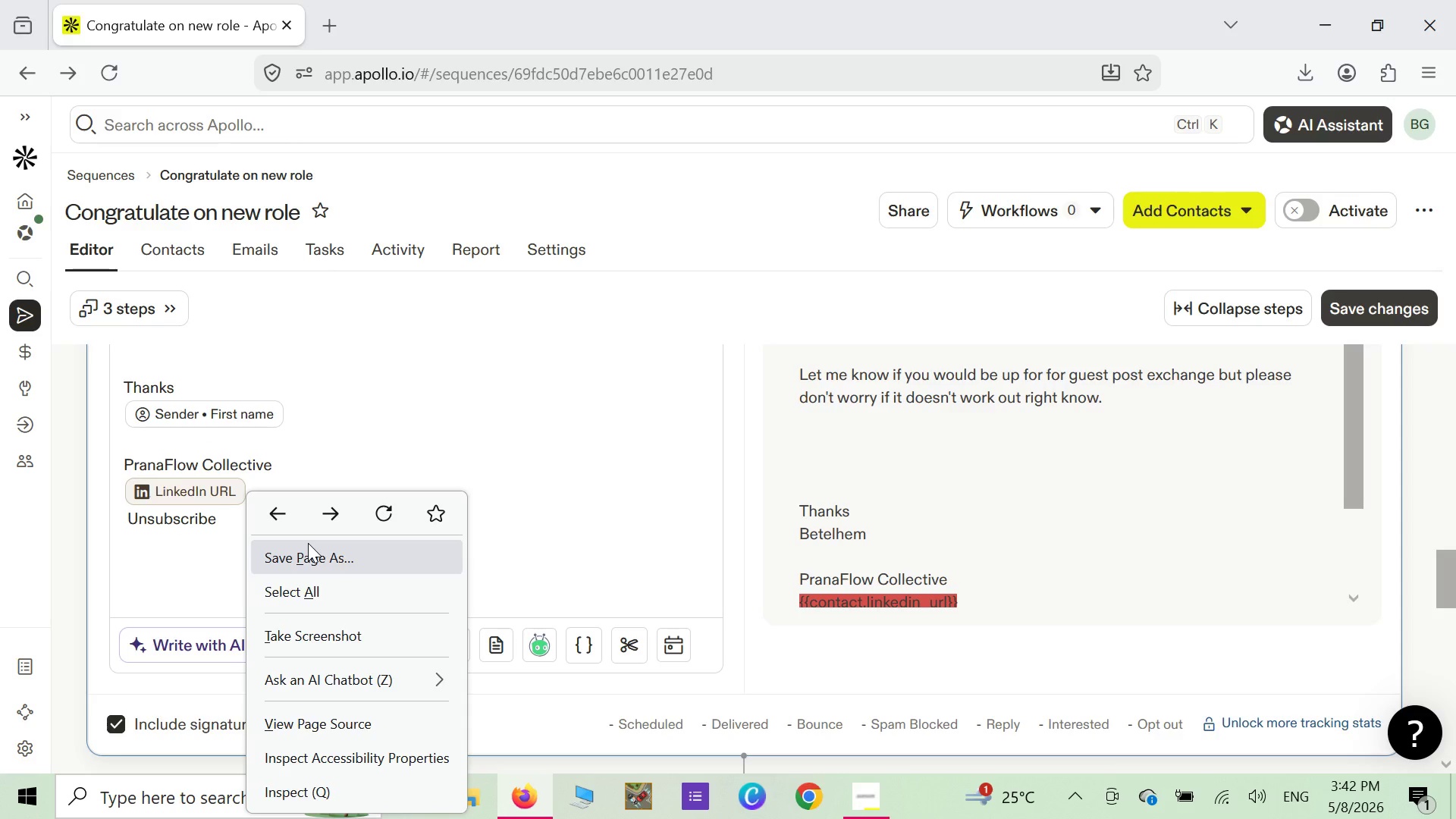 
scroll: coordinate [308, 543], scroll_direction: down, amount: 1.0
 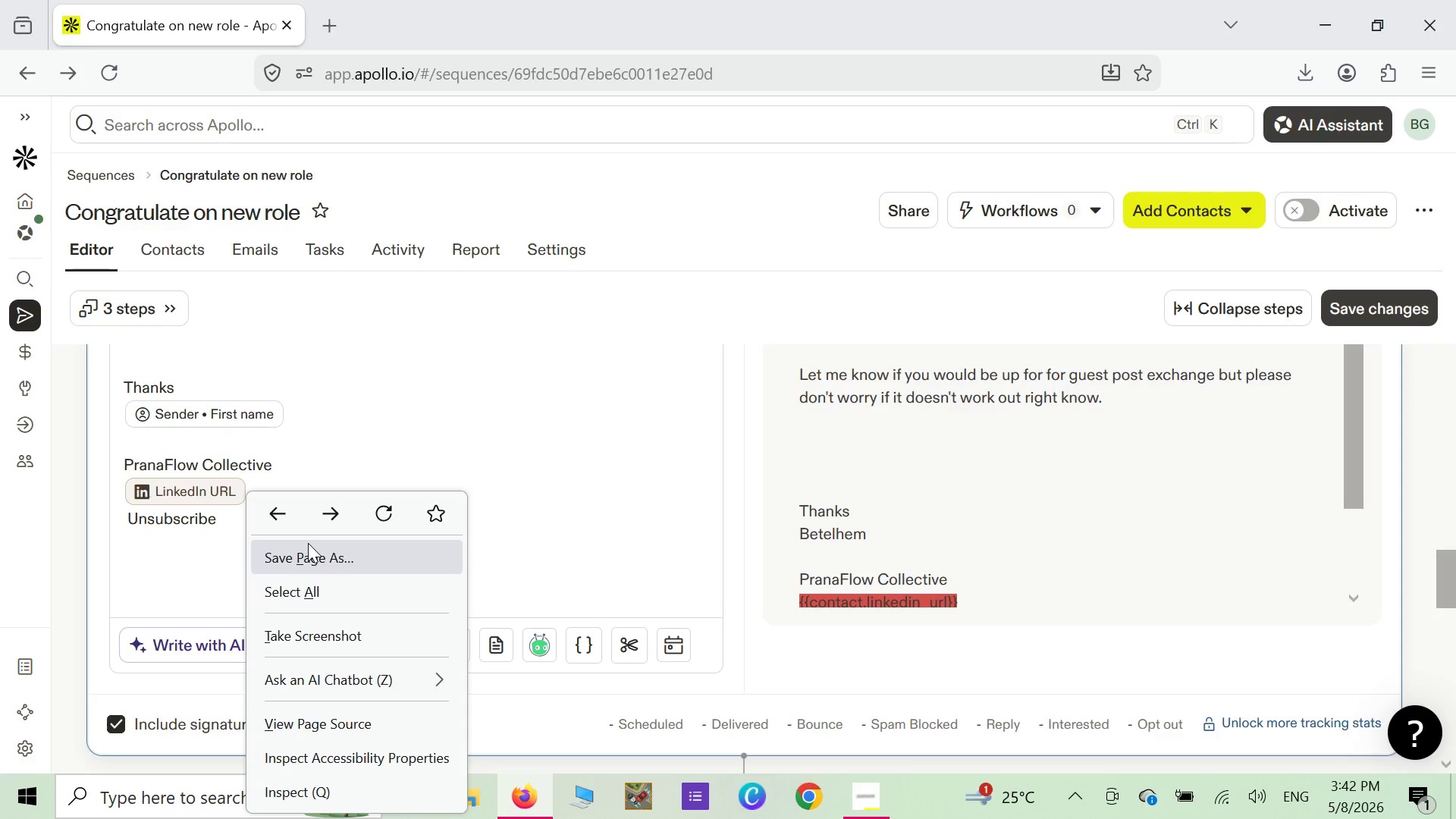 
scroll: coordinate [308, 543], scroll_direction: up, amount: 2.0
 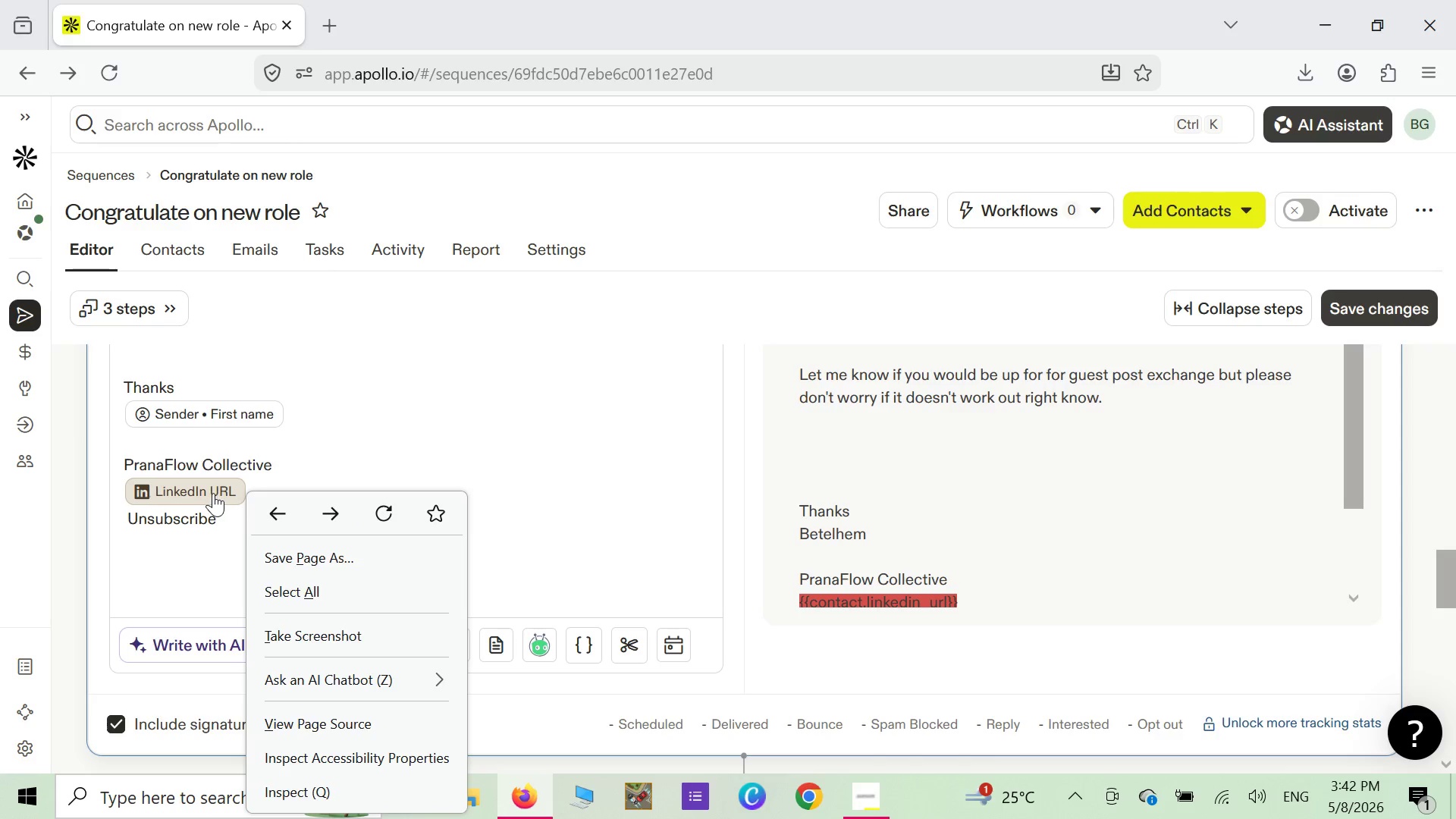 
right_click([213, 493])
 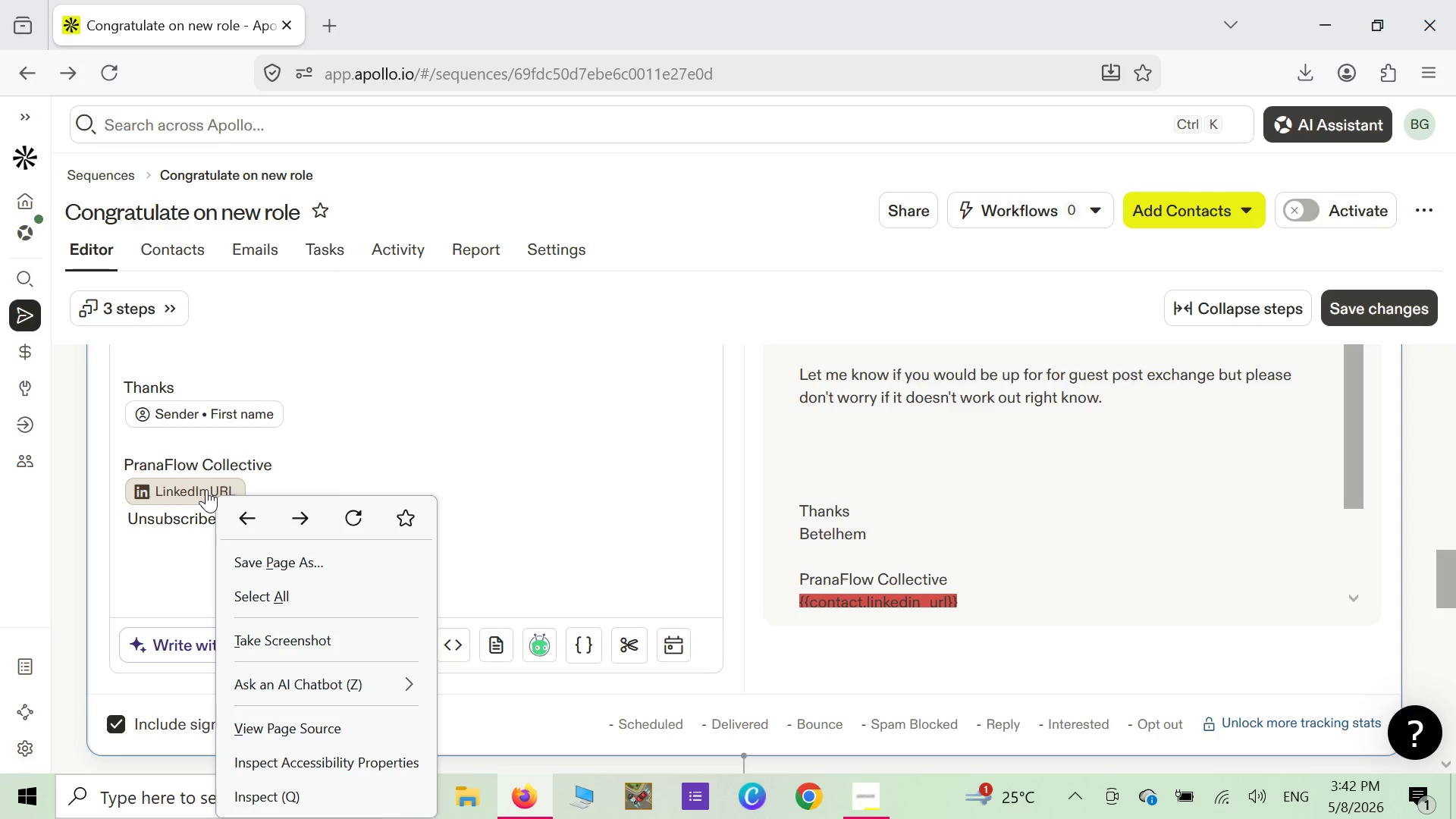 
left_click([206, 489])
 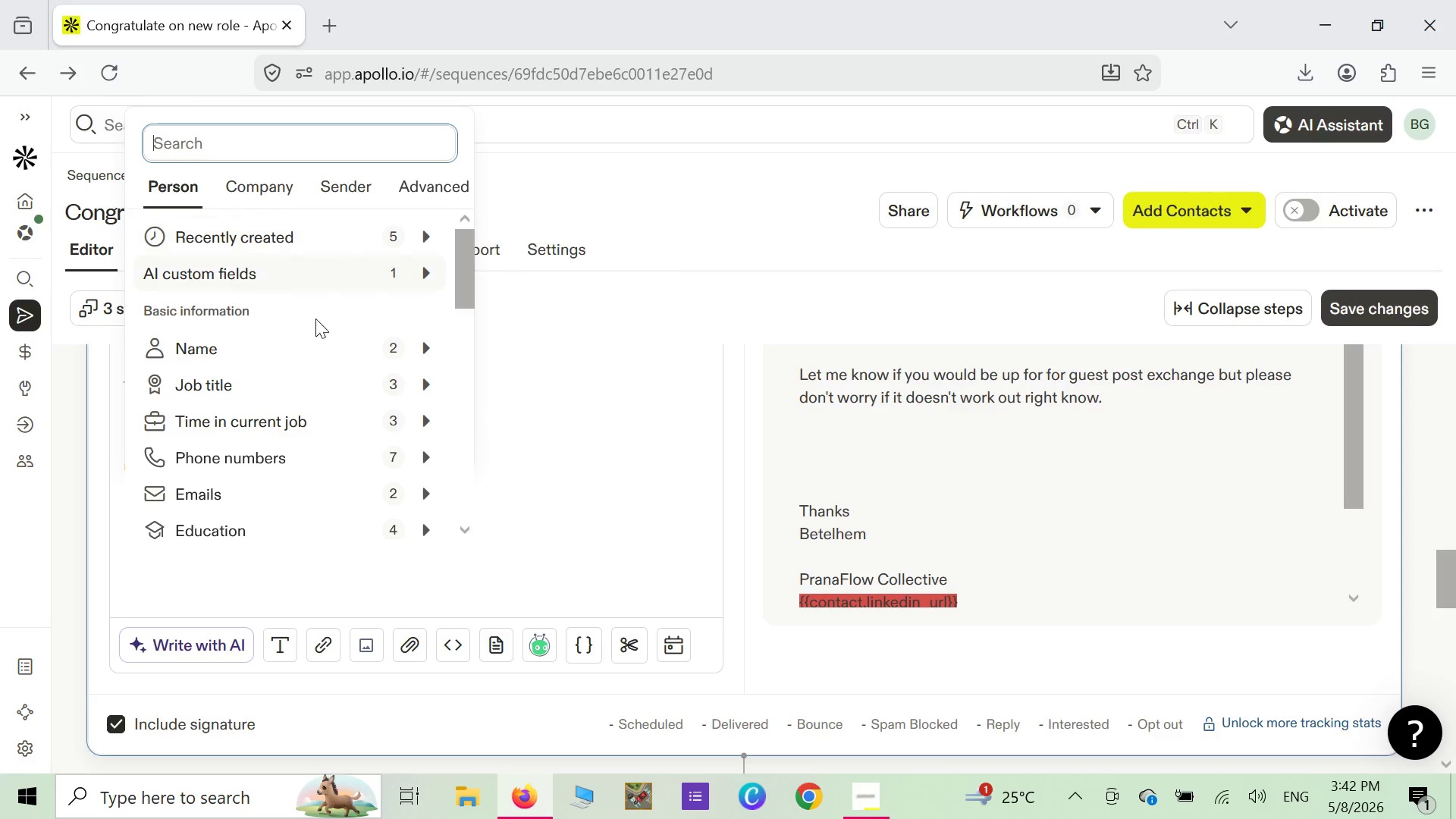 
wait(16.72)
 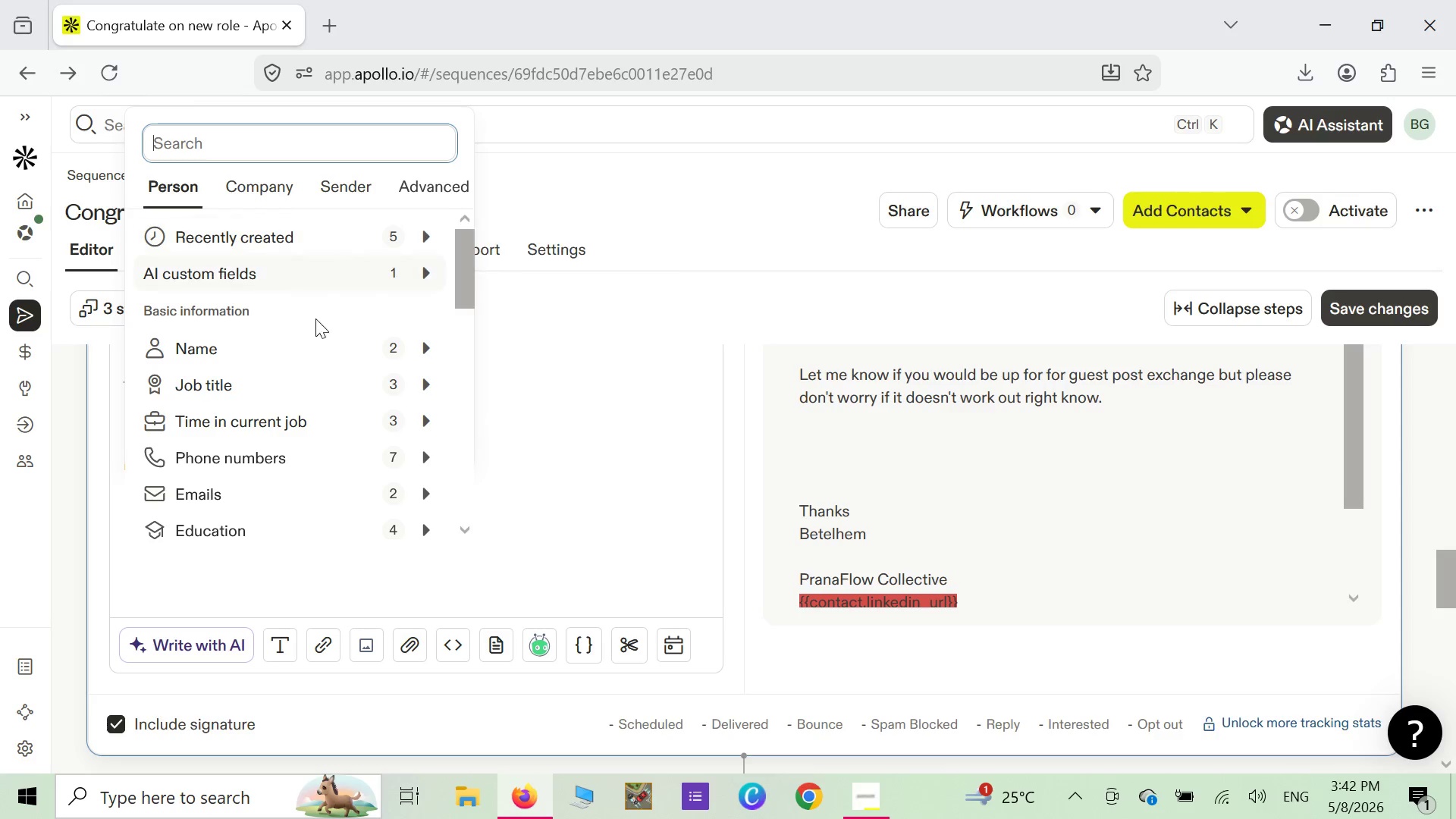 
left_click([460, 368])
 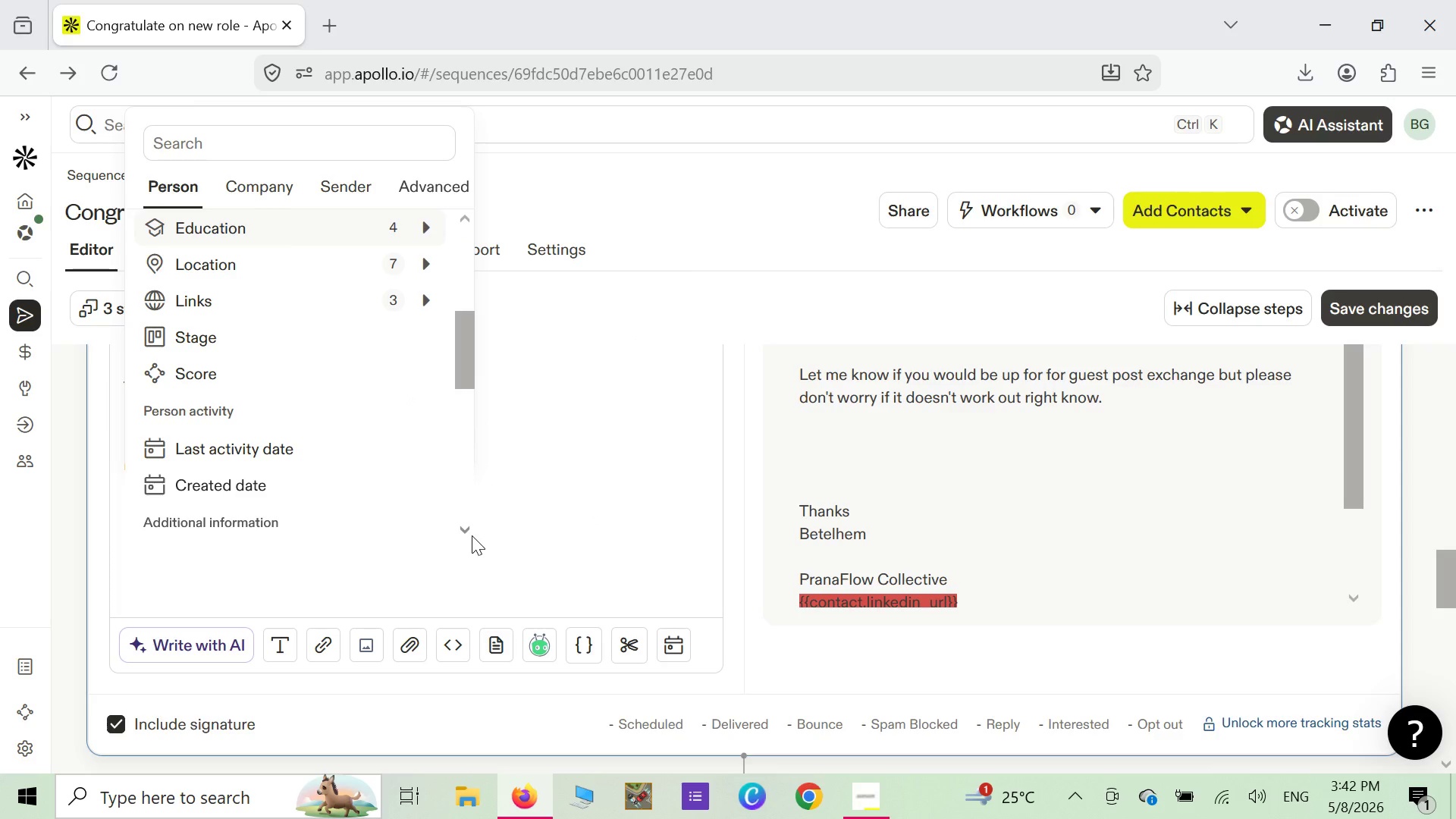 
left_click([472, 535])
 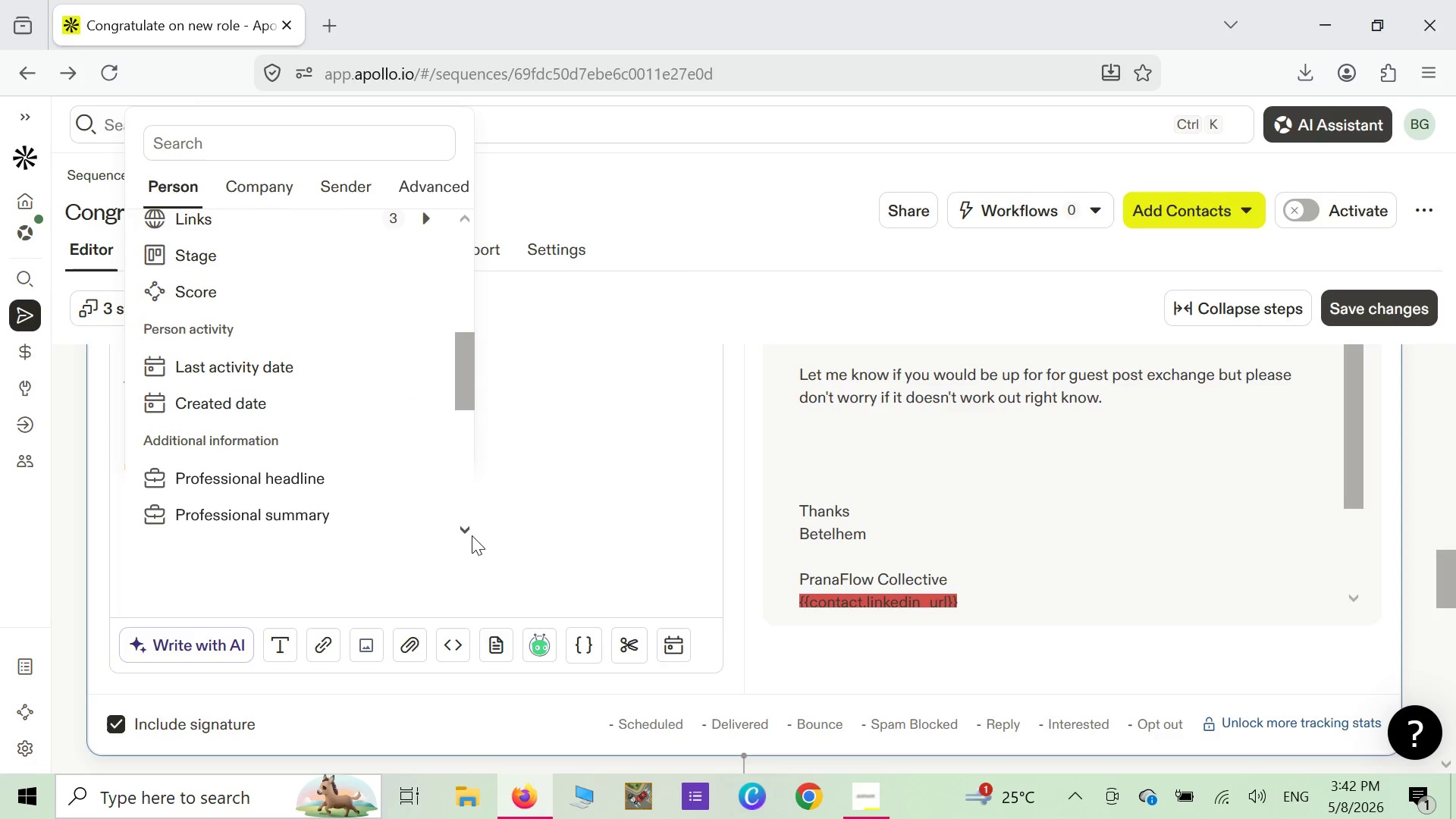 
double_click([472, 535])
 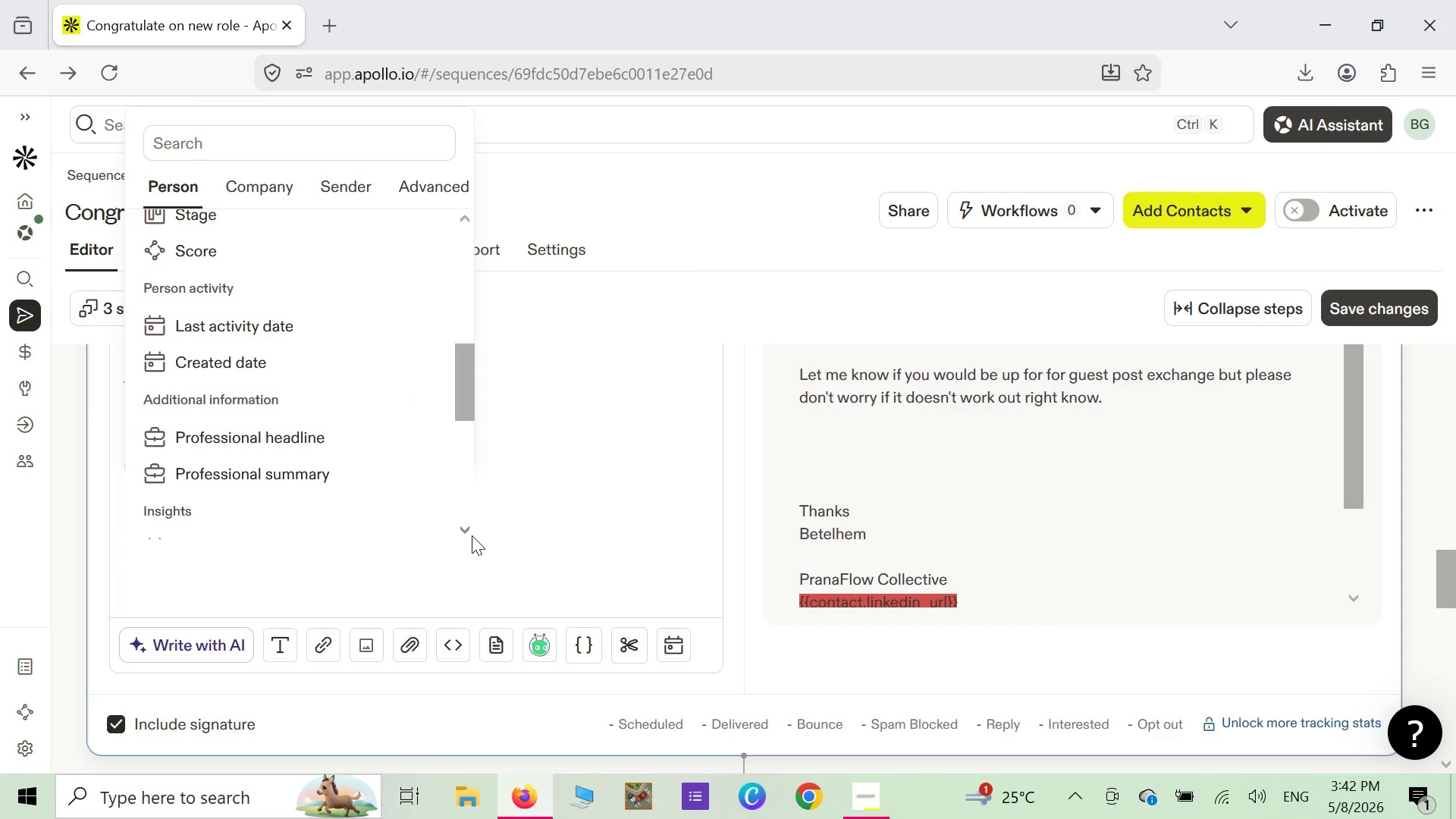 
triple_click([472, 535])
 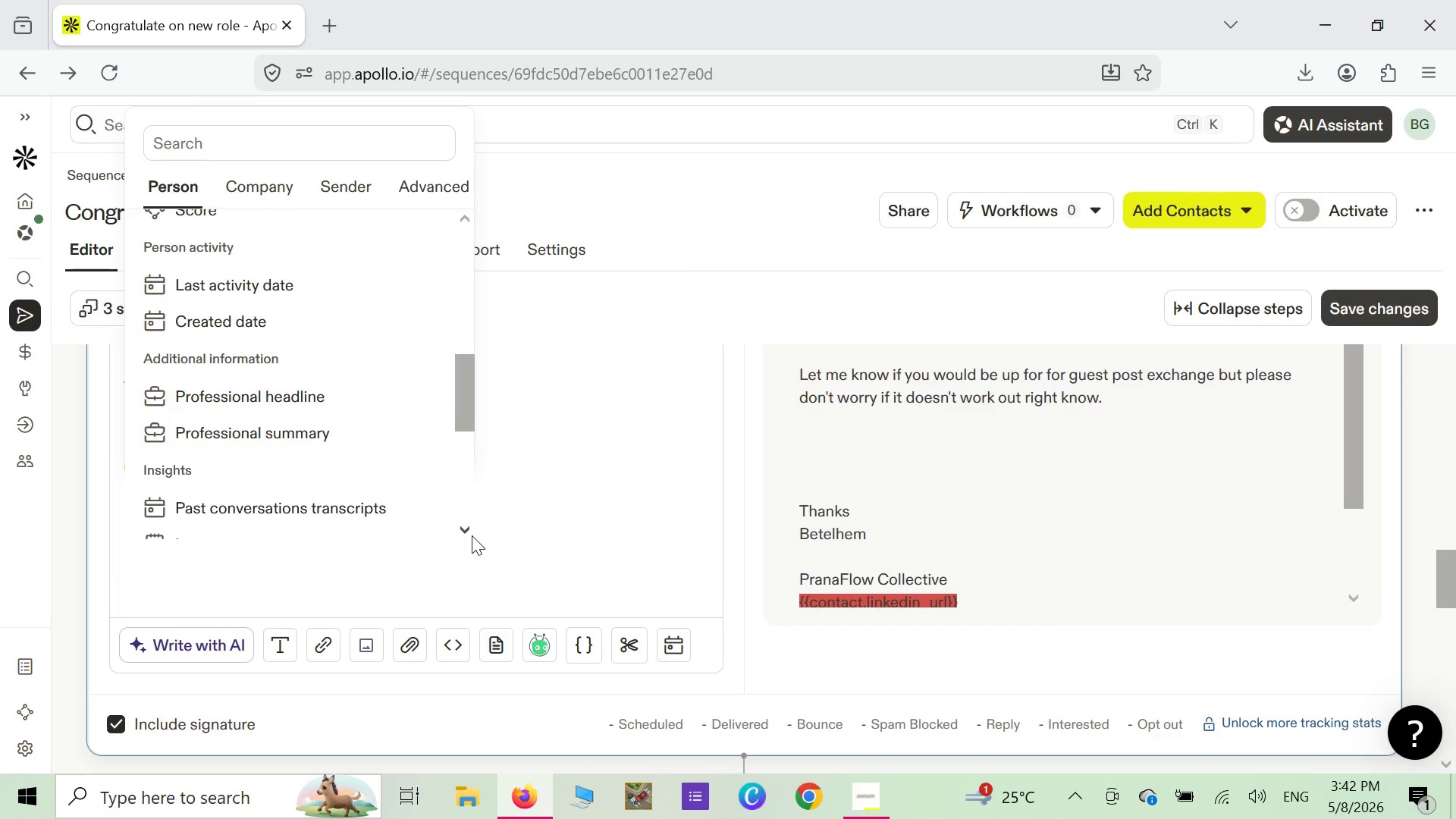 
triple_click([472, 535])
 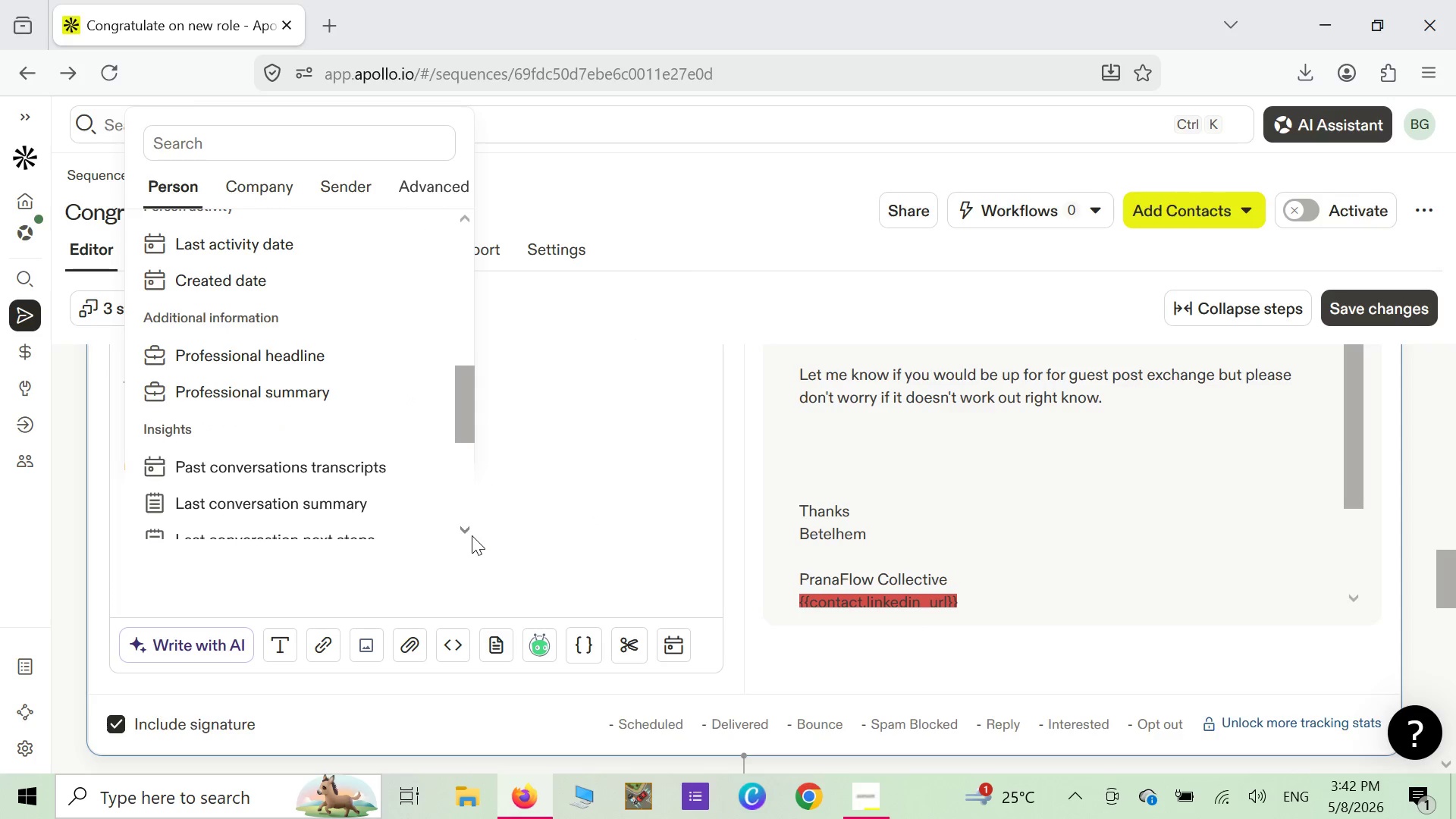 
triple_click([472, 535])
 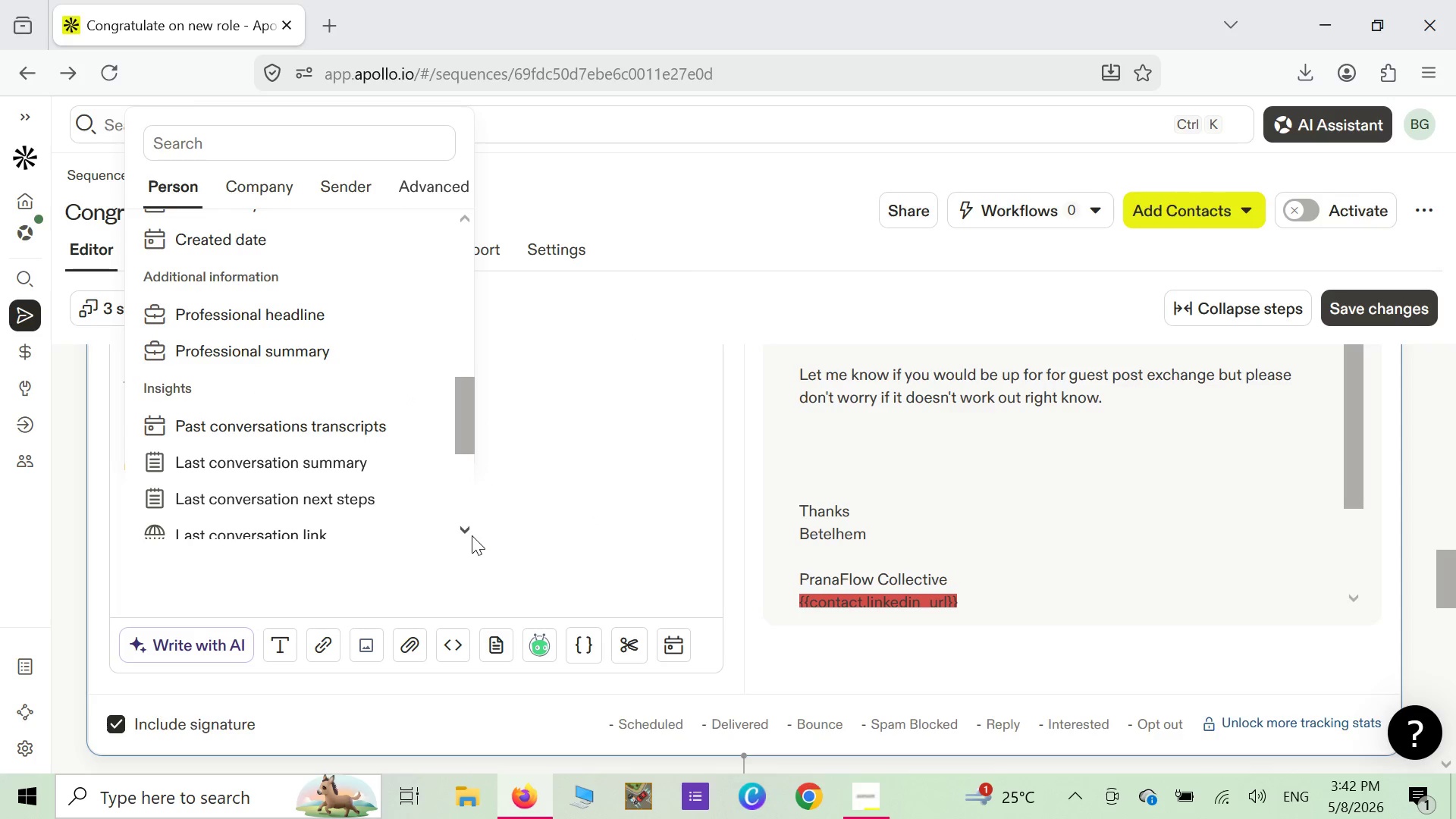 
triple_click([472, 535])
 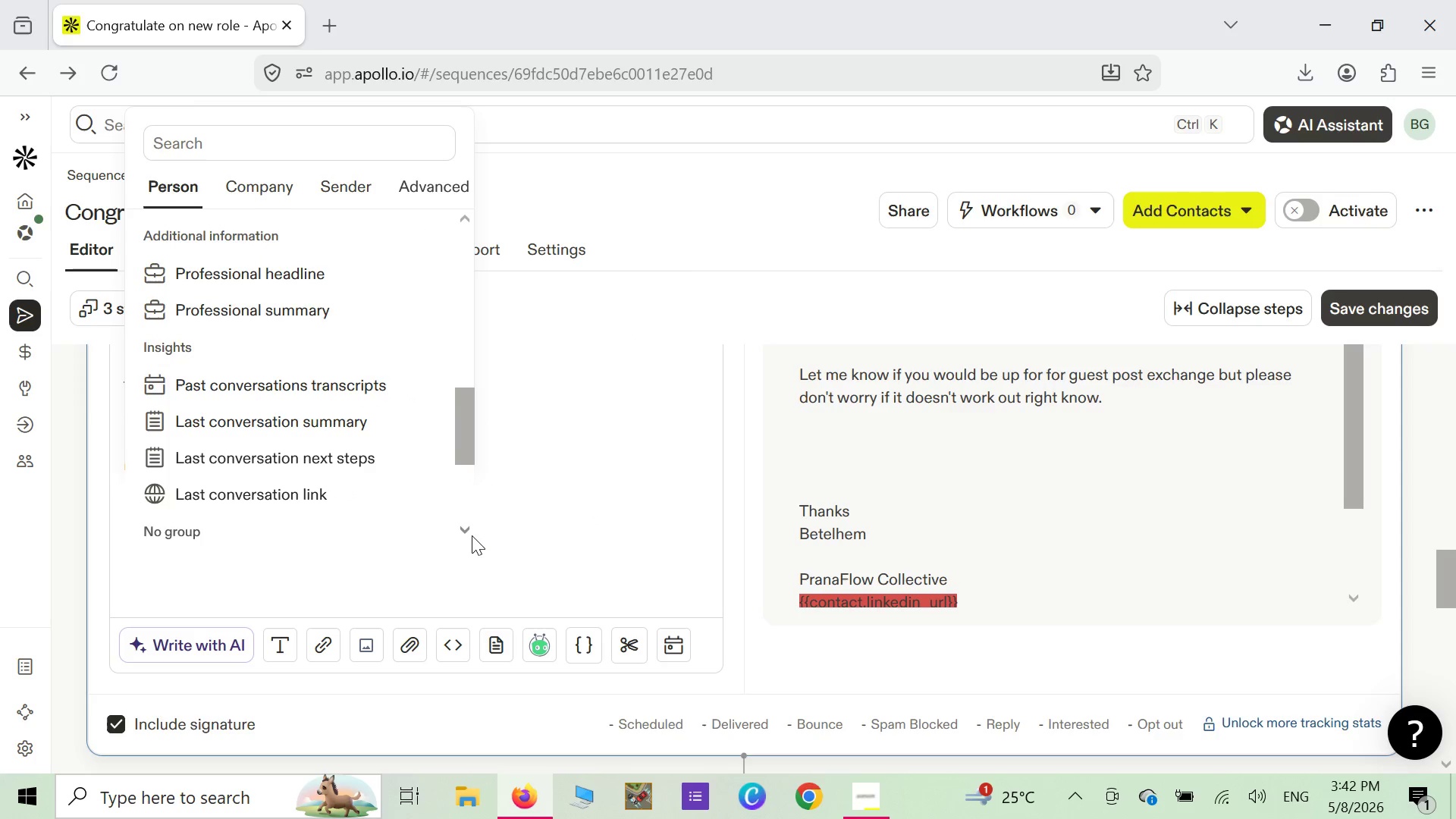 
triple_click([472, 535])
 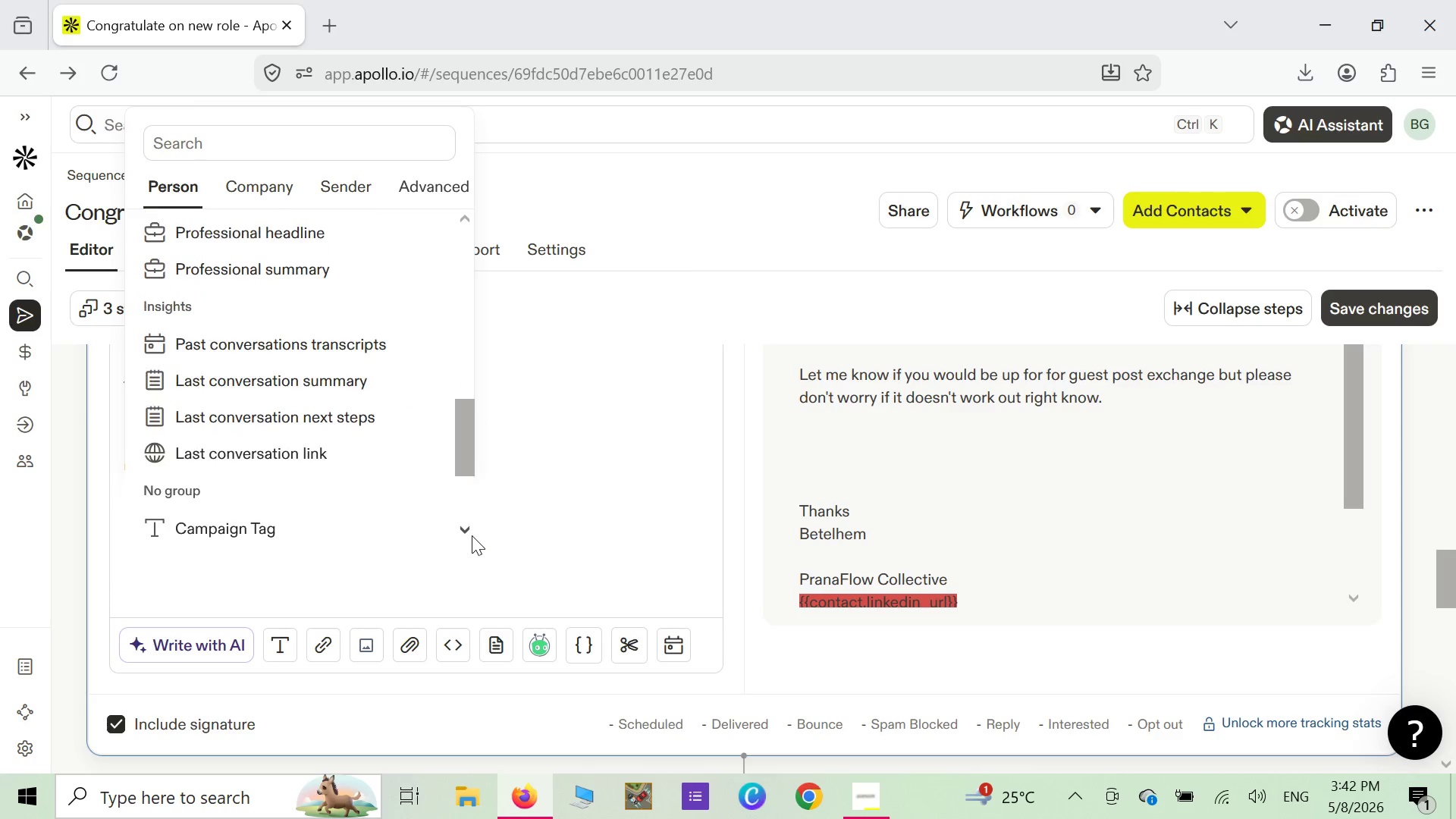 
triple_click([472, 535])
 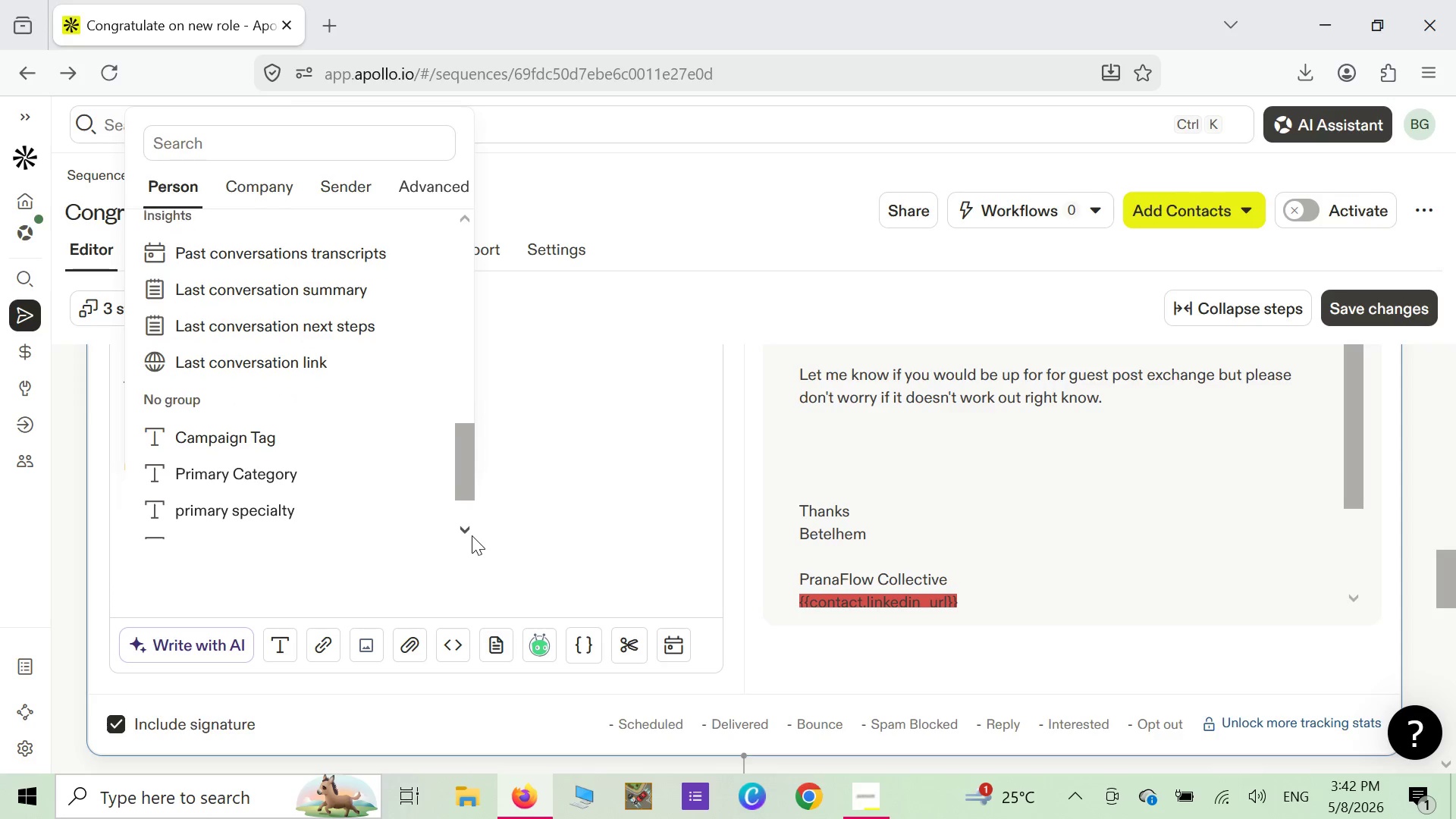 
triple_click([472, 535])
 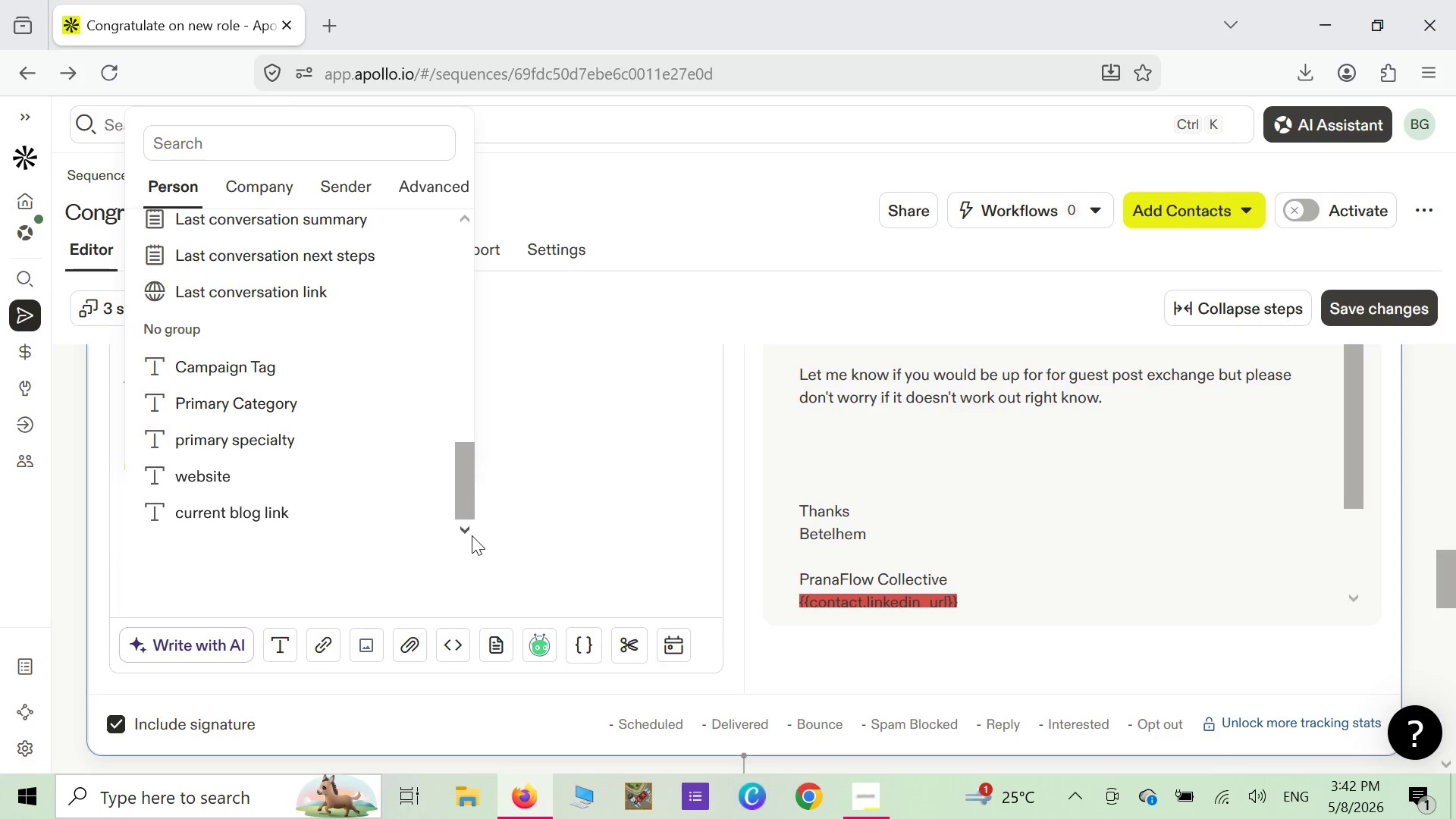 
left_click([472, 535])
 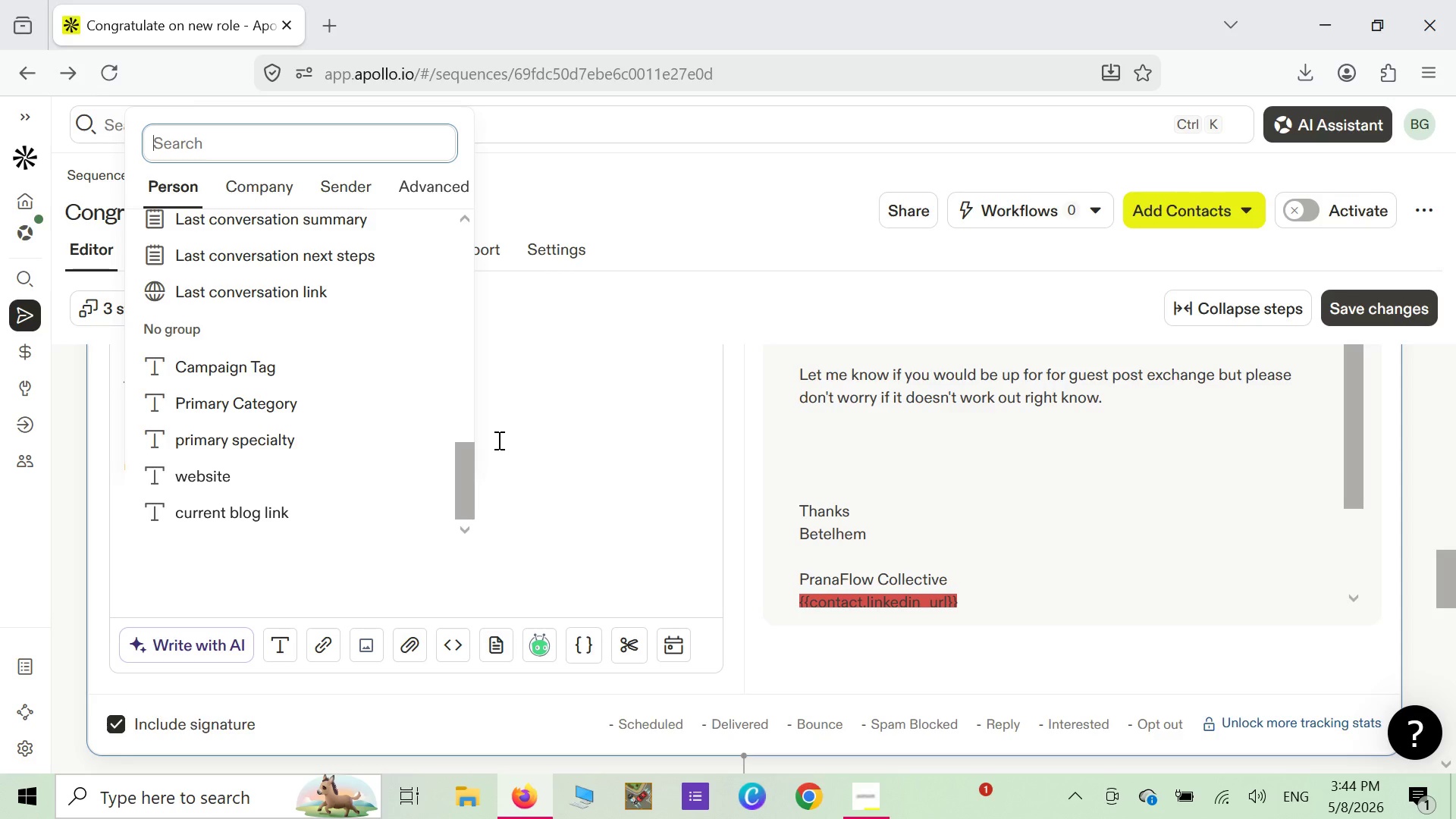 
wait(99.16)
 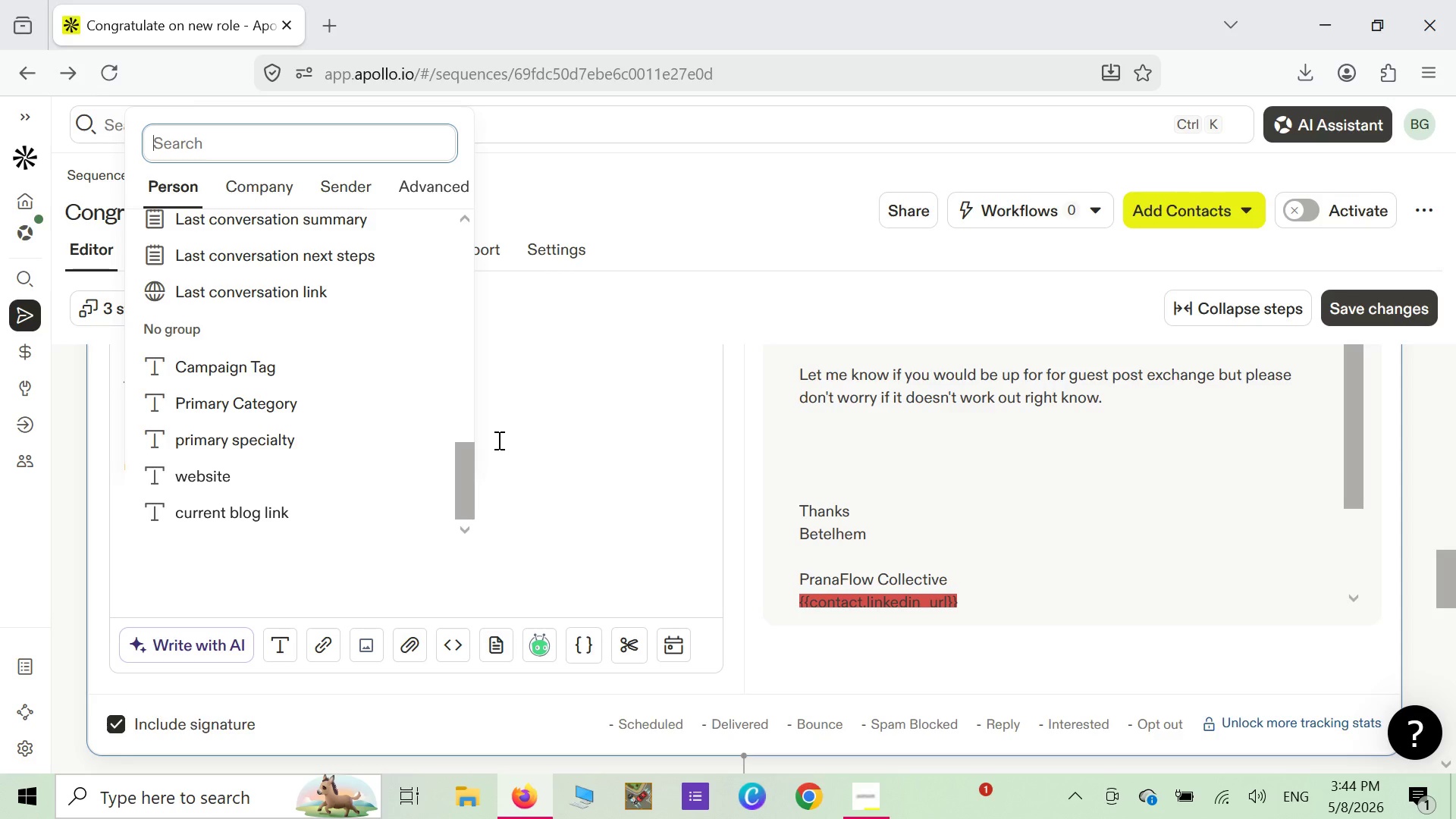 
left_click([615, 306])
 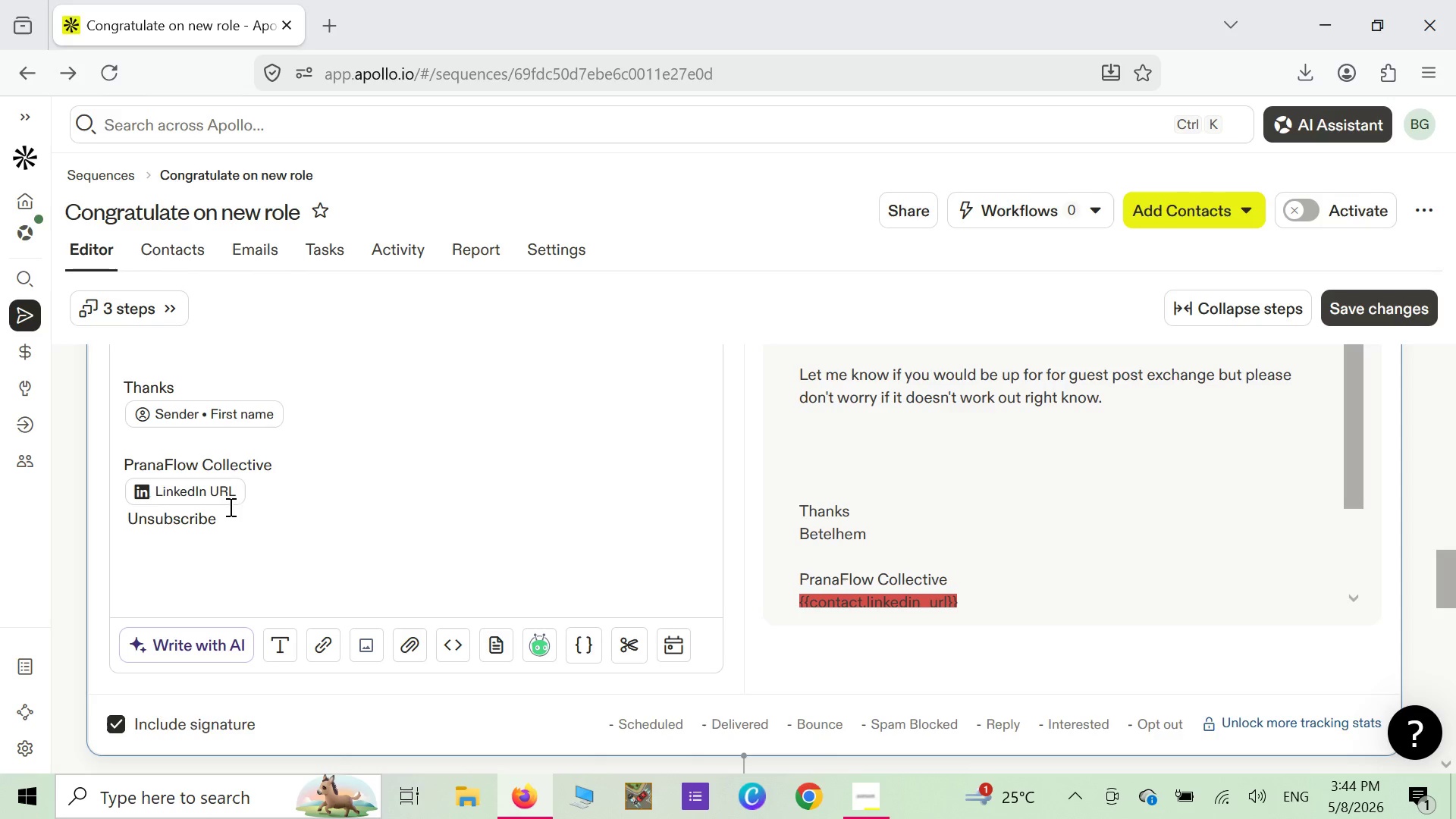 
right_click([230, 493])
 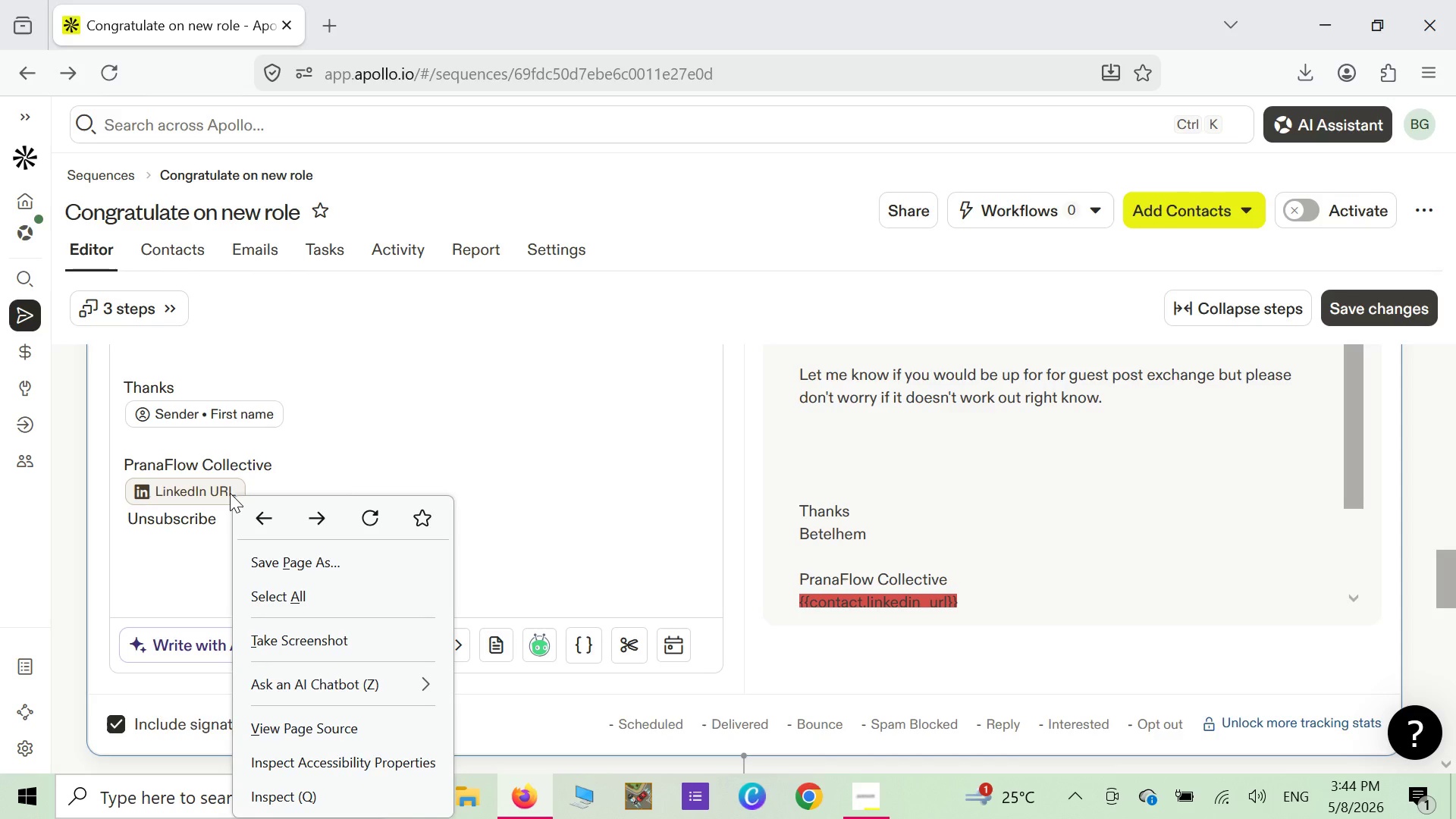 
key(Backspace)
 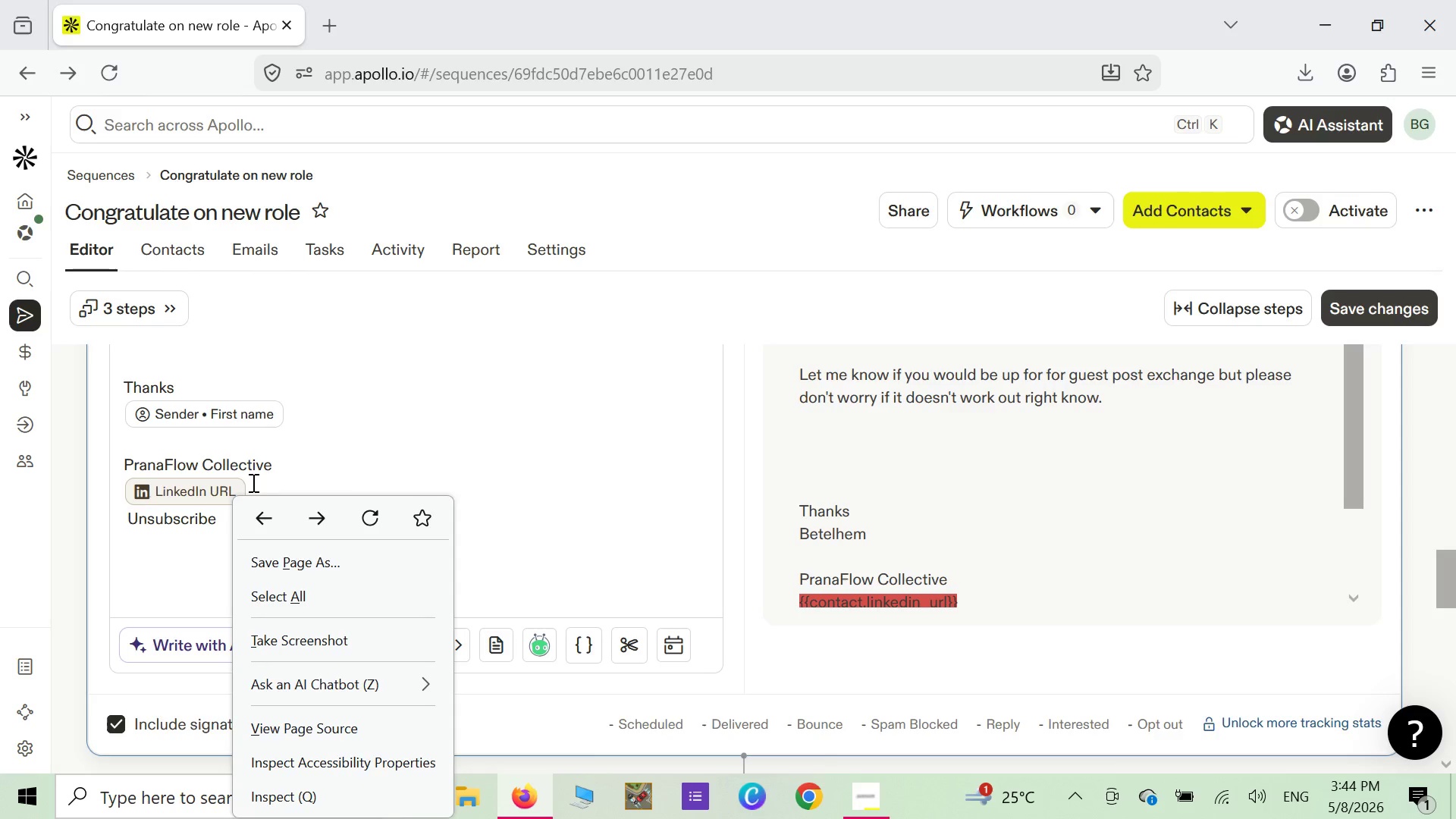 
left_click([252, 482])
 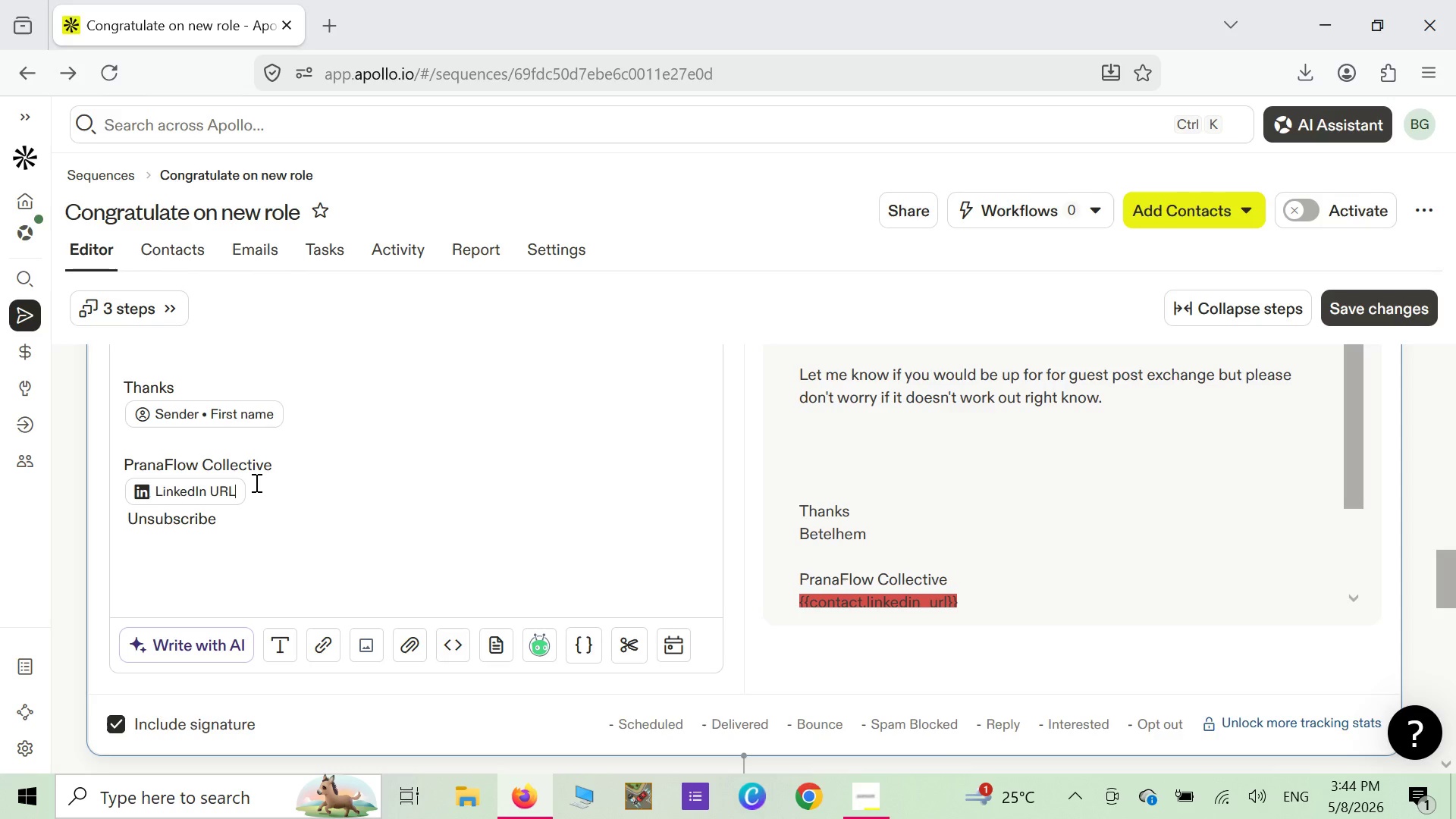 
hold_key(key=Backspace, duration=0.8)
 